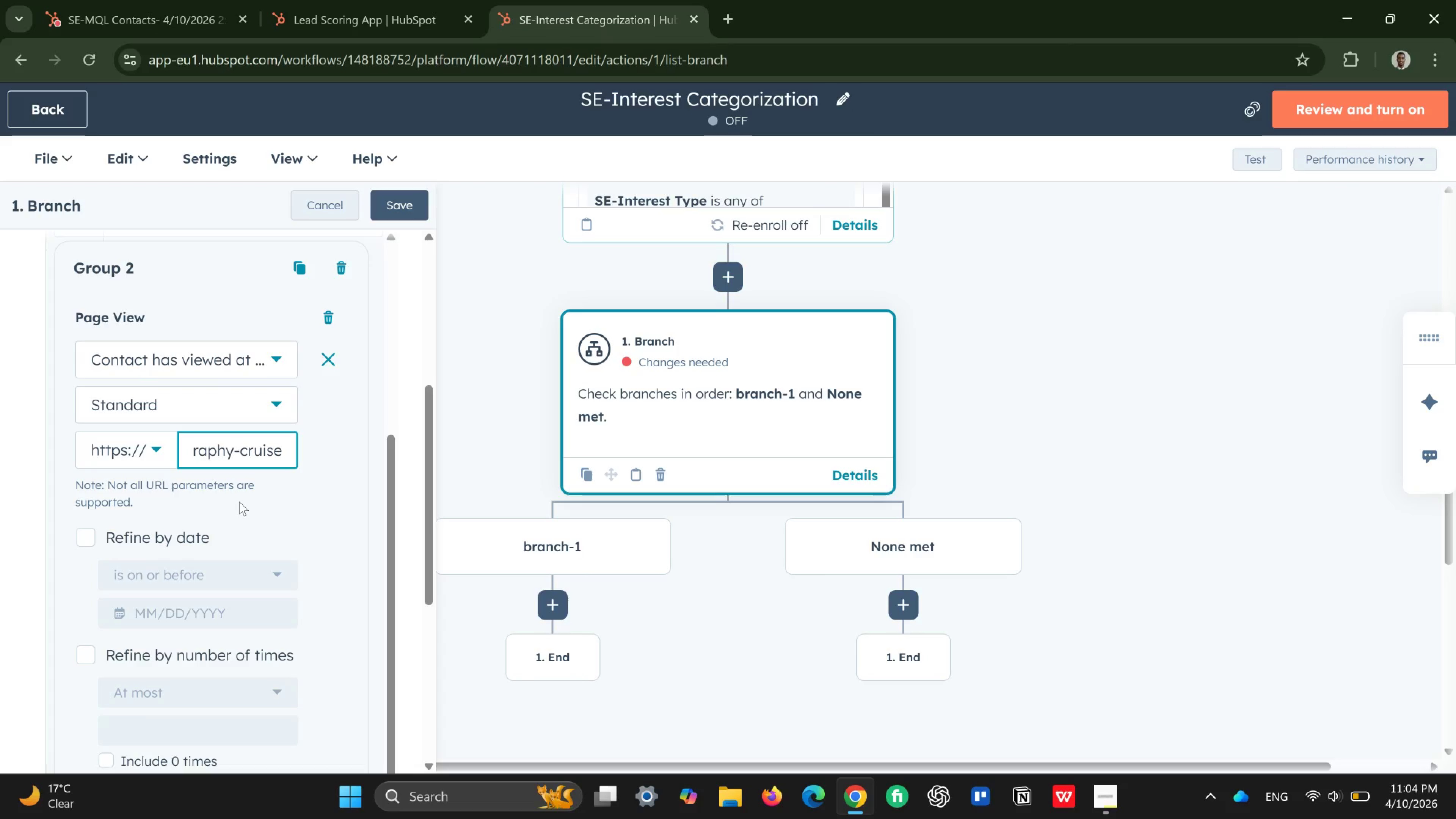 
scroll: coordinate [239, 502], scroll_direction: down, amount: 2.0
 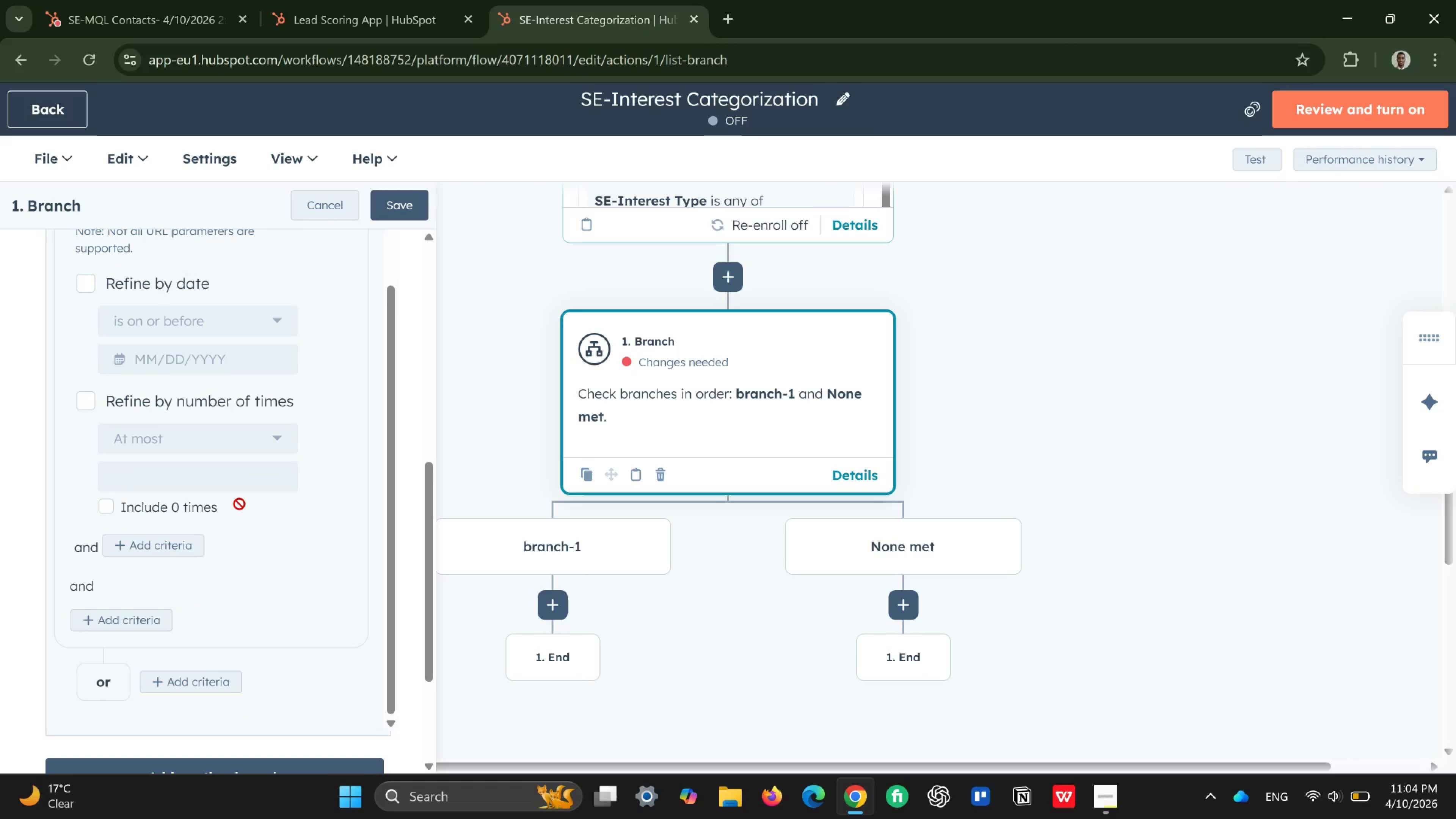 
mouse_move([240, 511])
 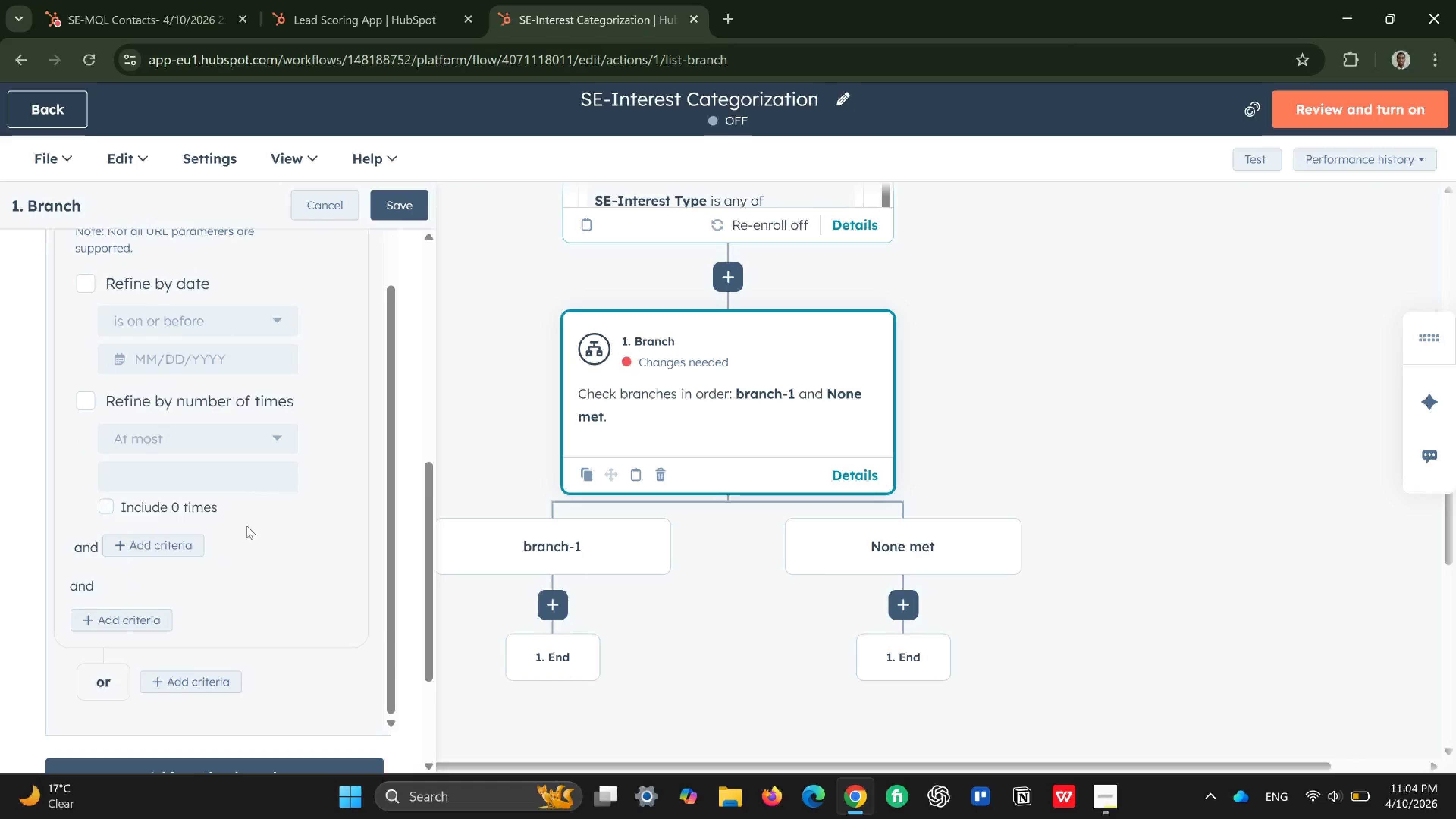 
scroll: coordinate [246, 526], scroll_direction: down, amount: 2.0
 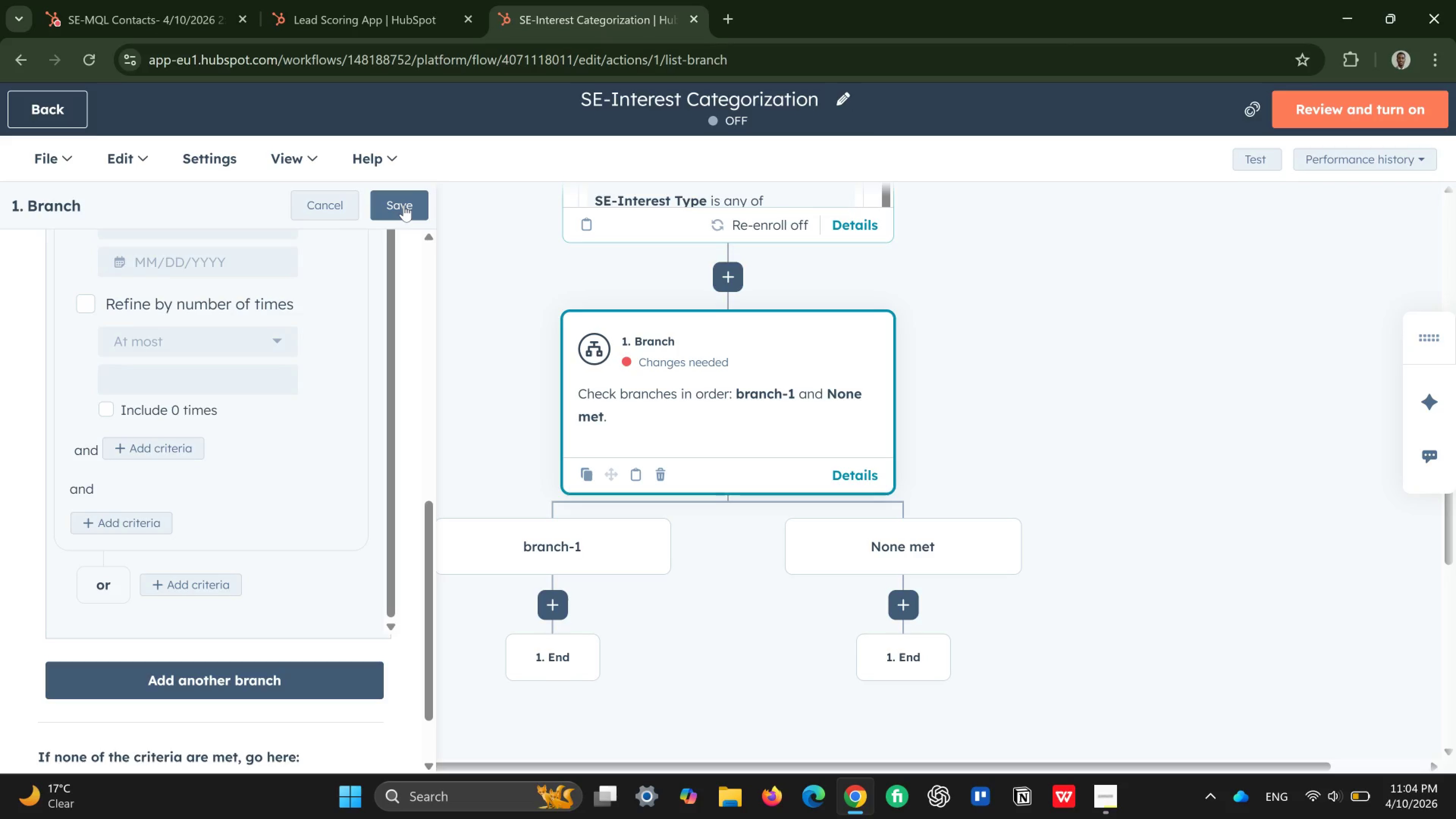 
left_click([404, 205])
 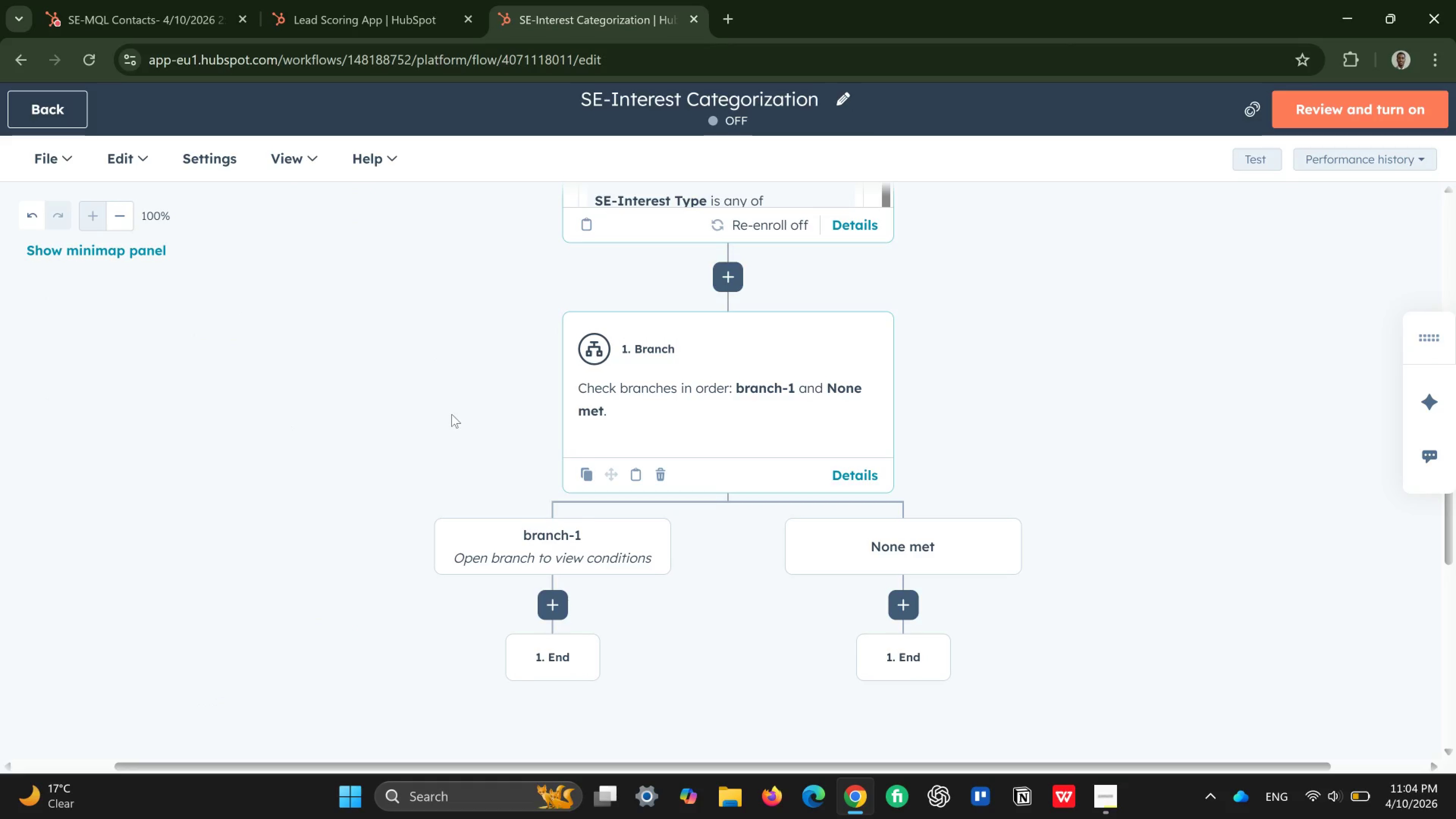 
wait(10.12)
 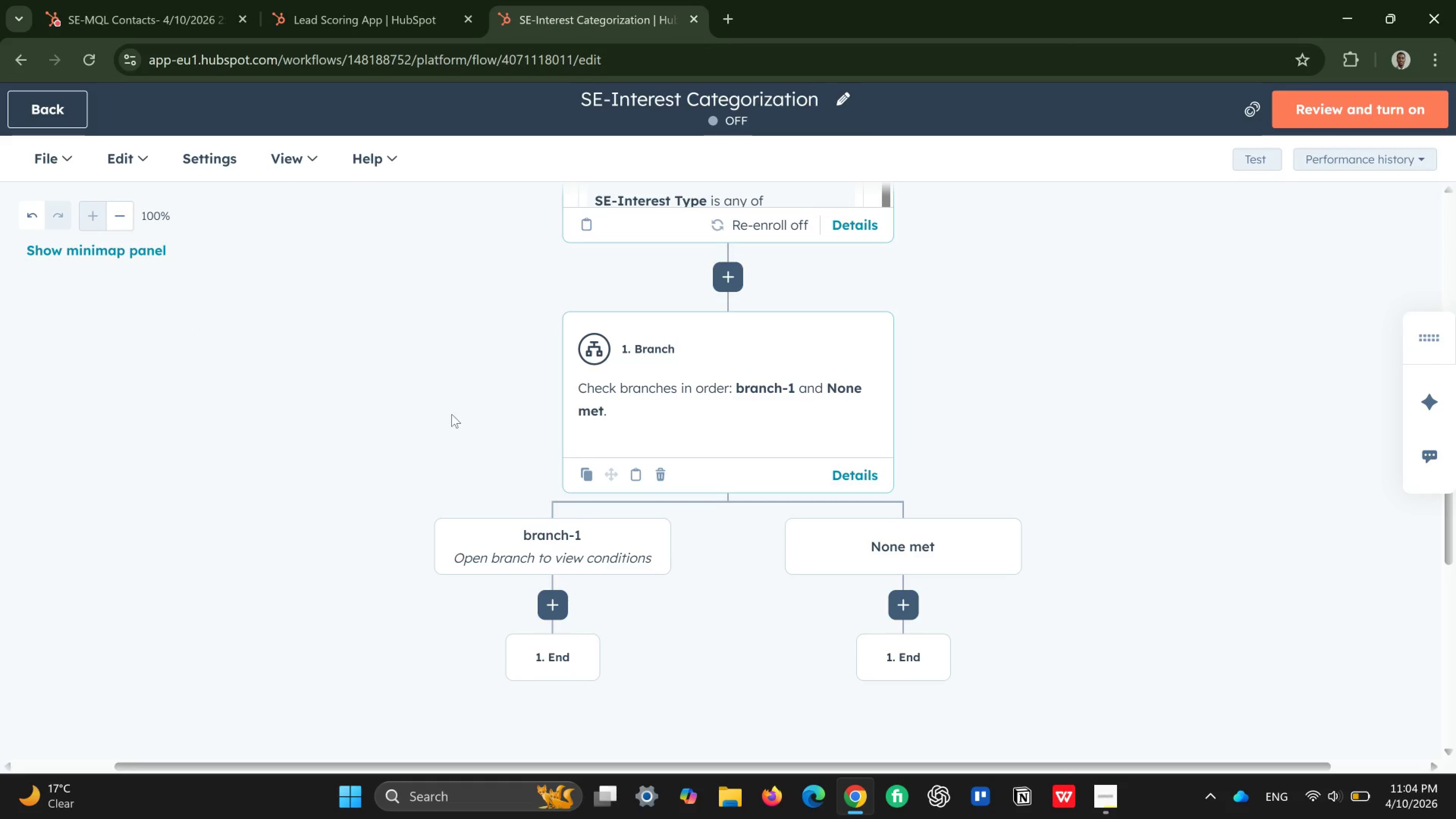 
left_click([717, 451])
 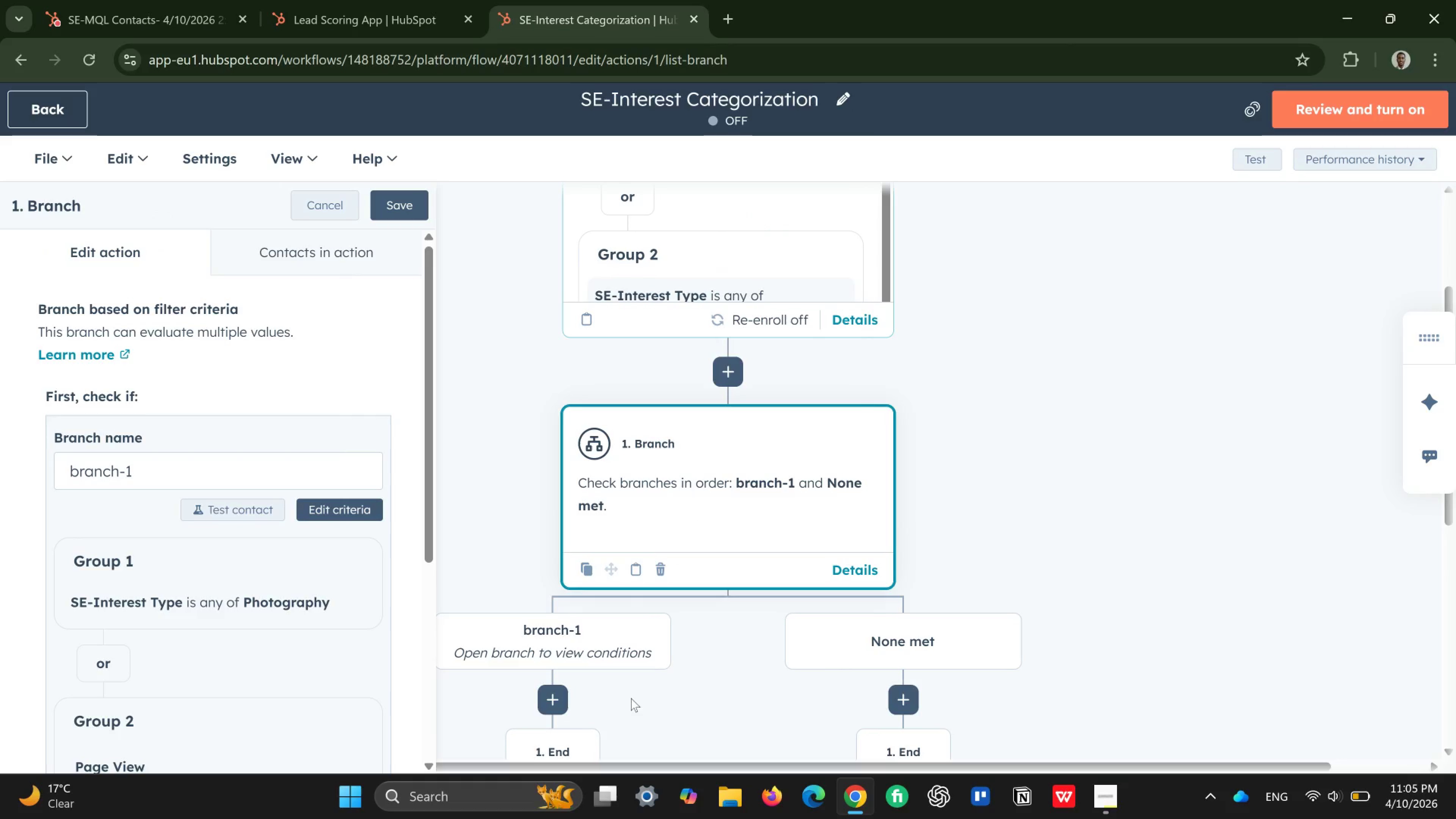 
left_click([598, 645])
 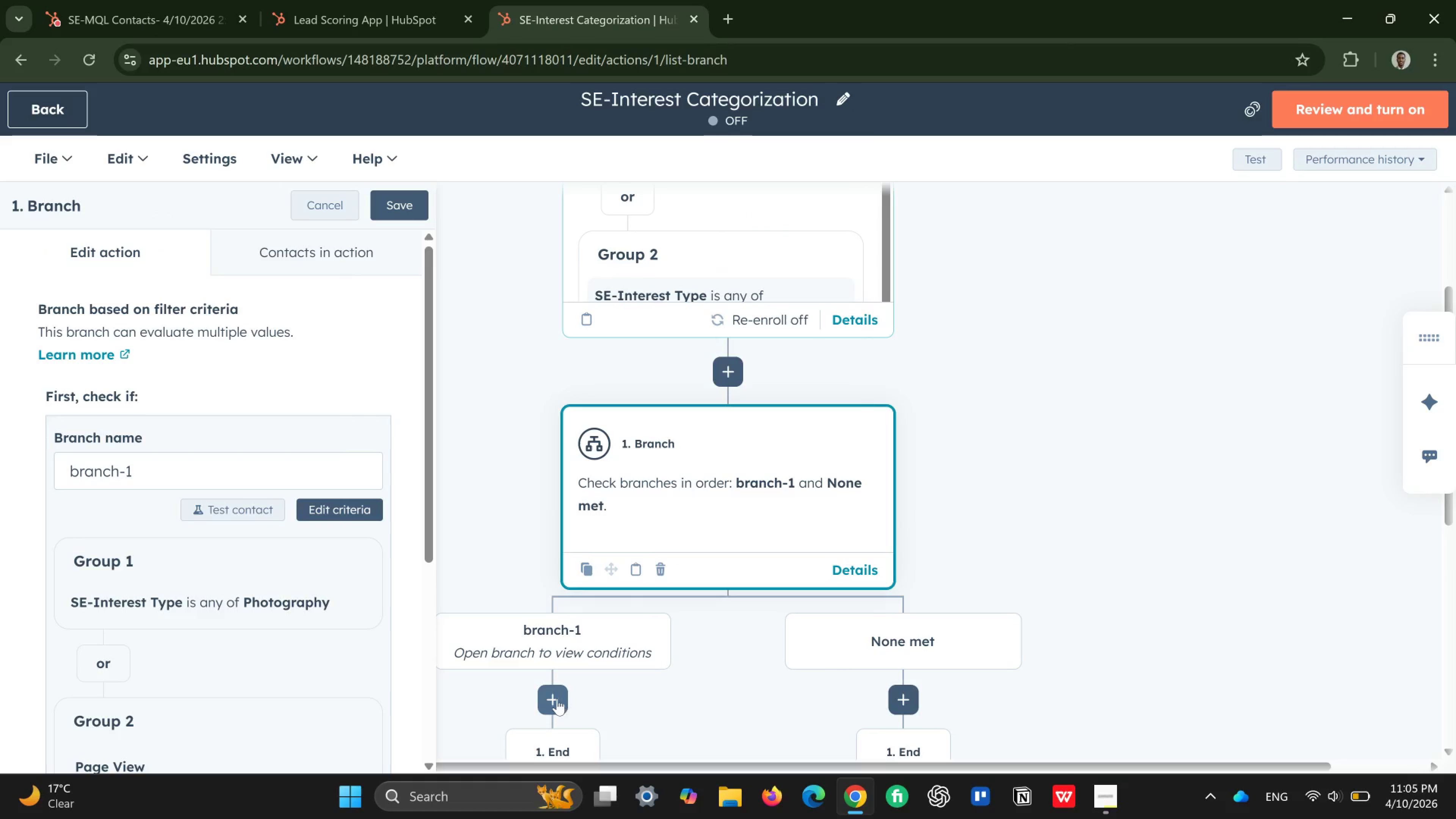 
left_click([557, 699])
 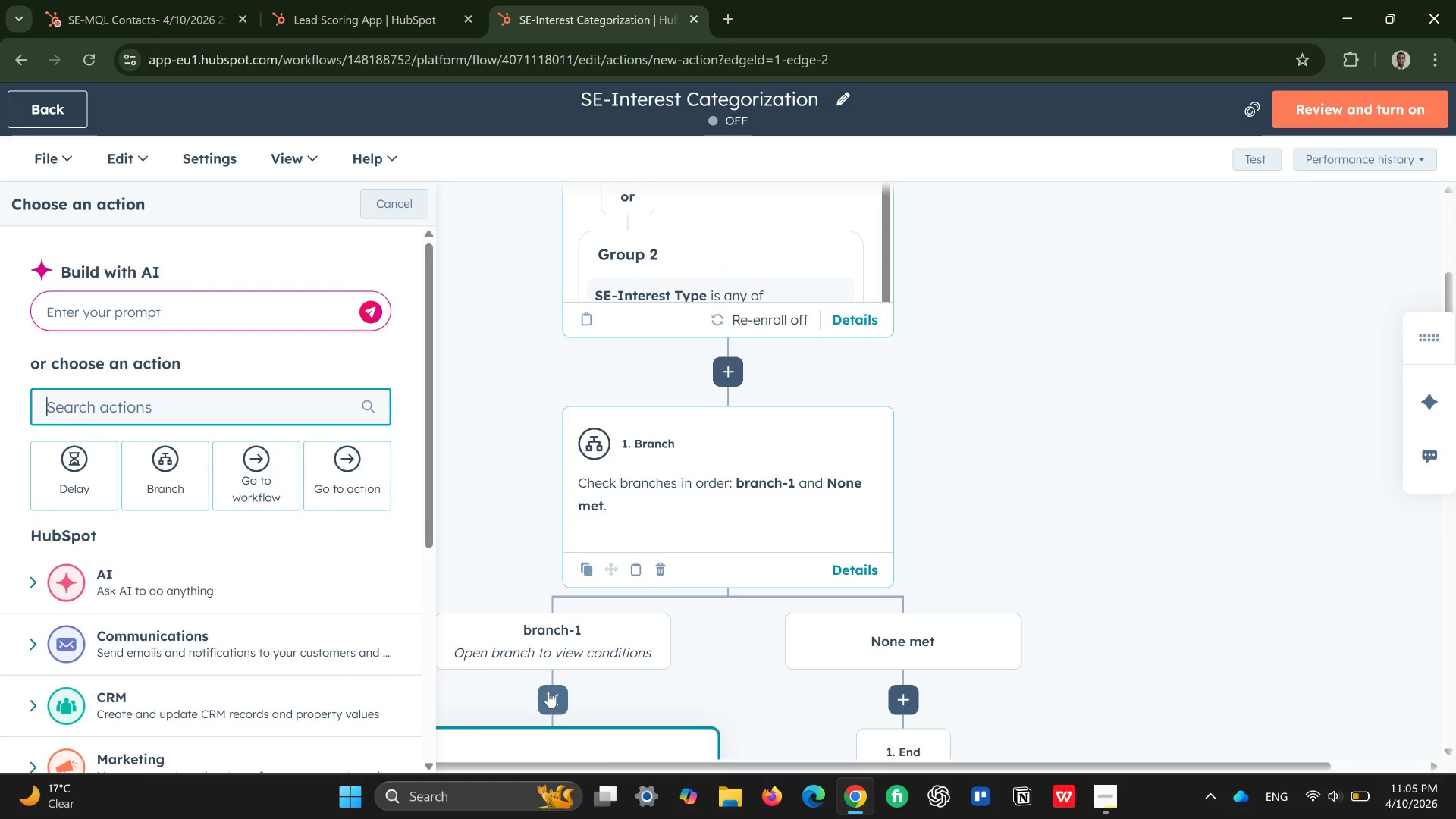 
scroll: coordinate [512, 651], scroll_direction: down, amount: 3.0
 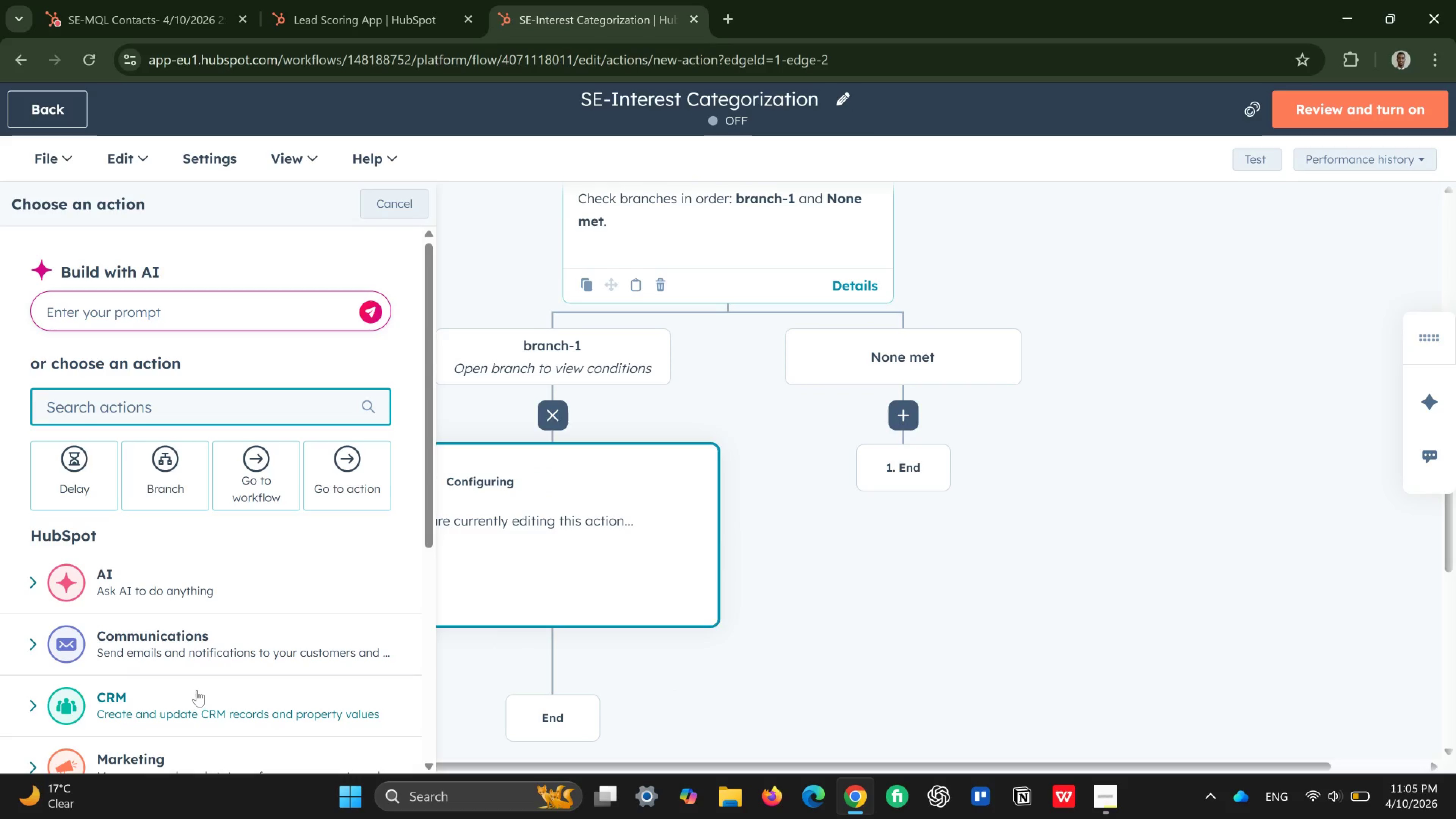 
left_click([197, 690])
 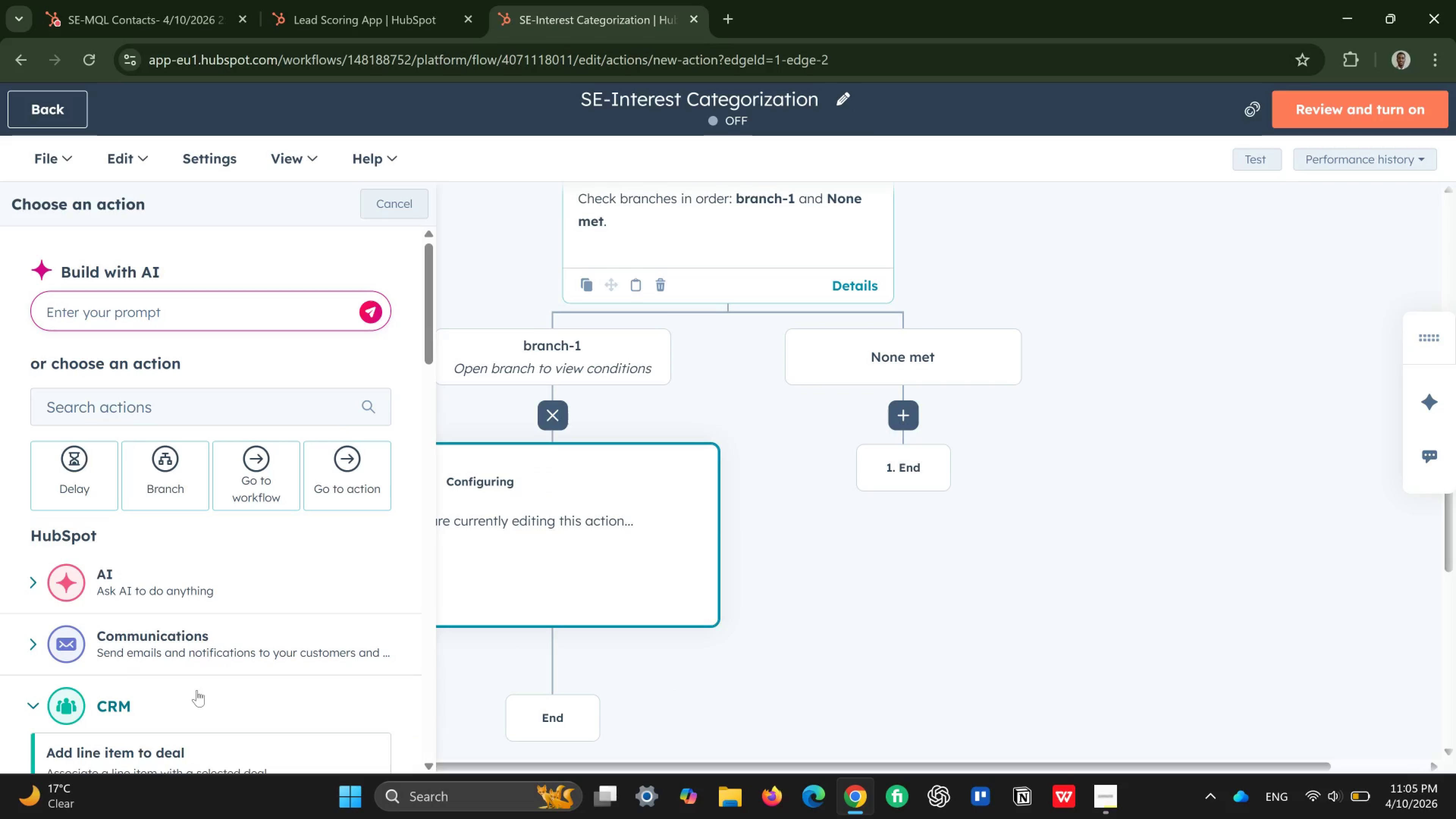 
scroll: coordinate [228, 570], scroll_direction: down, amount: 10.0
 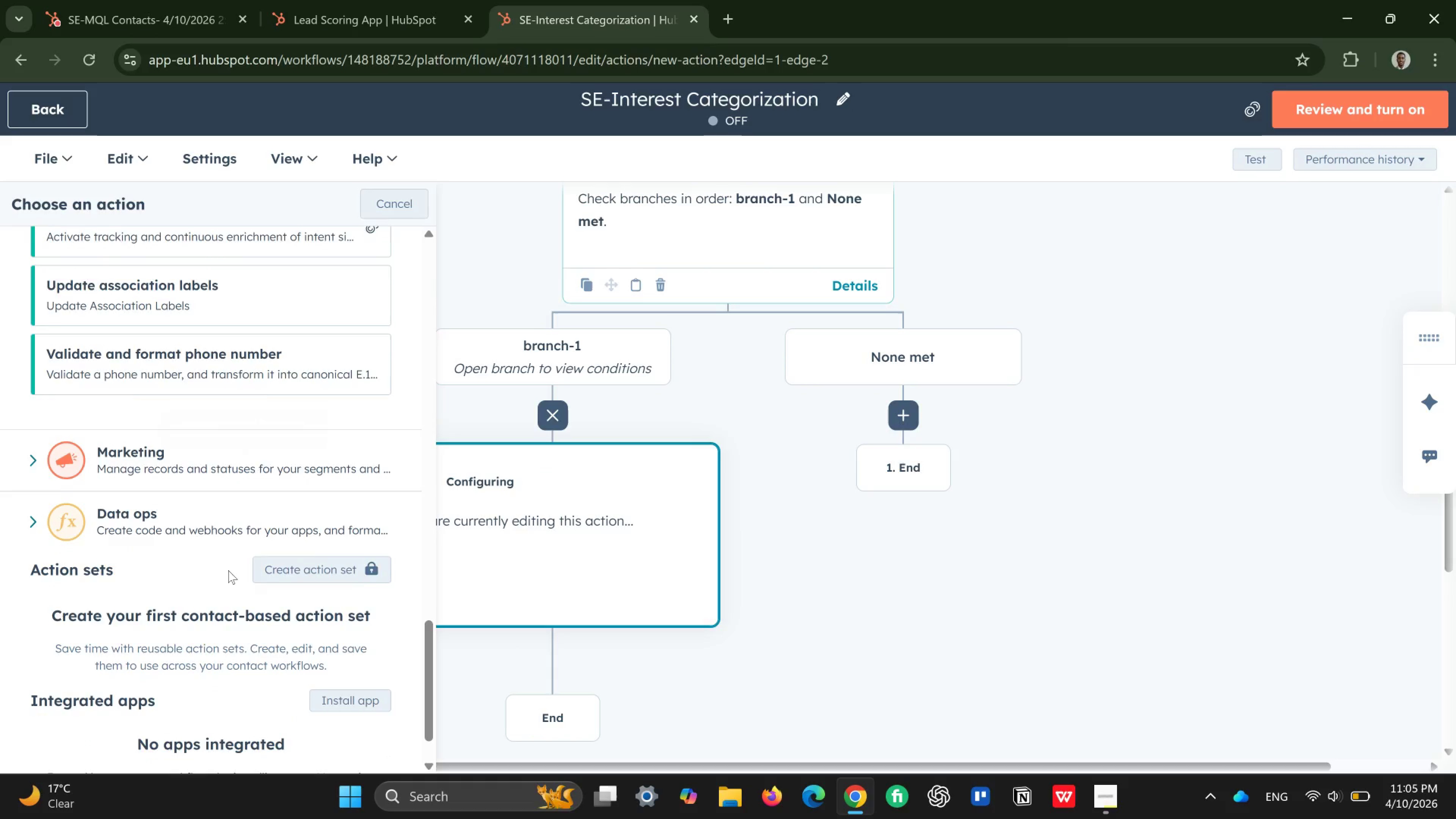 
scroll: coordinate [235, 486], scroll_direction: up, amount: 3.0
 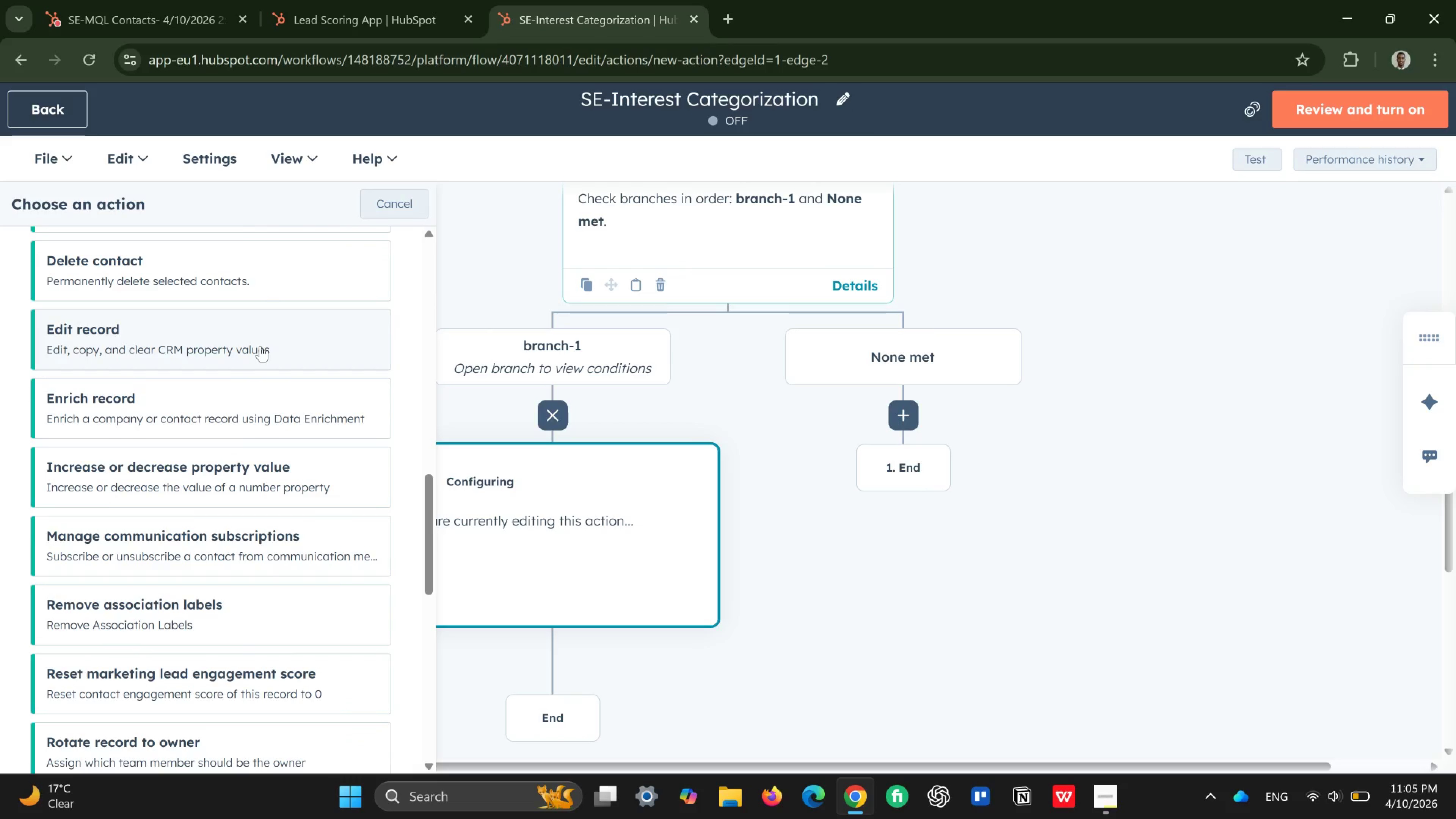 
left_click([260, 346])
 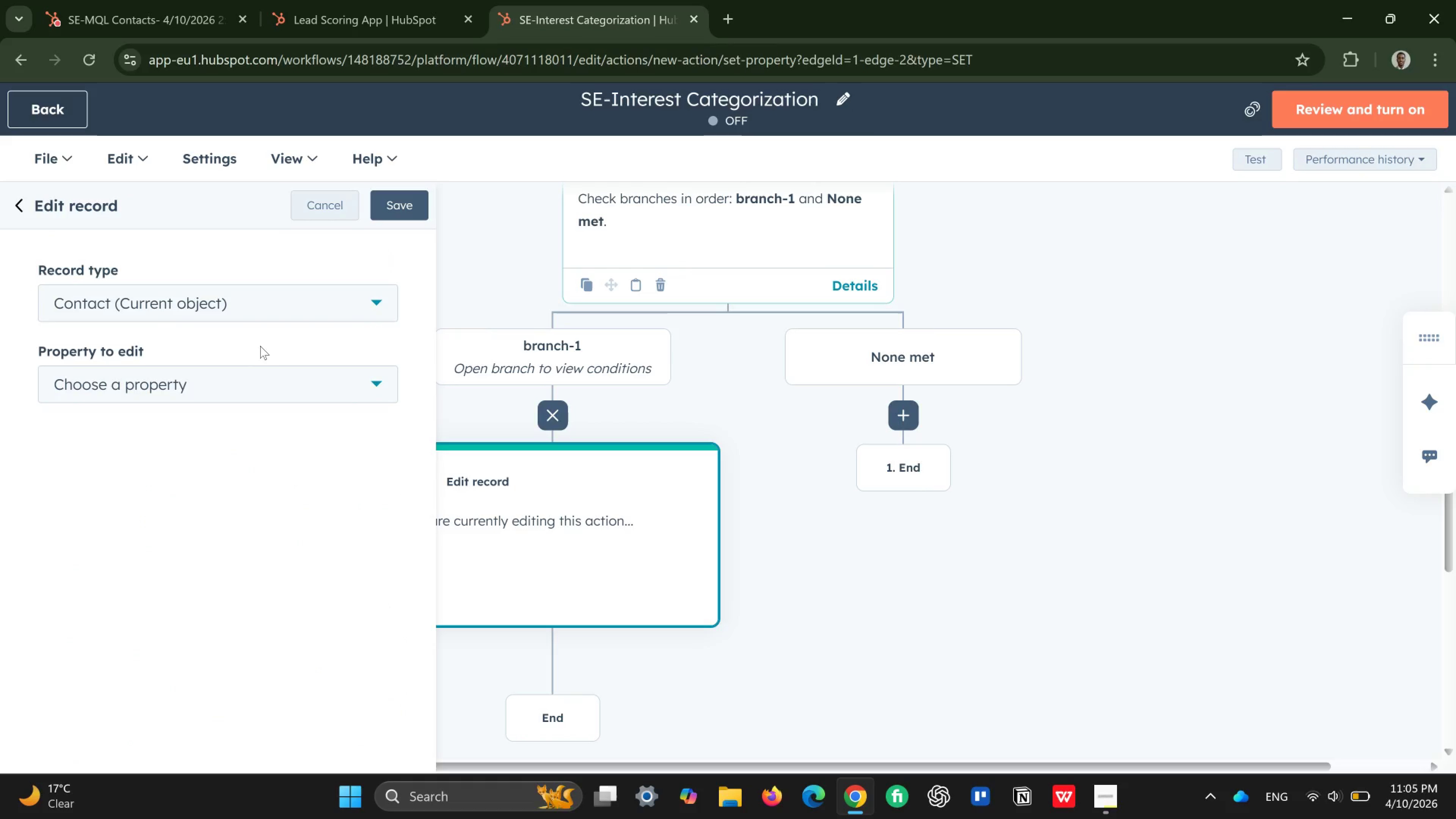 
wait(9.04)
 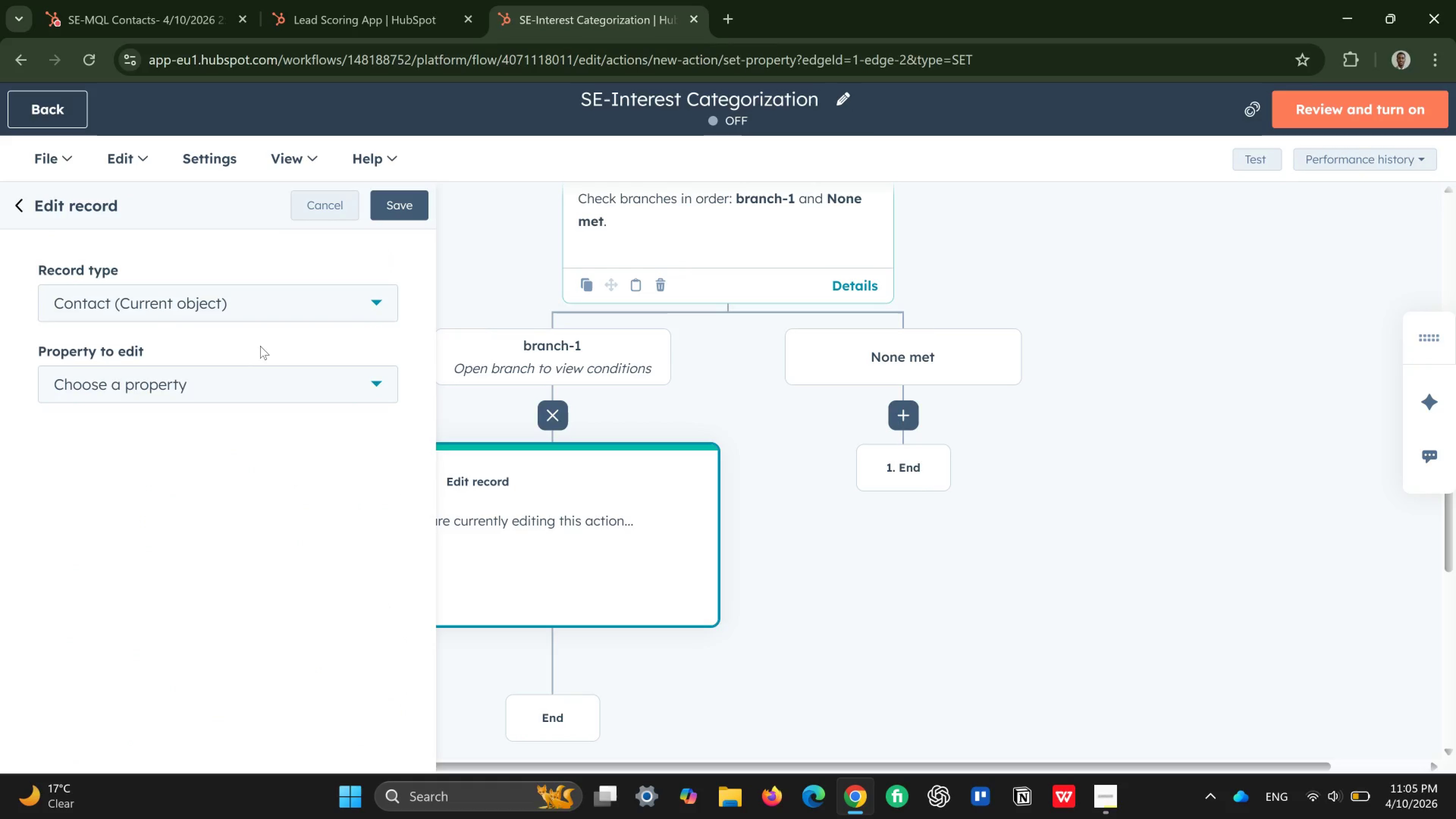 
left_click([306, 393])
 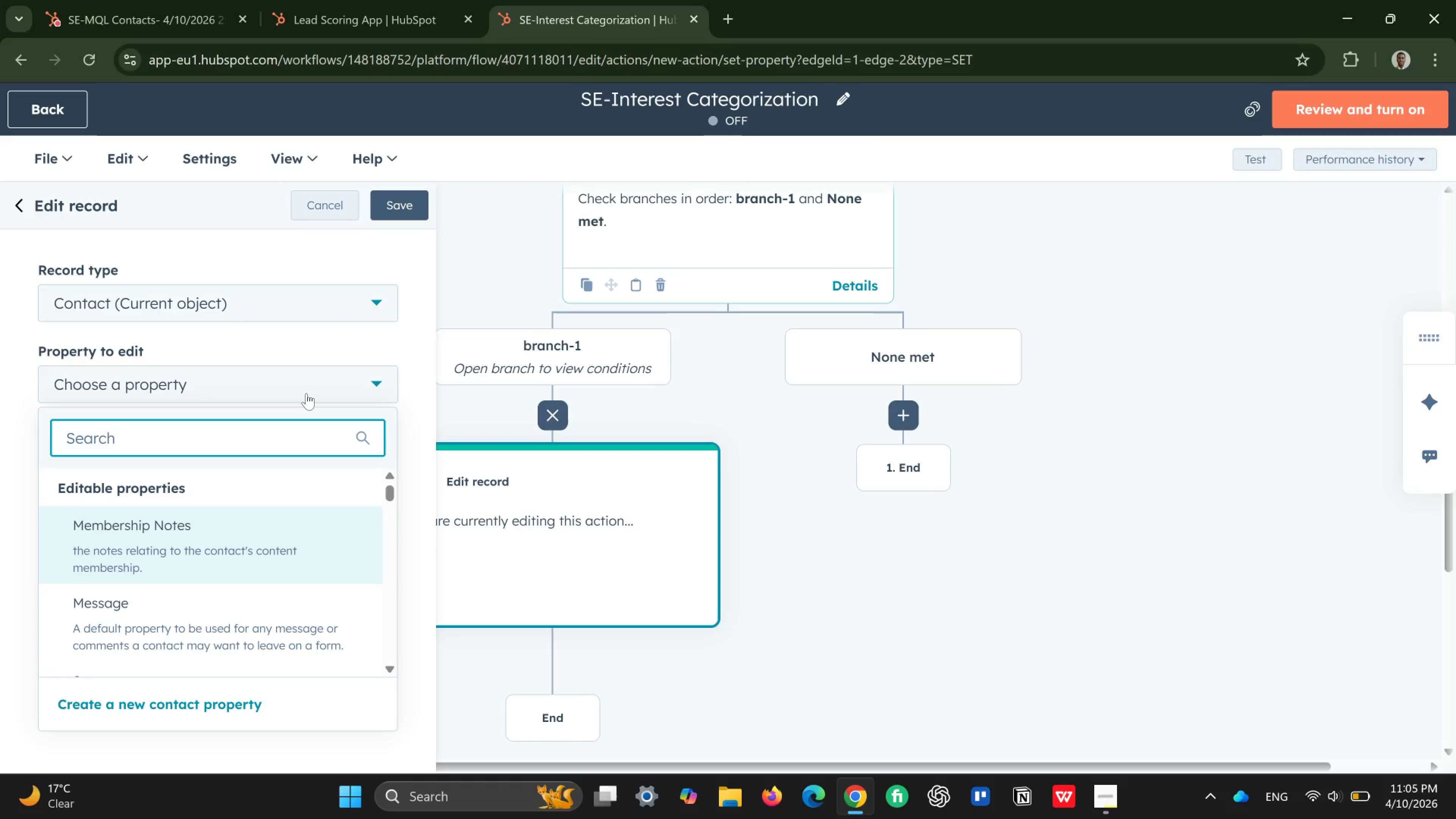 
wait(7.75)
 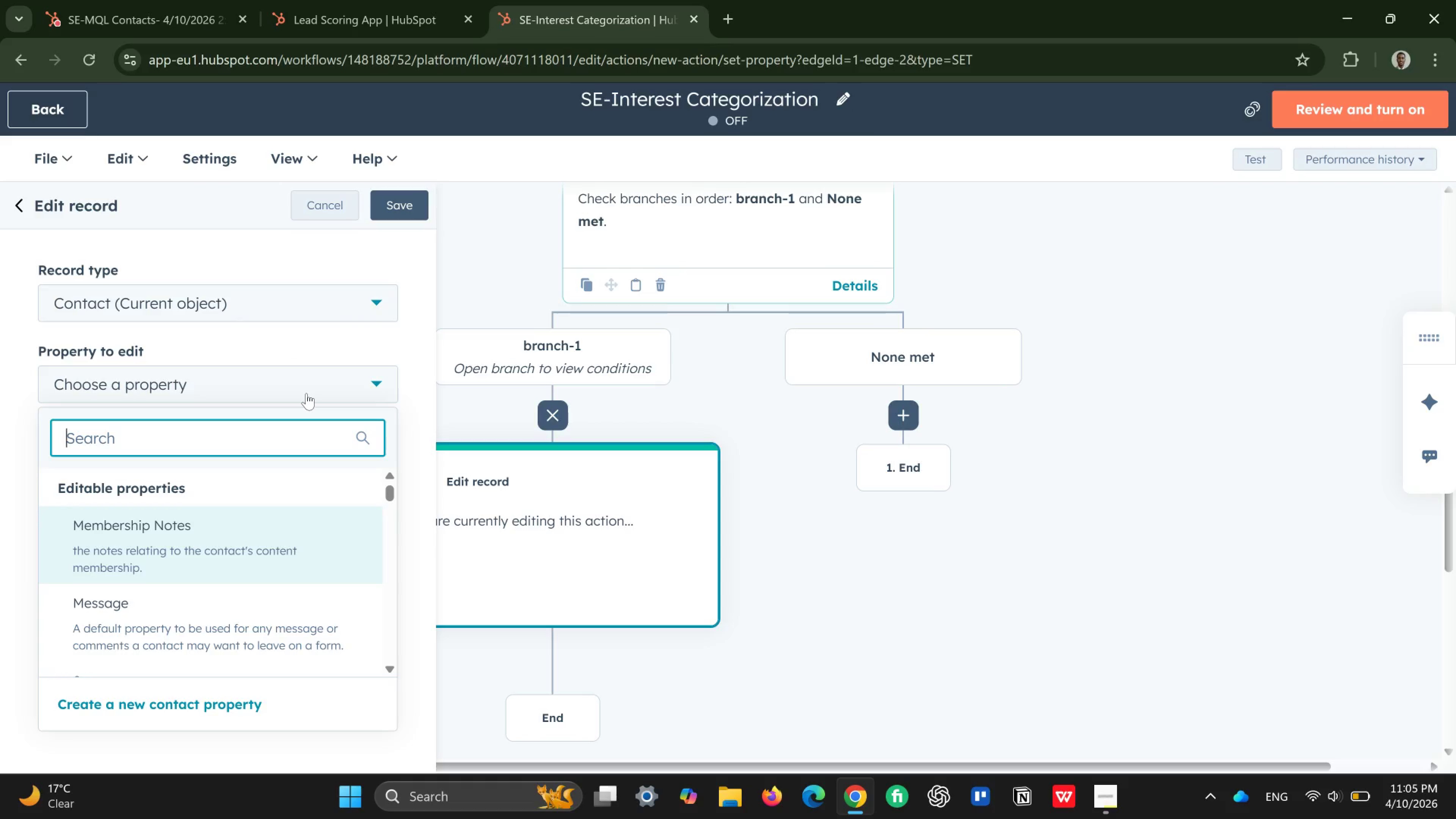 
type(se-in)
 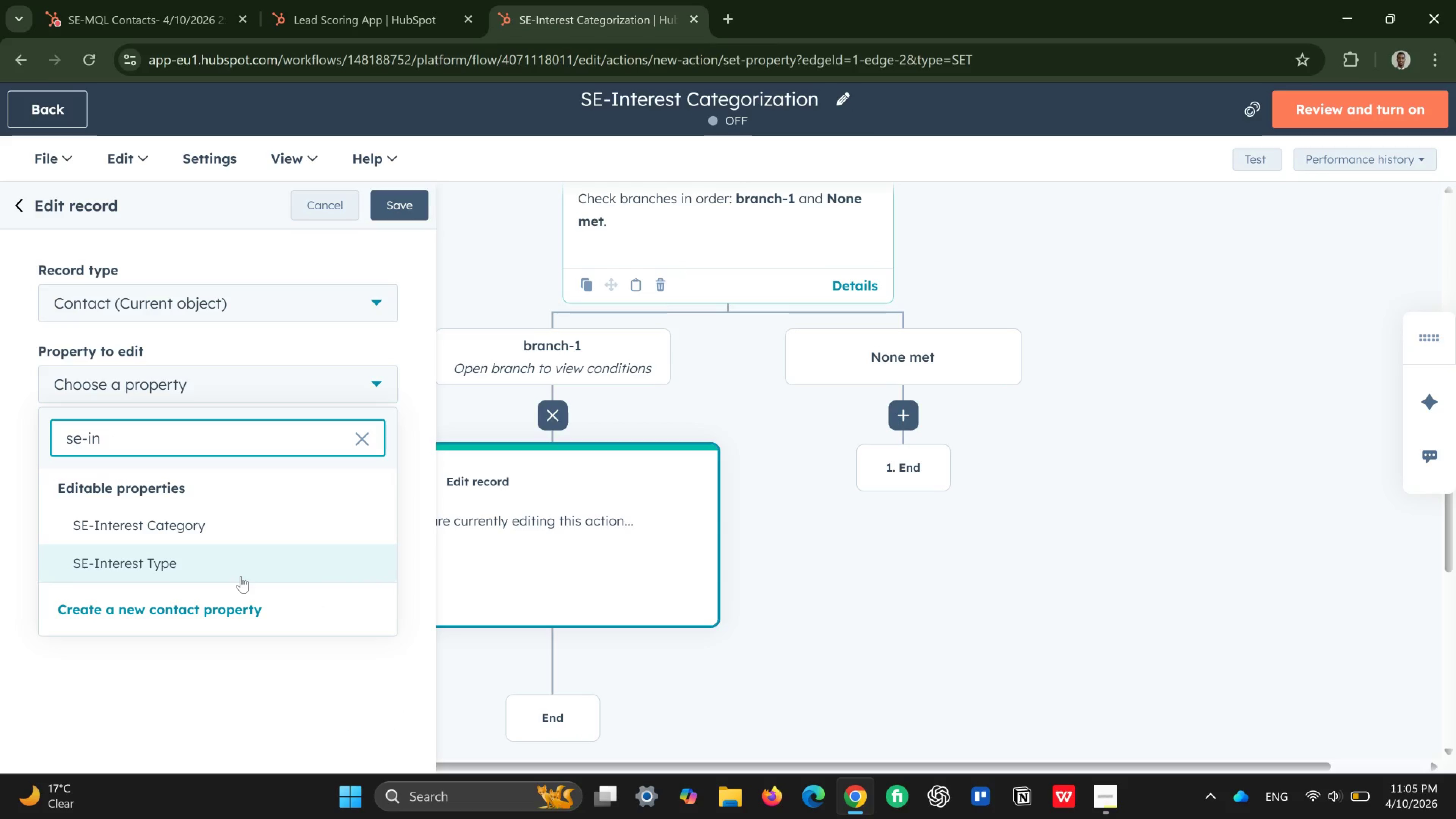 
left_click([241, 576])
 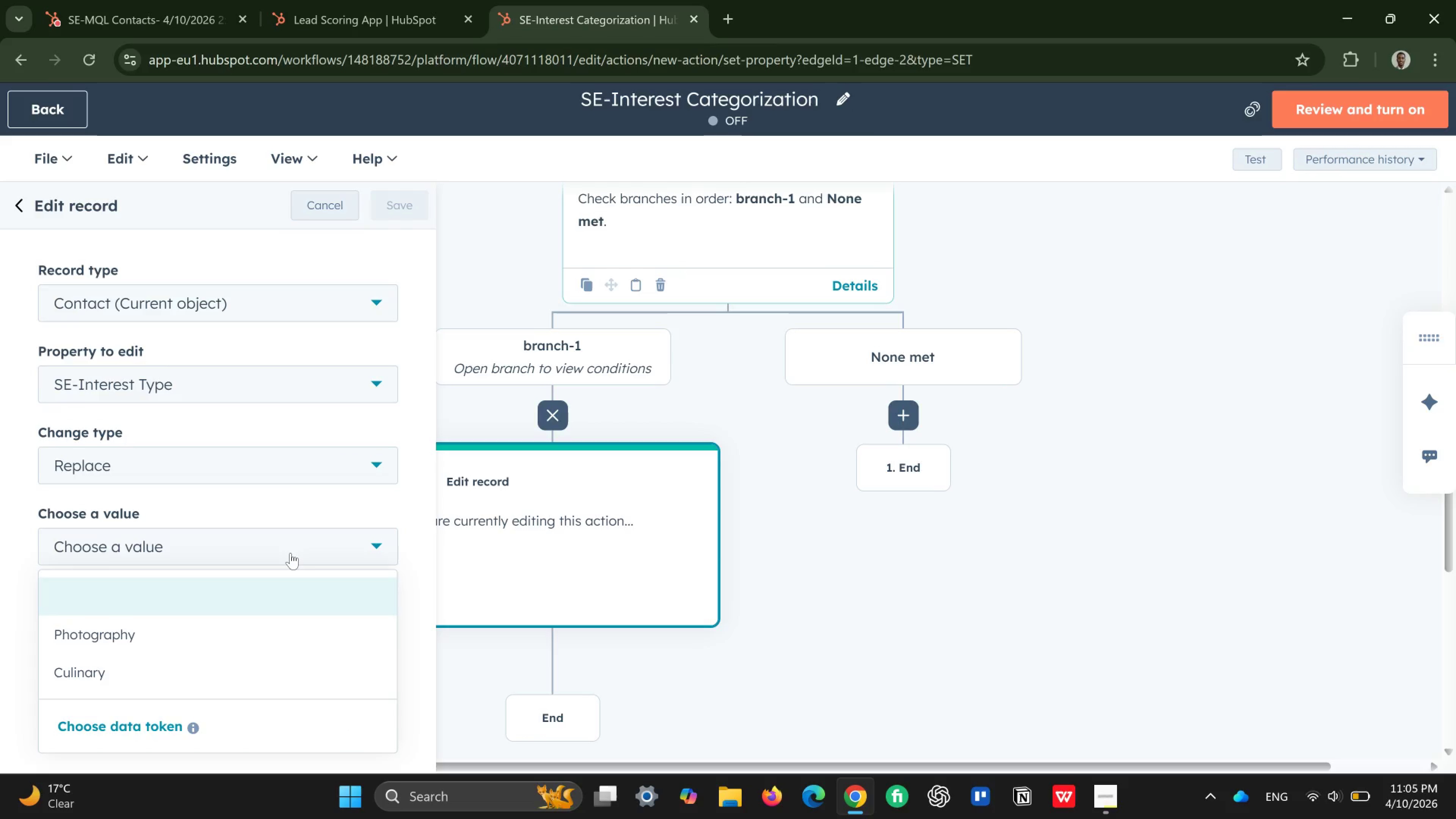 
wait(7.0)
 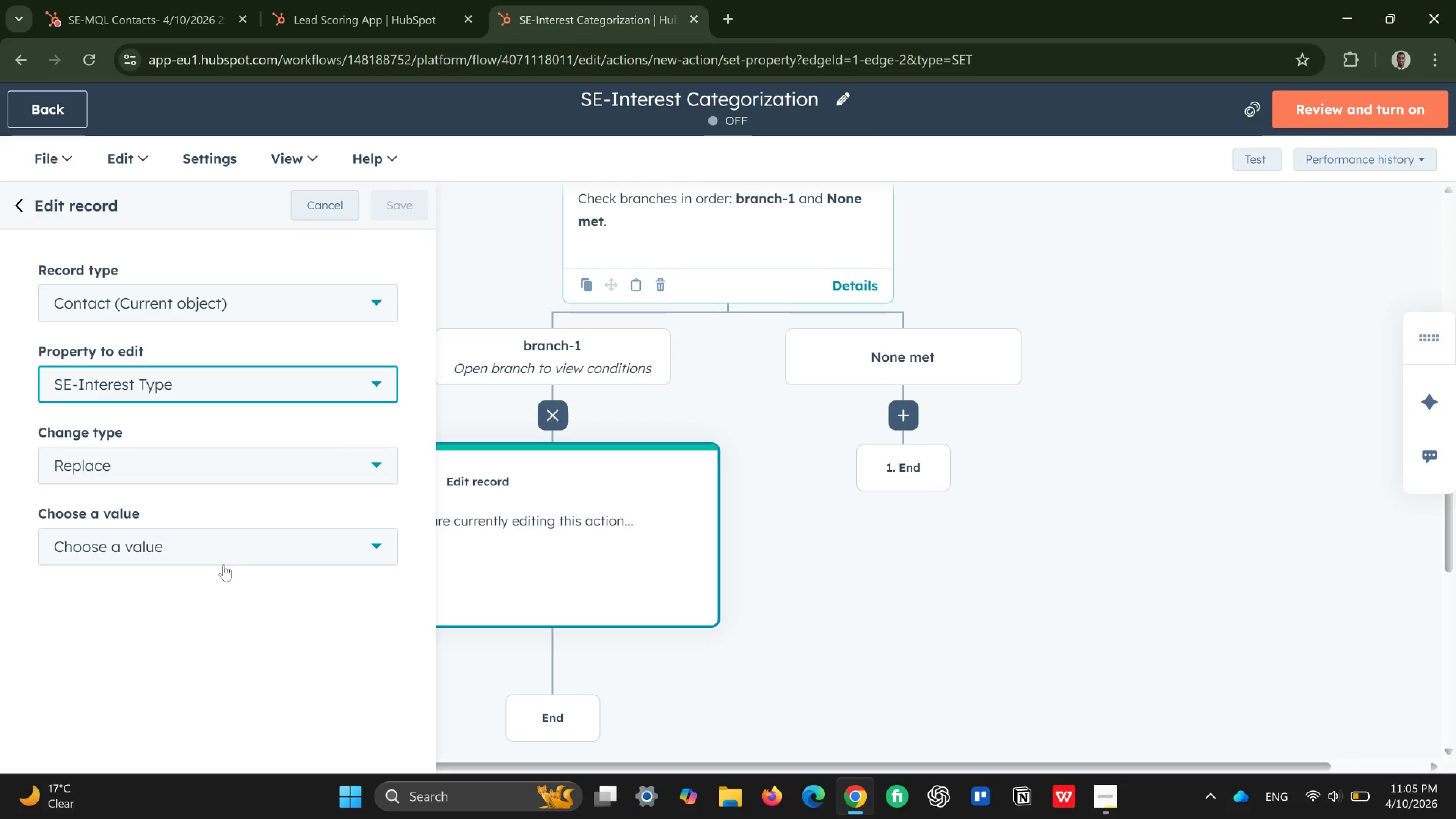 
left_click([213, 634])
 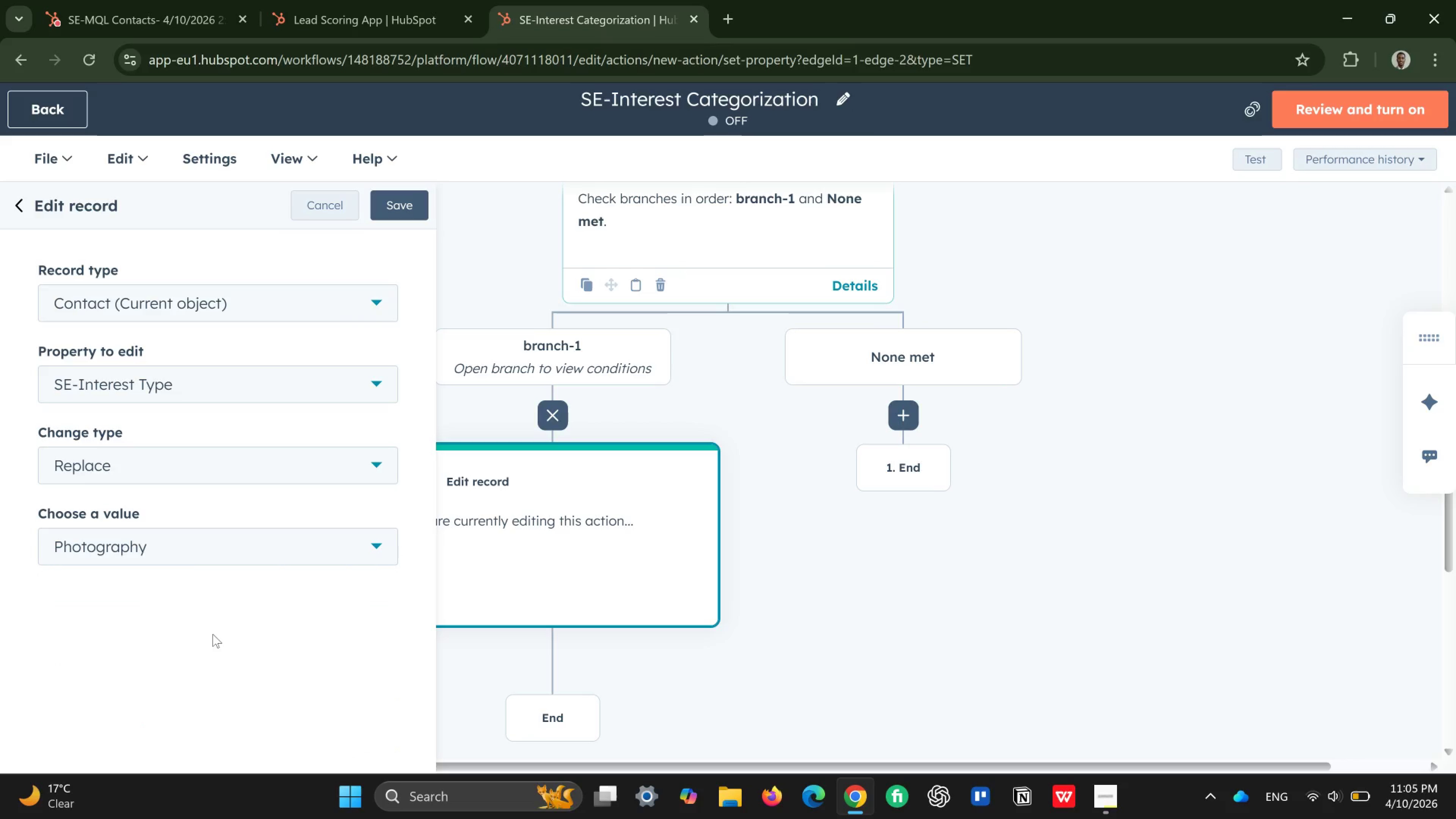 
scroll: coordinate [213, 634], scroll_direction: down, amount: 1.0
 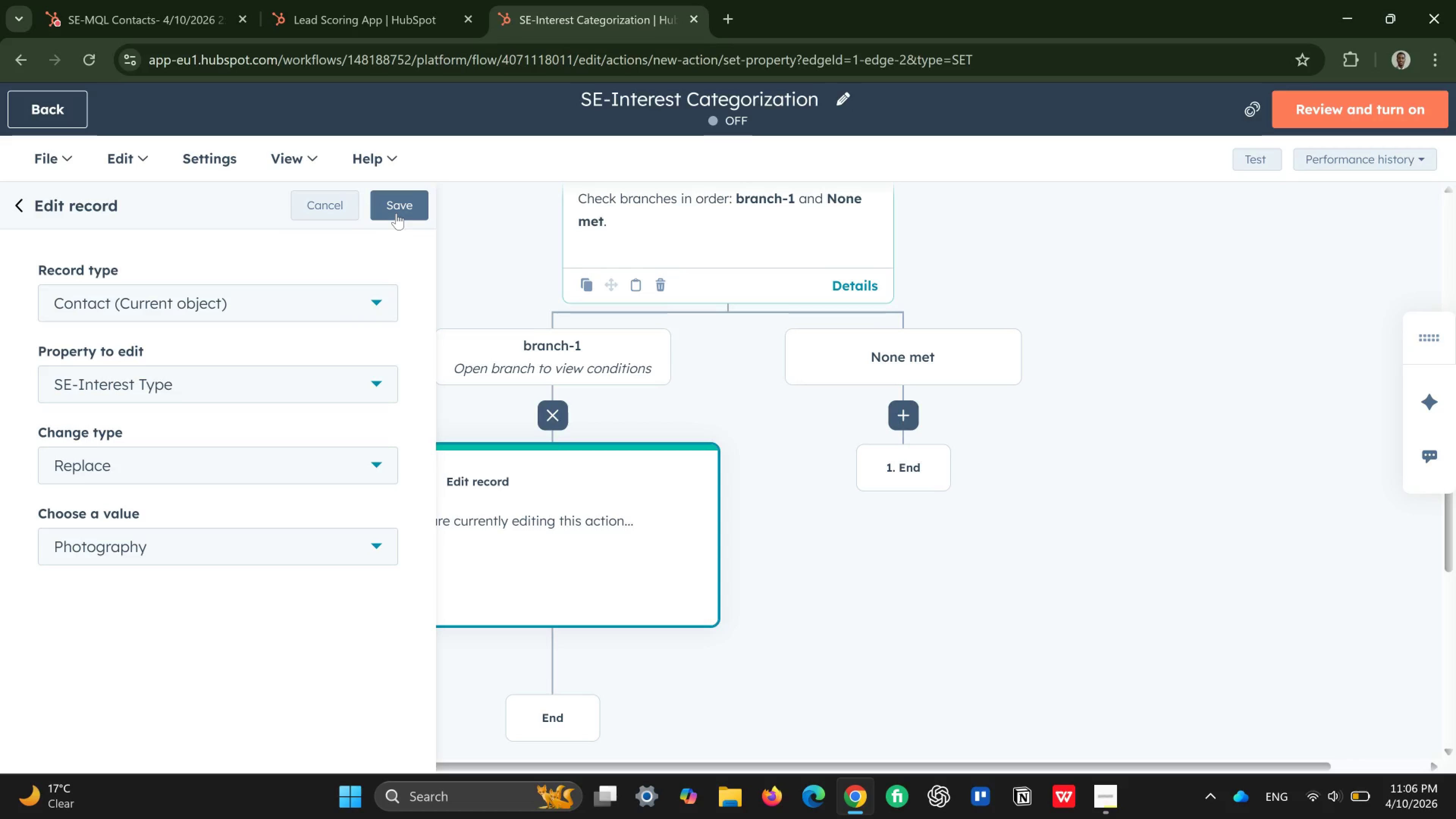 
wait(21.4)
 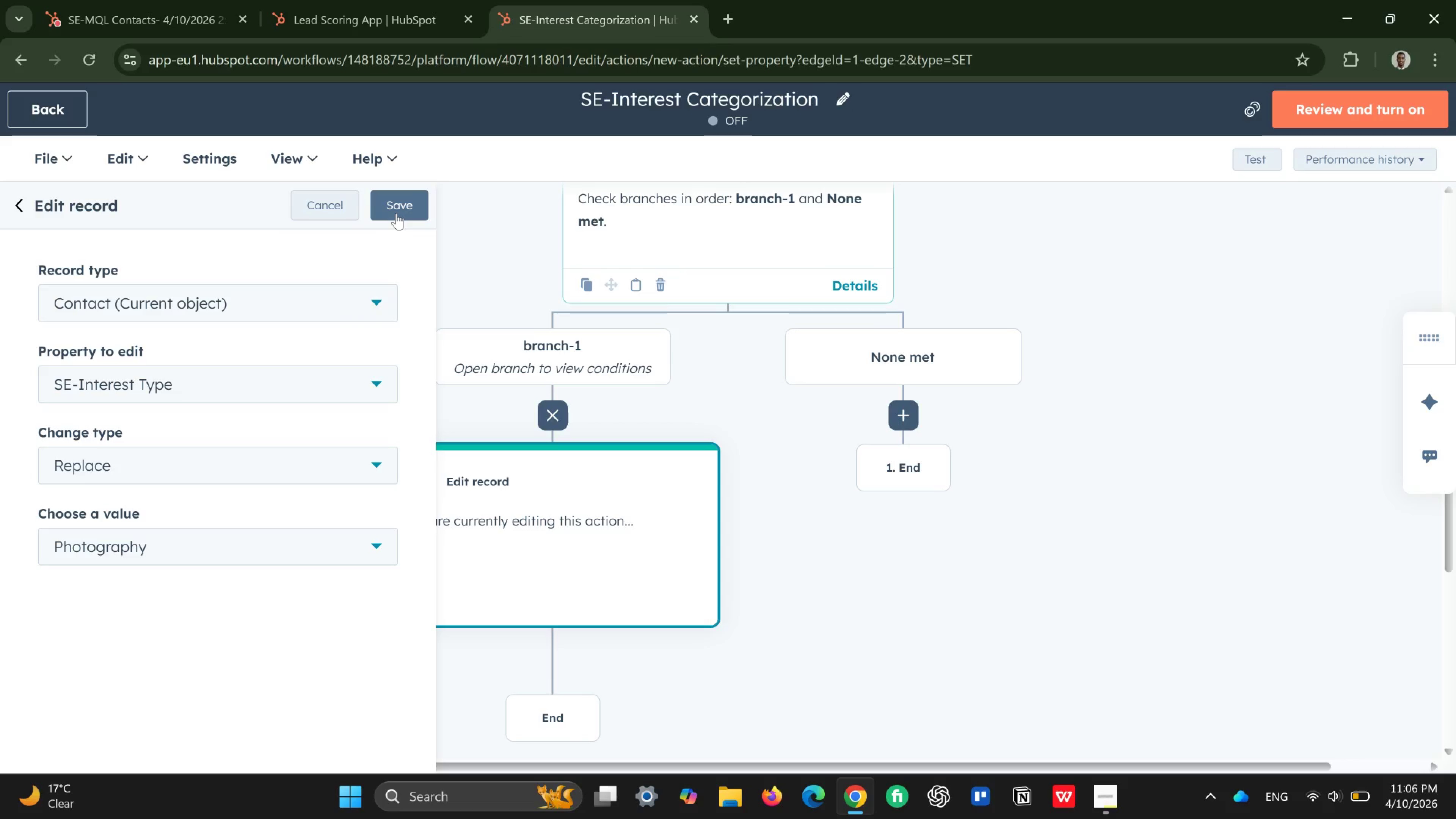 
left_click([271, 384])
 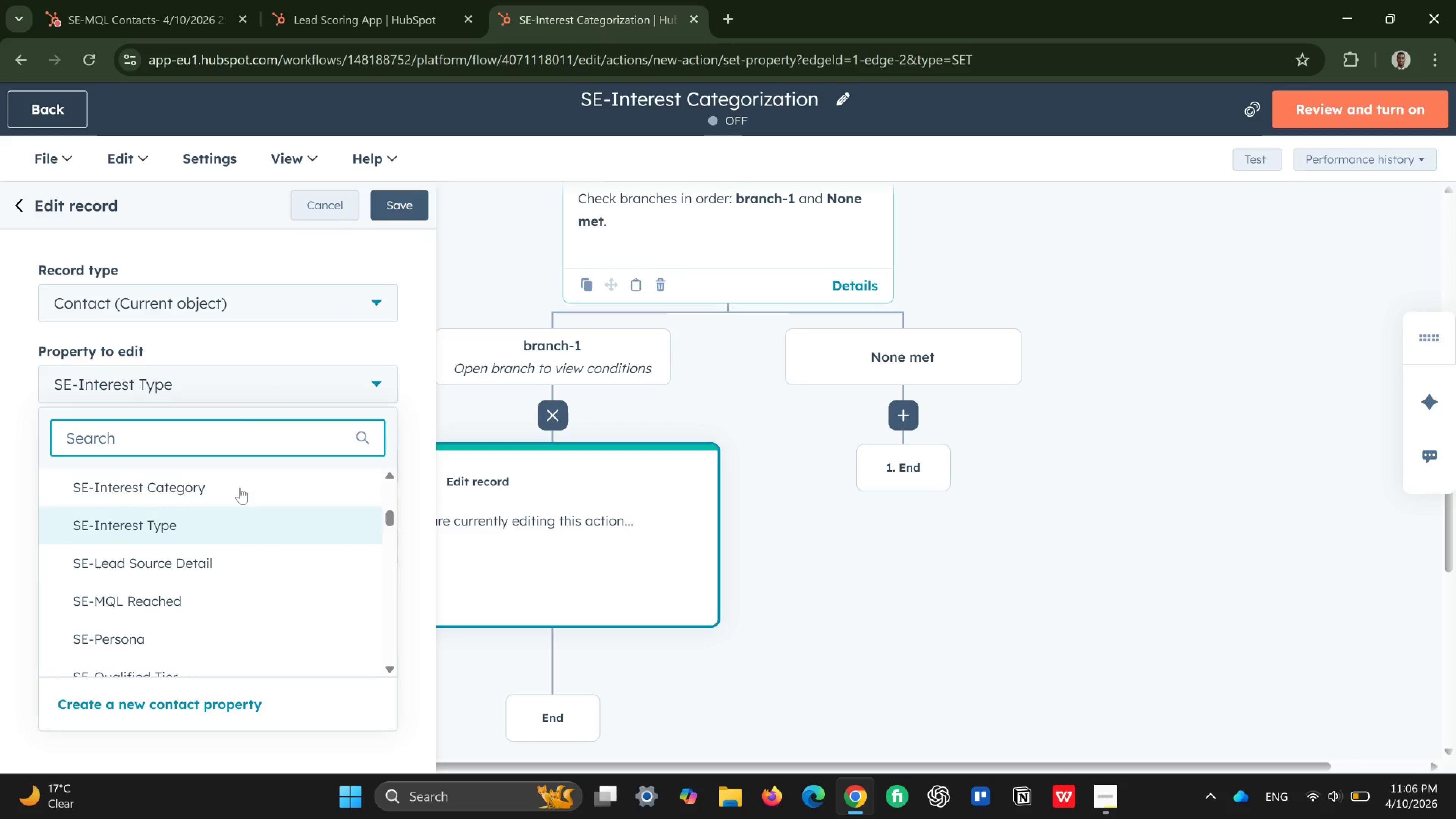 
left_click([239, 491])
 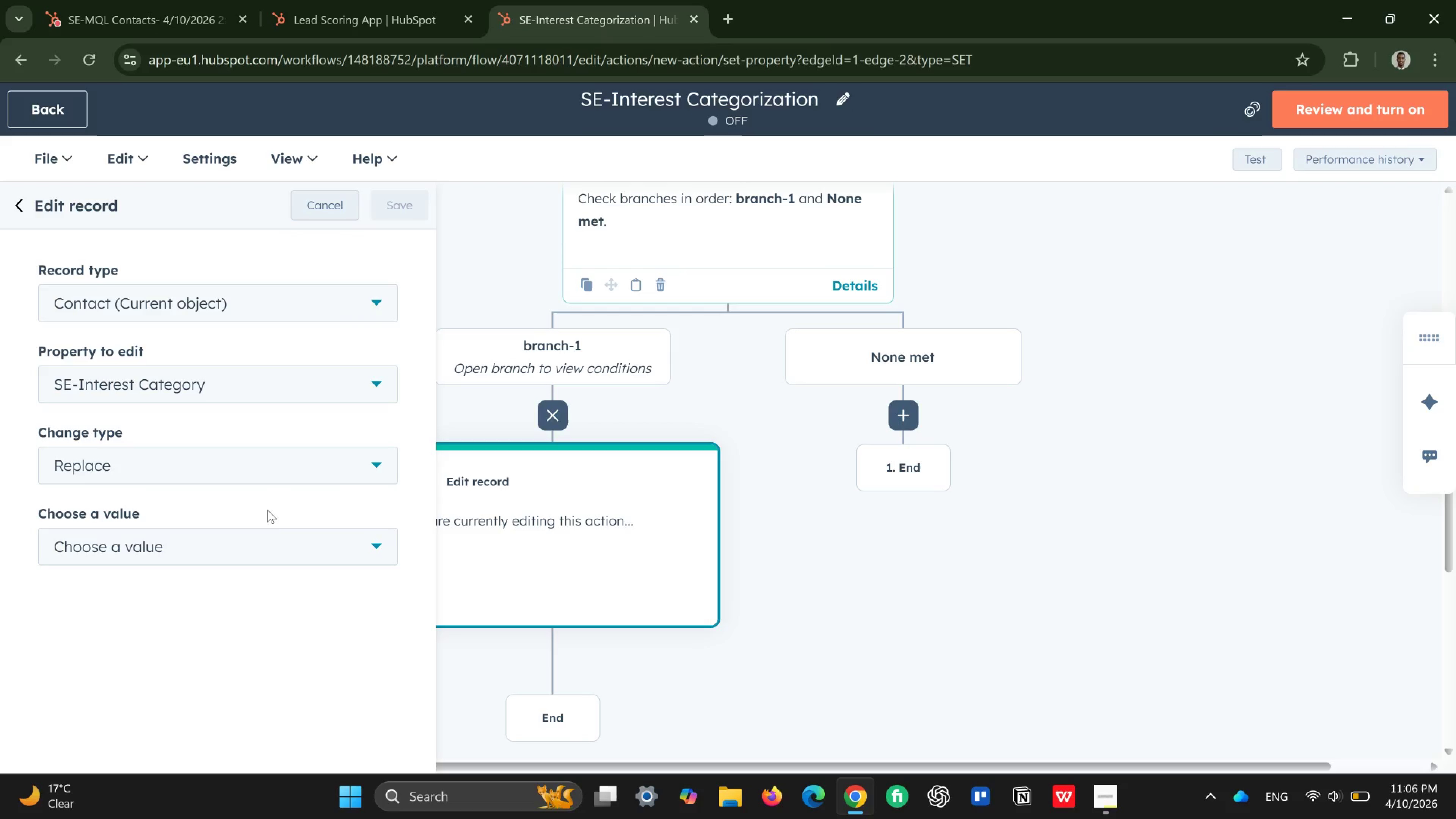 
left_click([271, 555])
 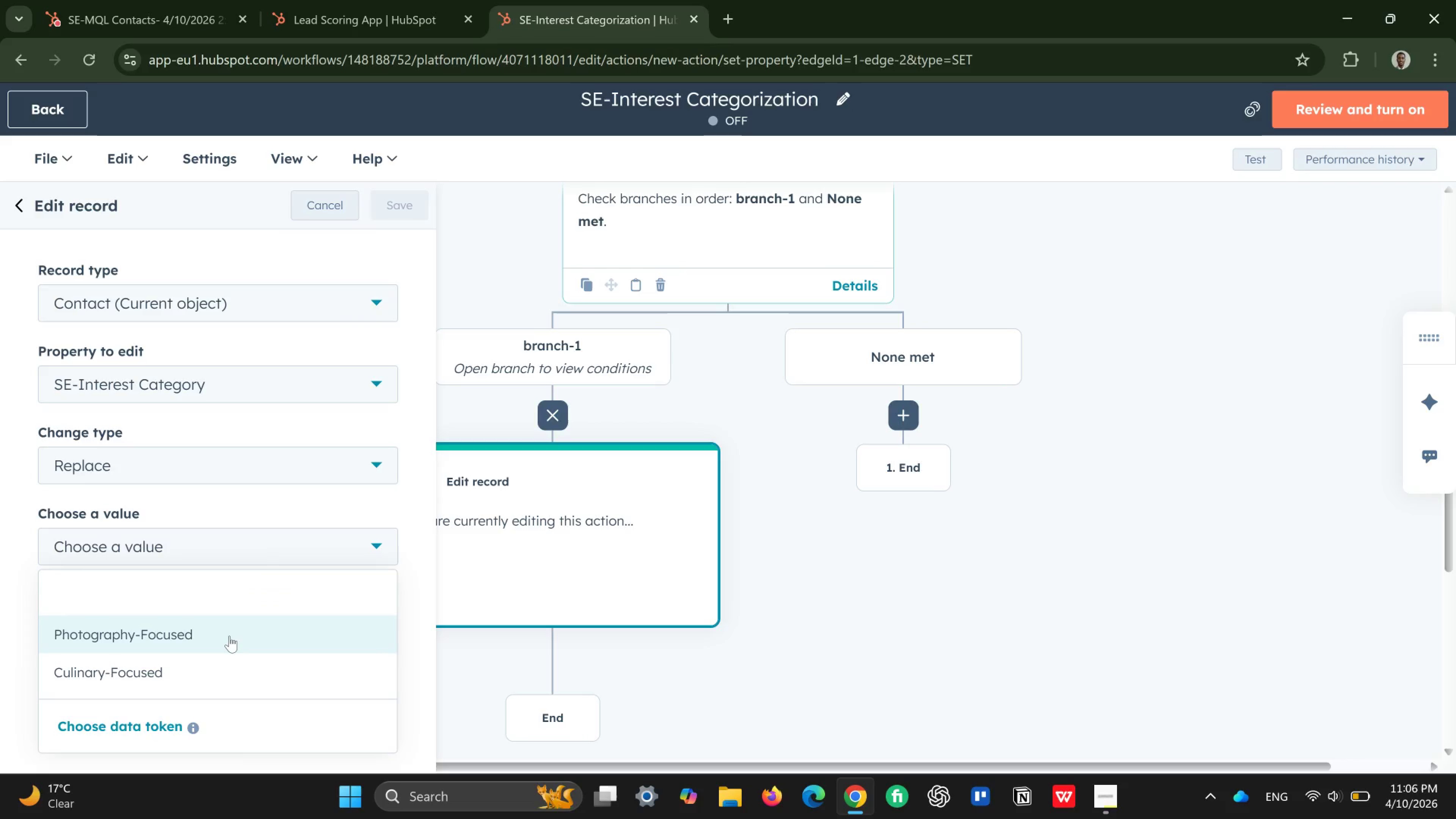 
left_click([229, 636])
 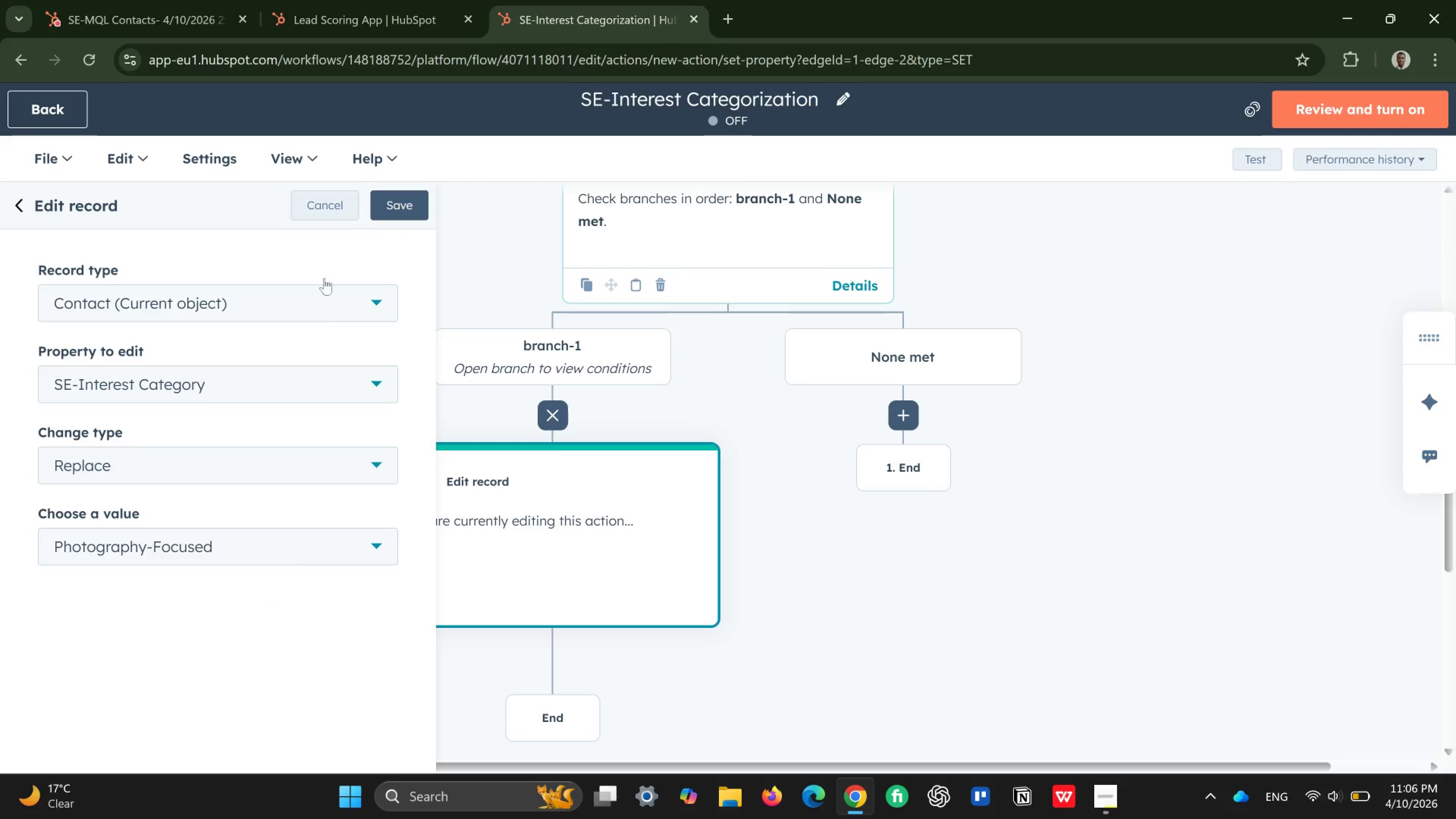 
left_click([404, 205])
 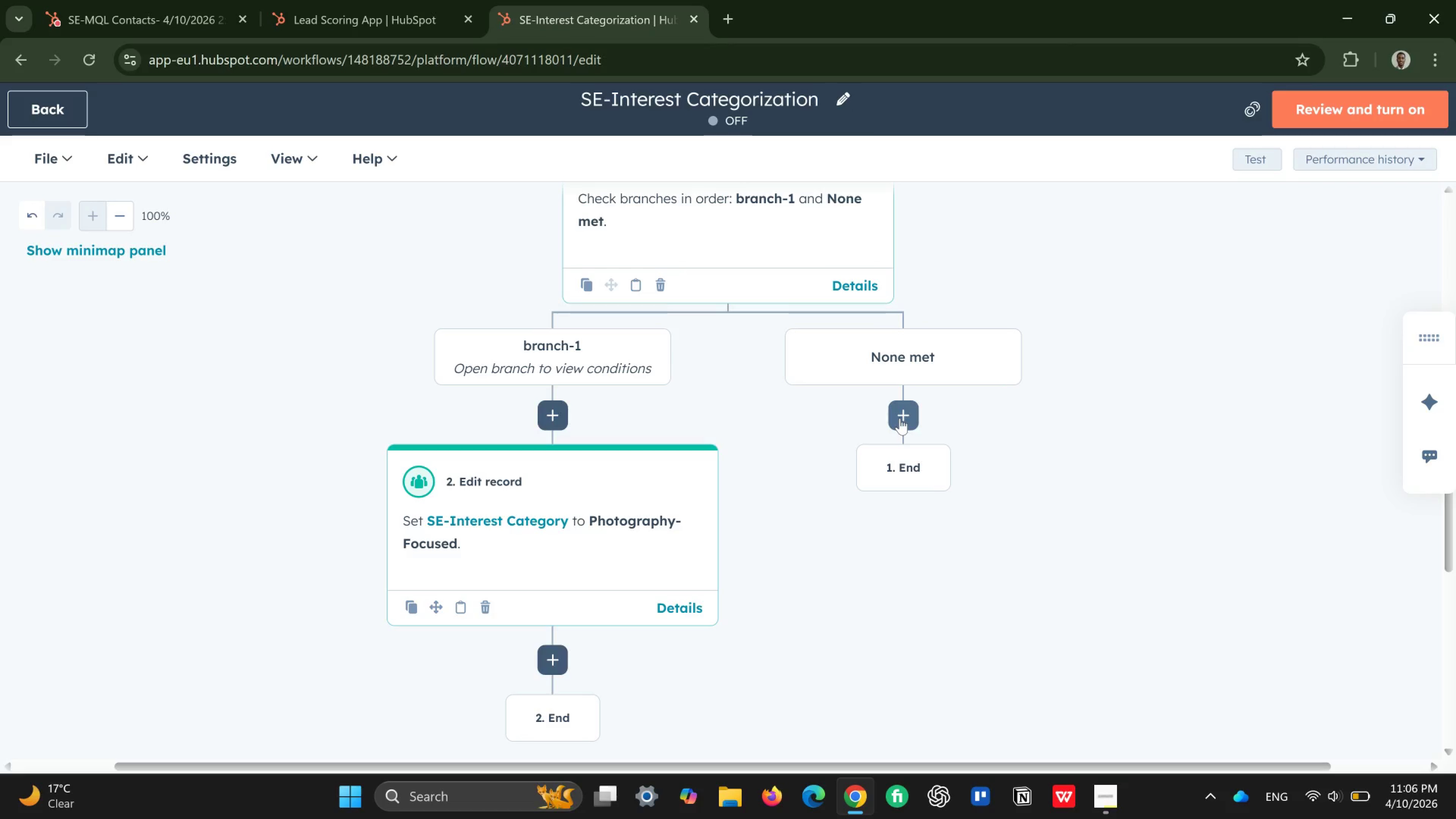 
wait(14.33)
 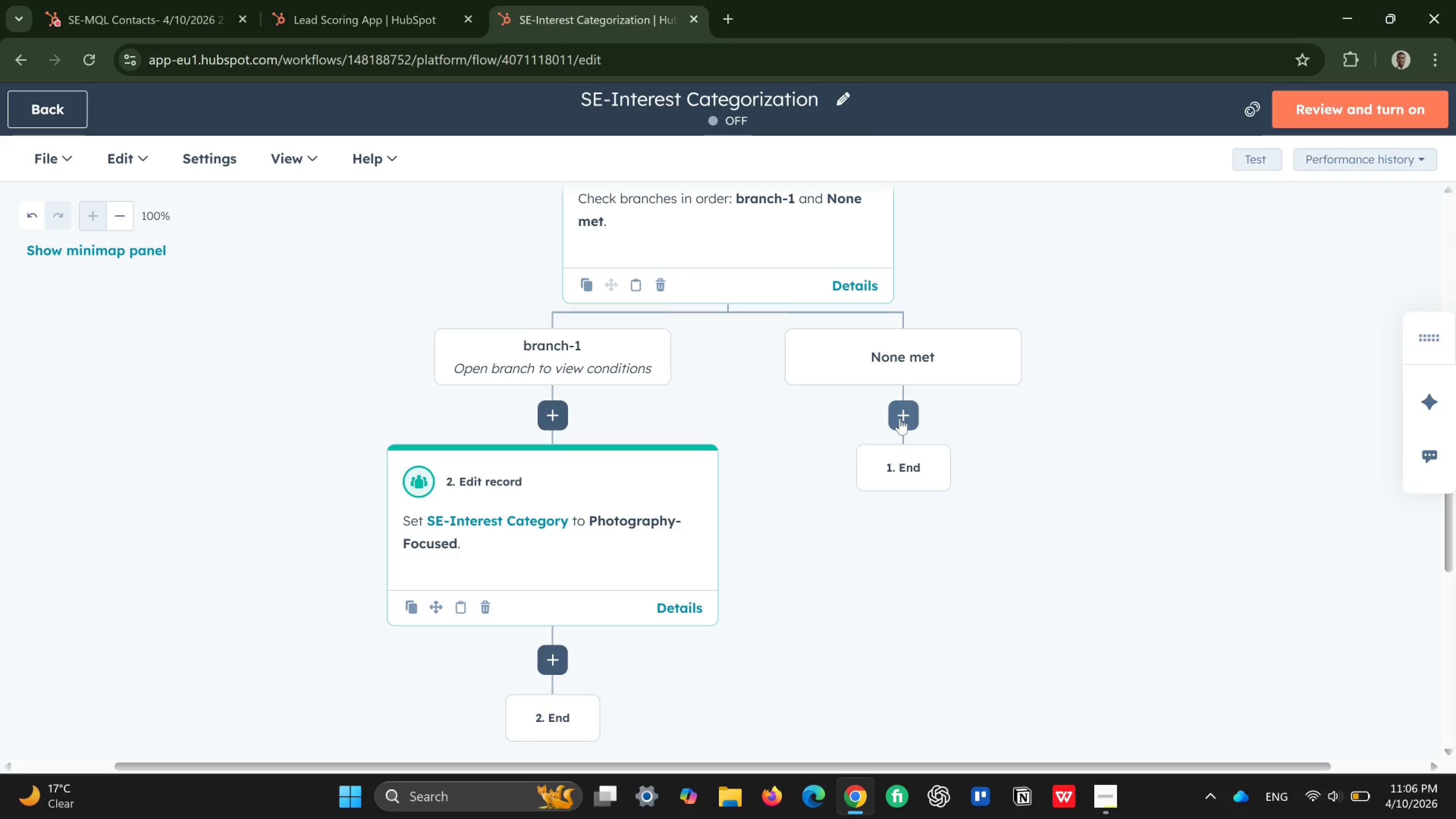 
left_click([796, 254])
 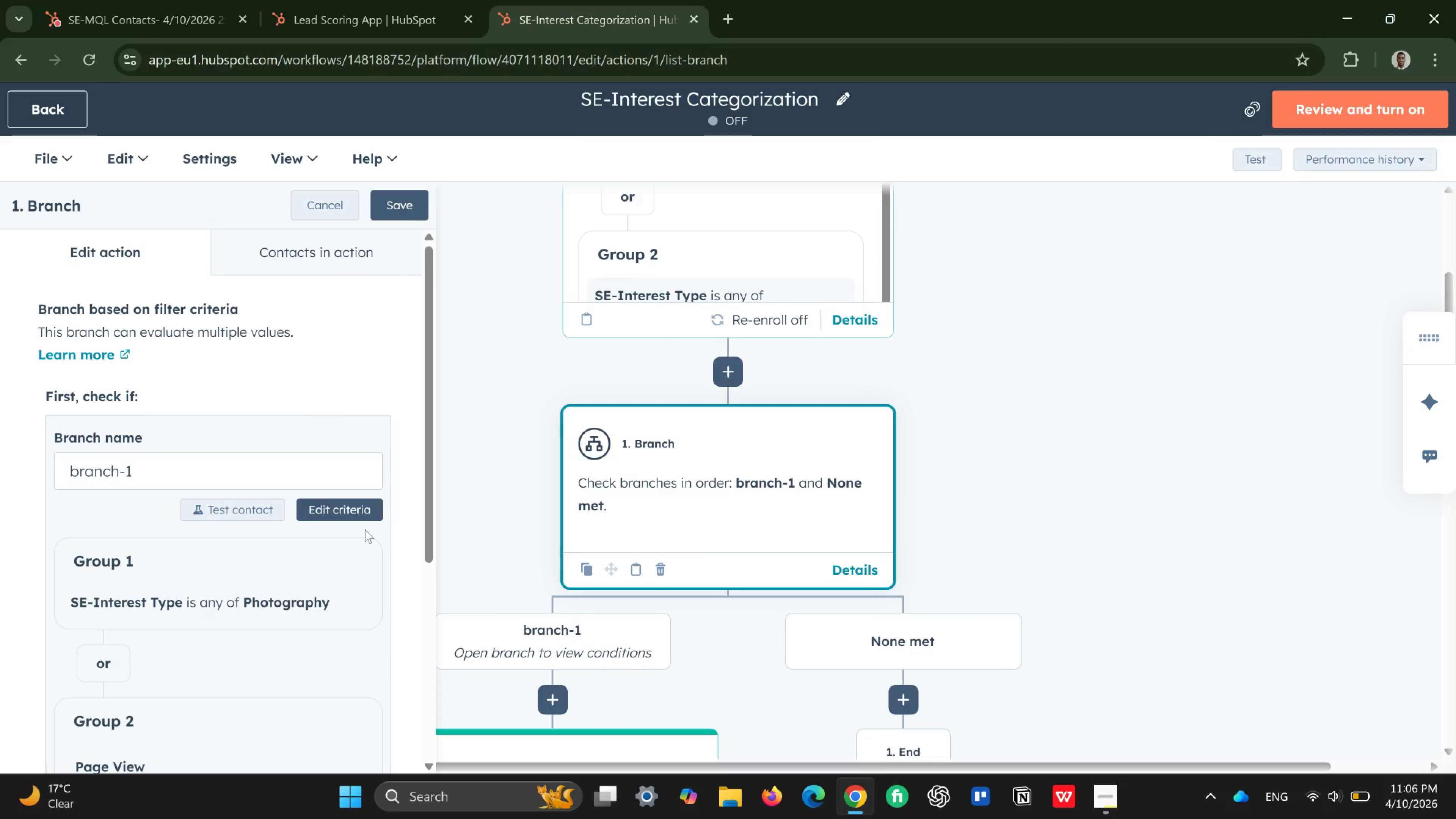 
scroll: coordinate [263, 578], scroll_direction: down, amount: 5.0
 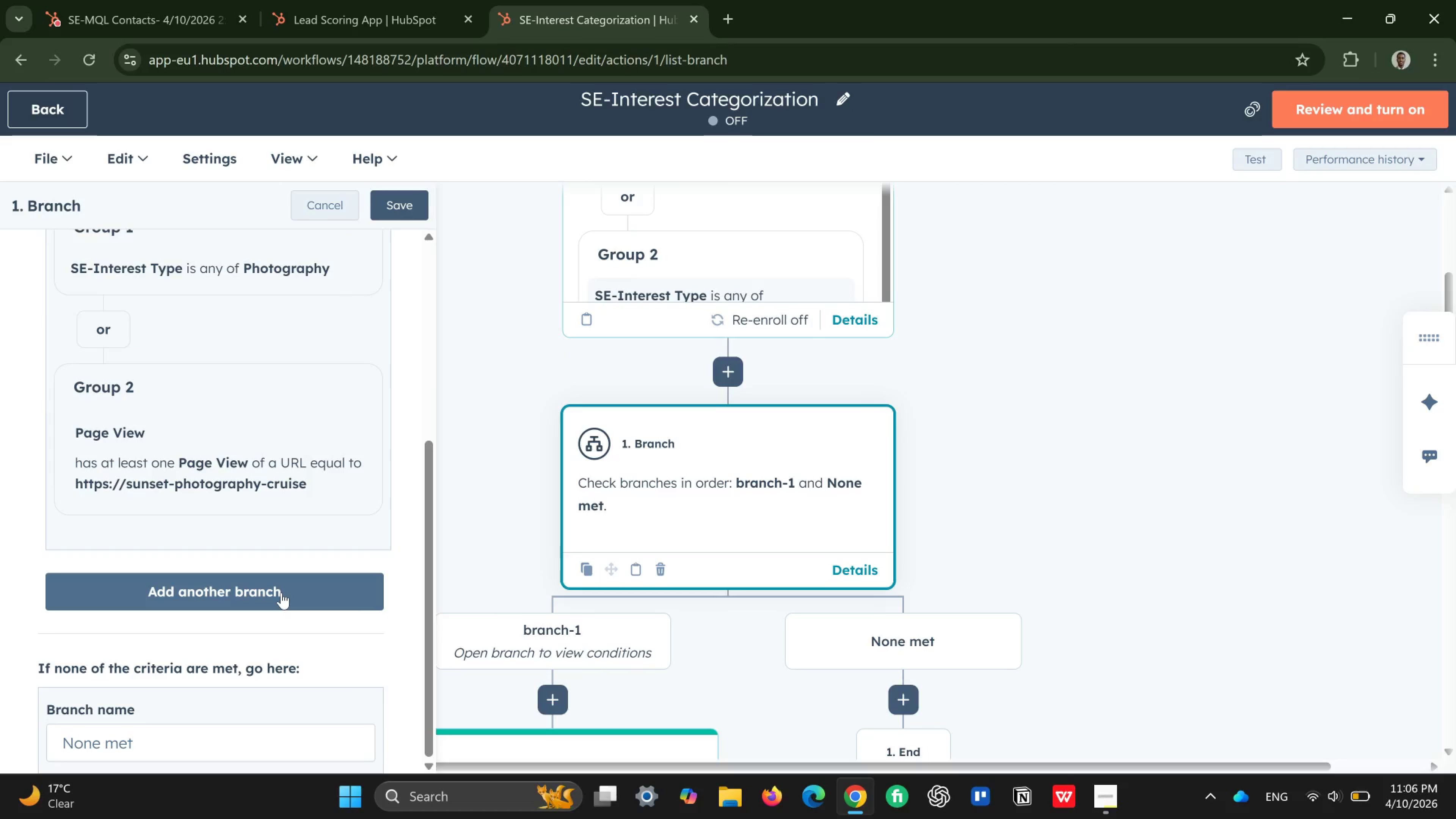 
left_click([281, 593])
 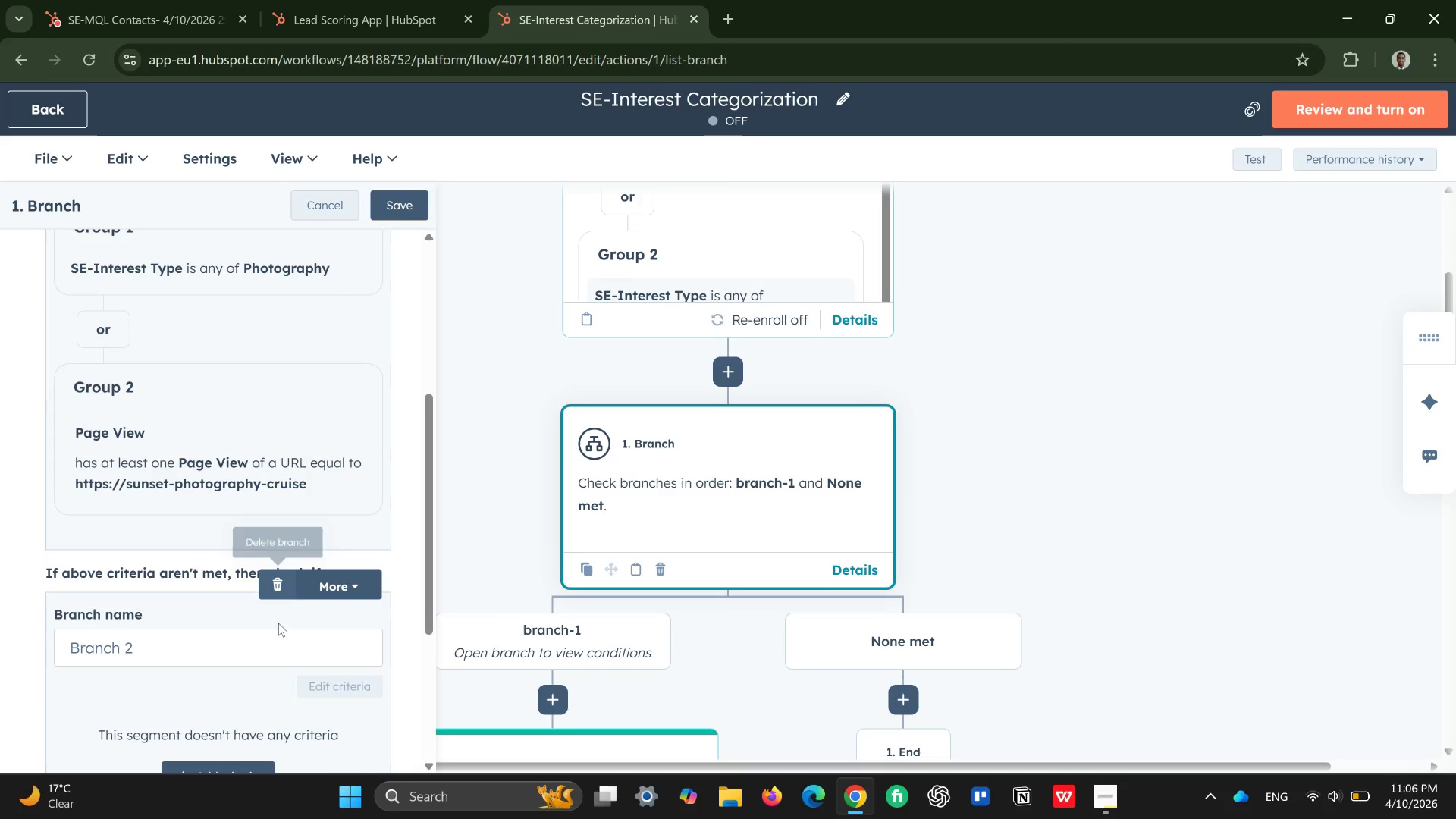 
left_click([271, 644])
 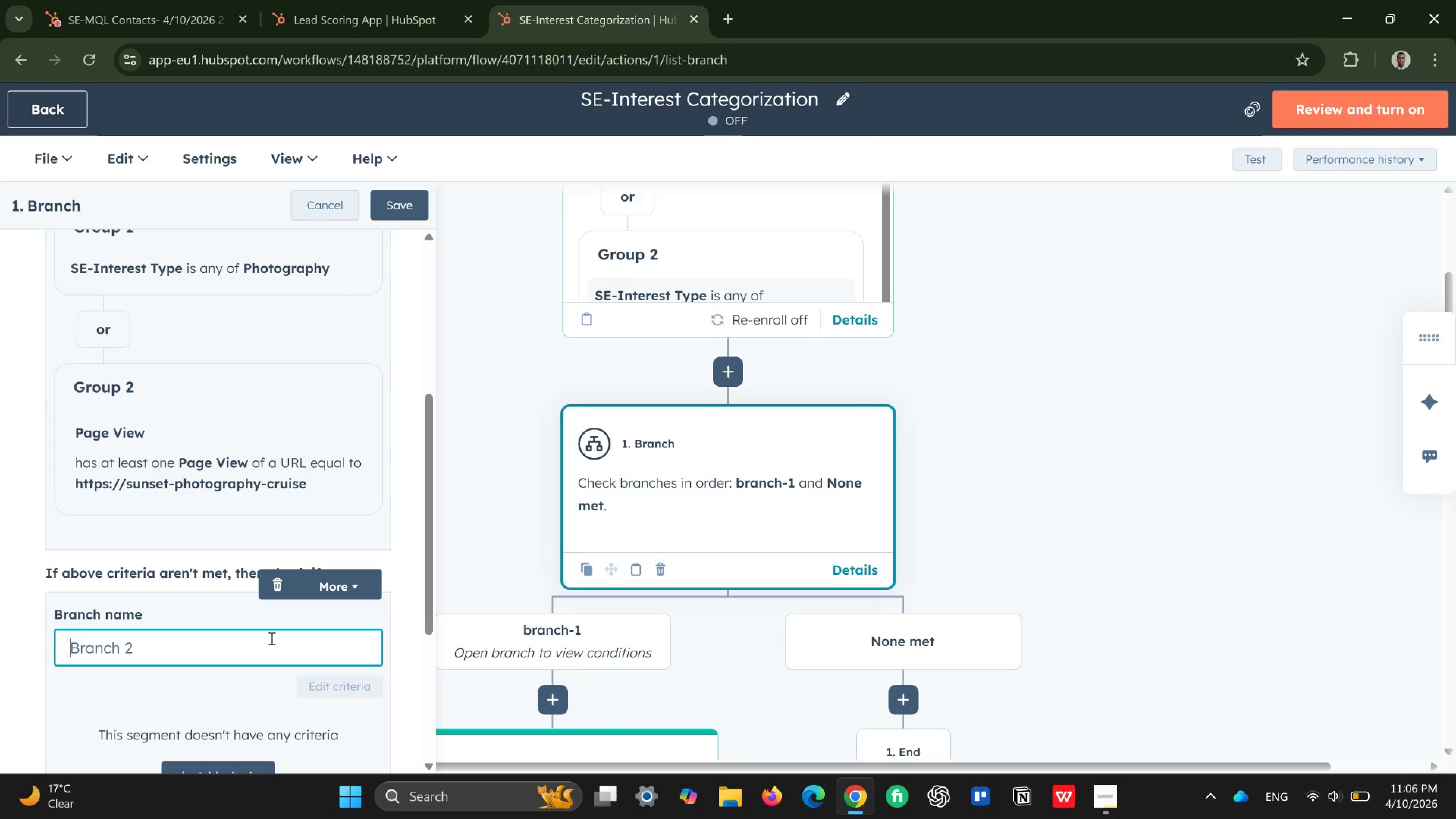 
type(branch-2)
 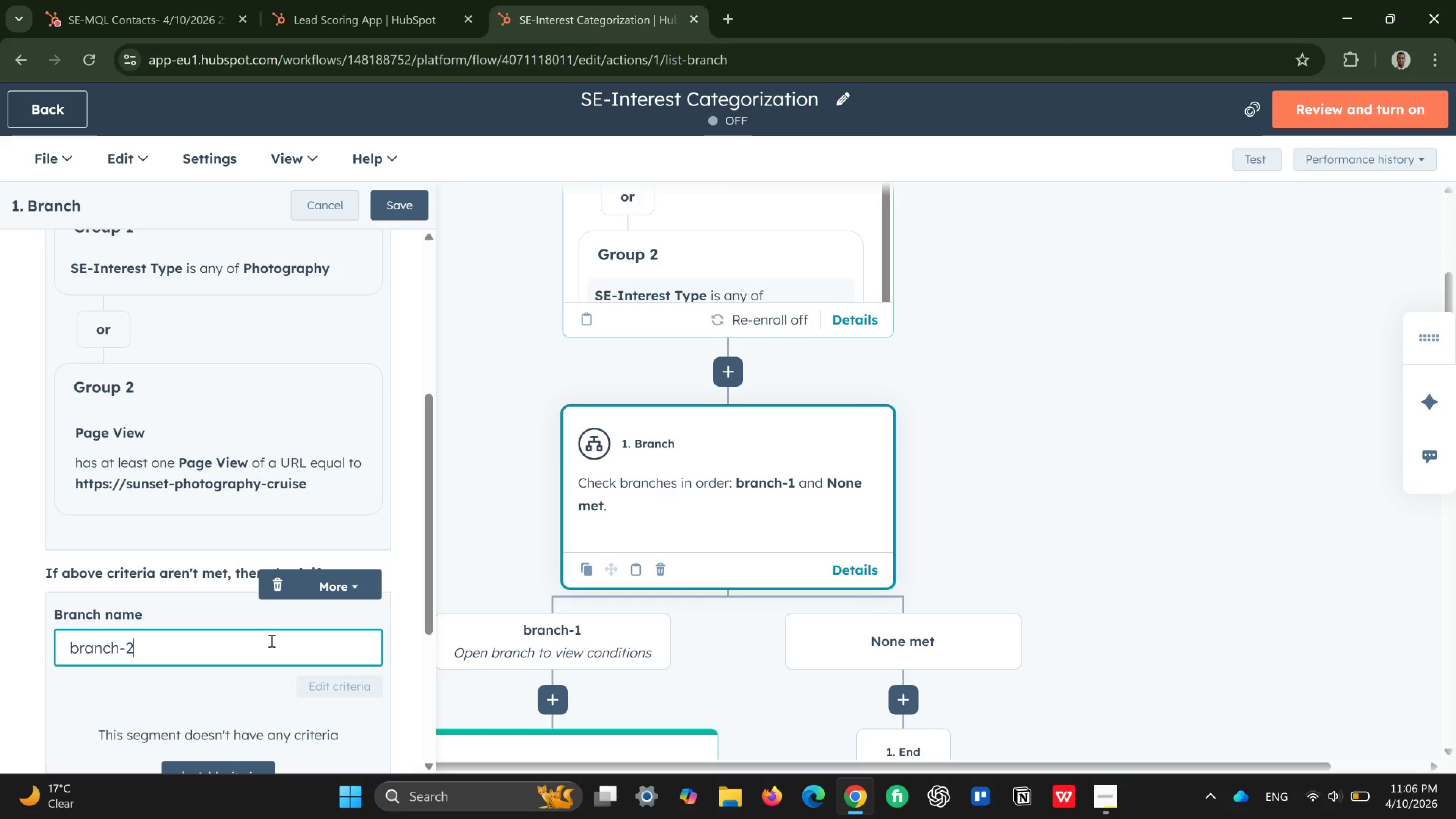 
scroll: coordinate [271, 643], scroll_direction: down, amount: 2.0
 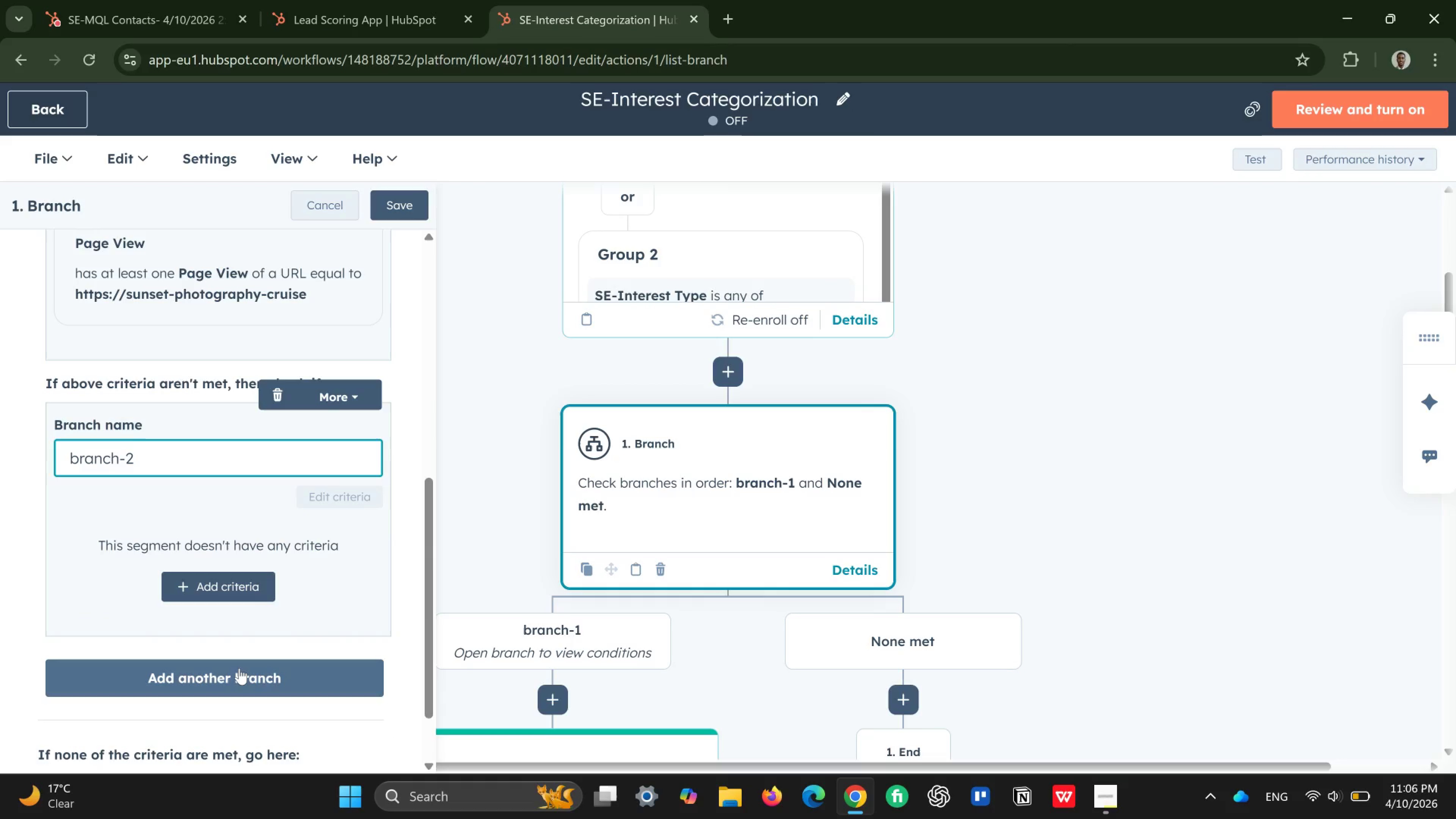 
wait(5.4)
 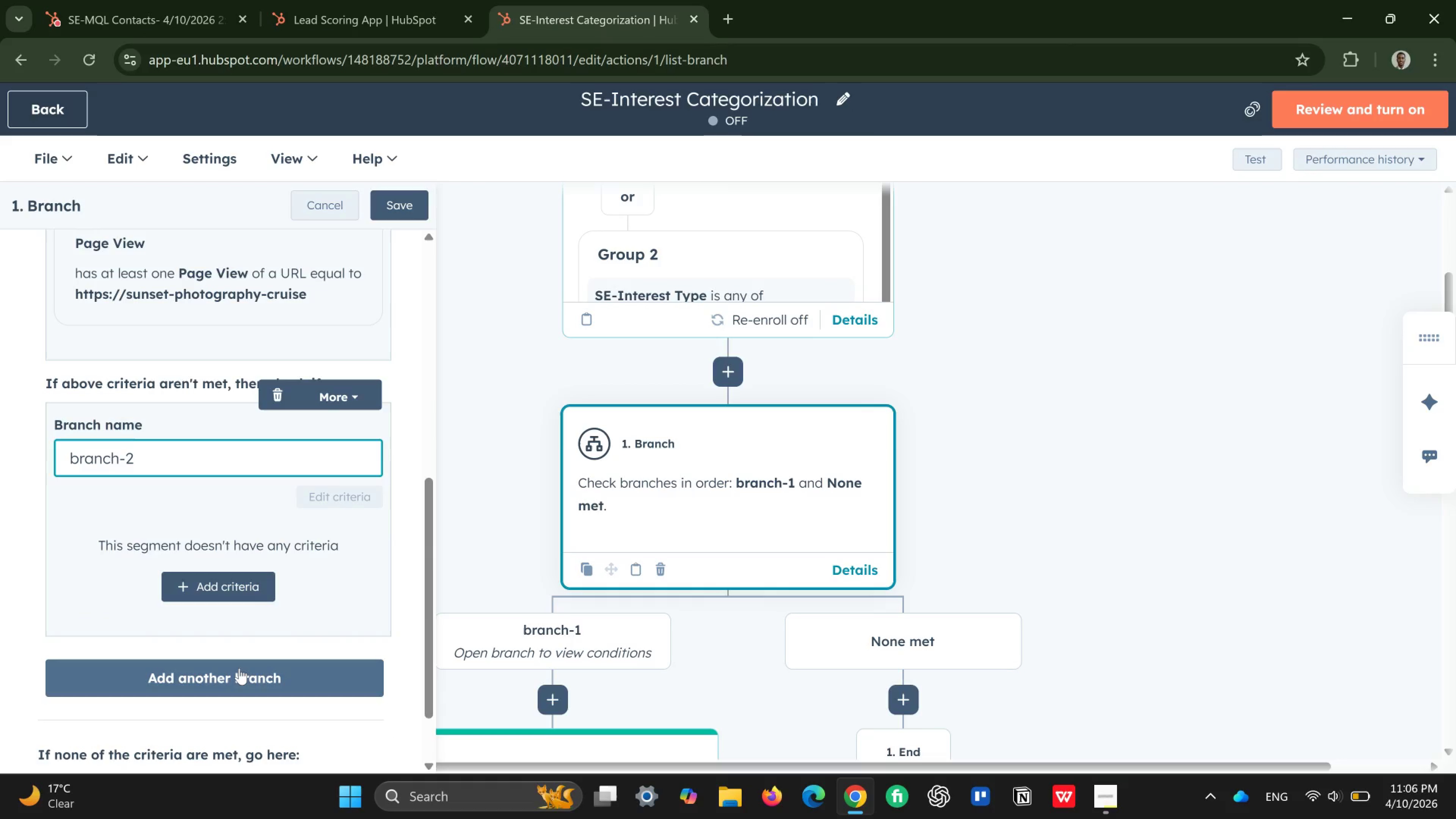 
left_click([242, 580])
 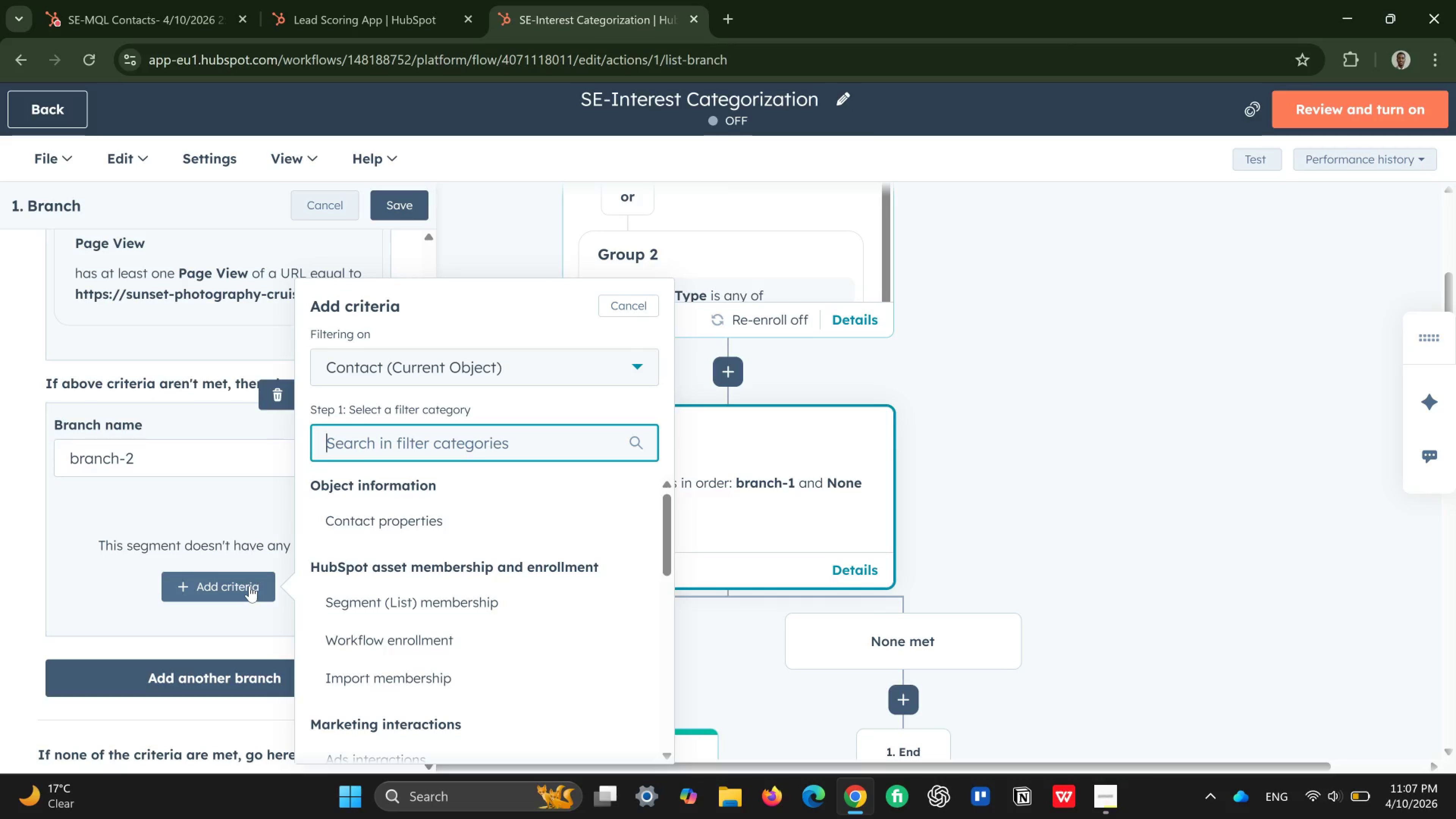 
wait(11.09)
 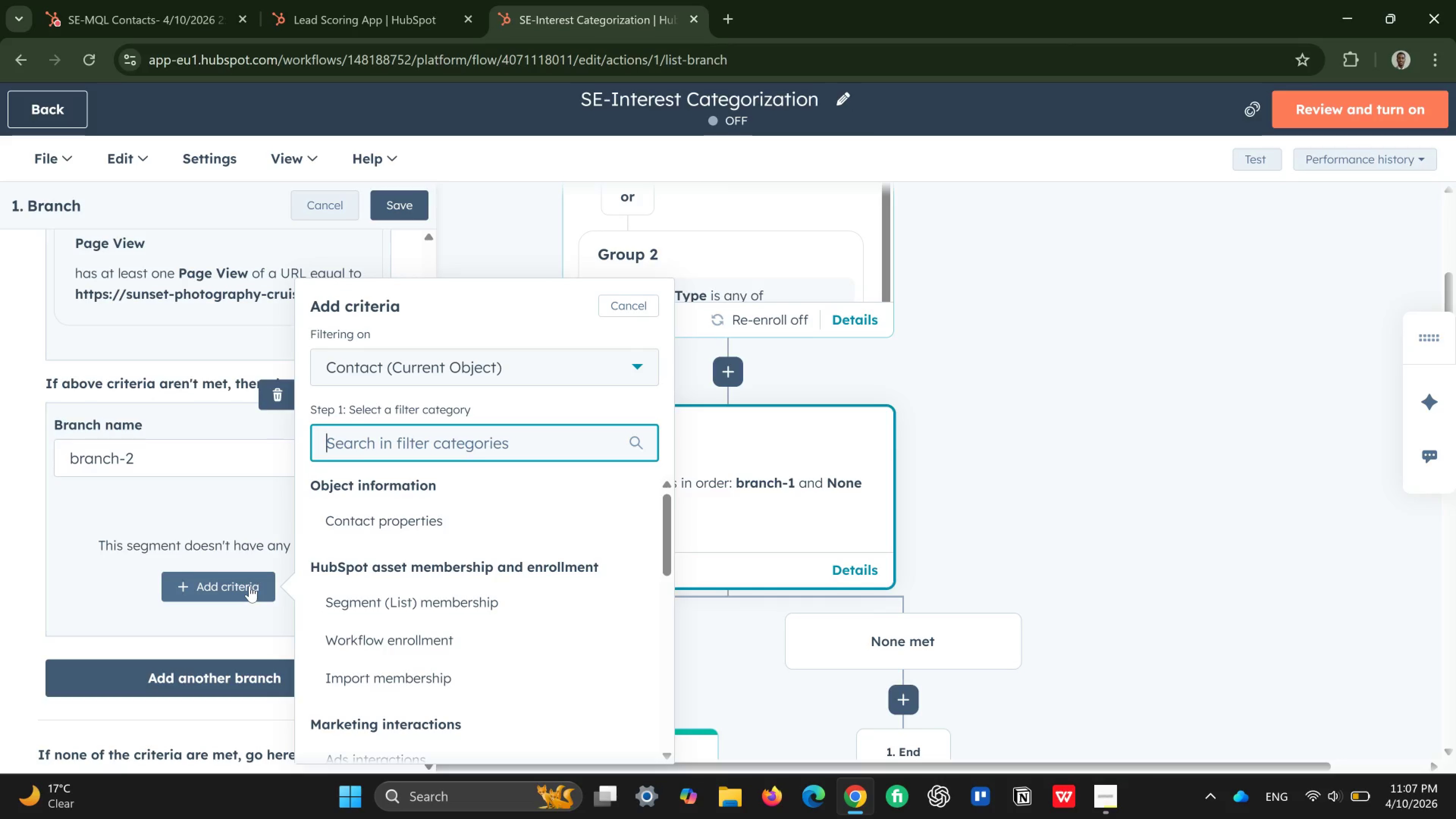 
left_click([407, 526])
 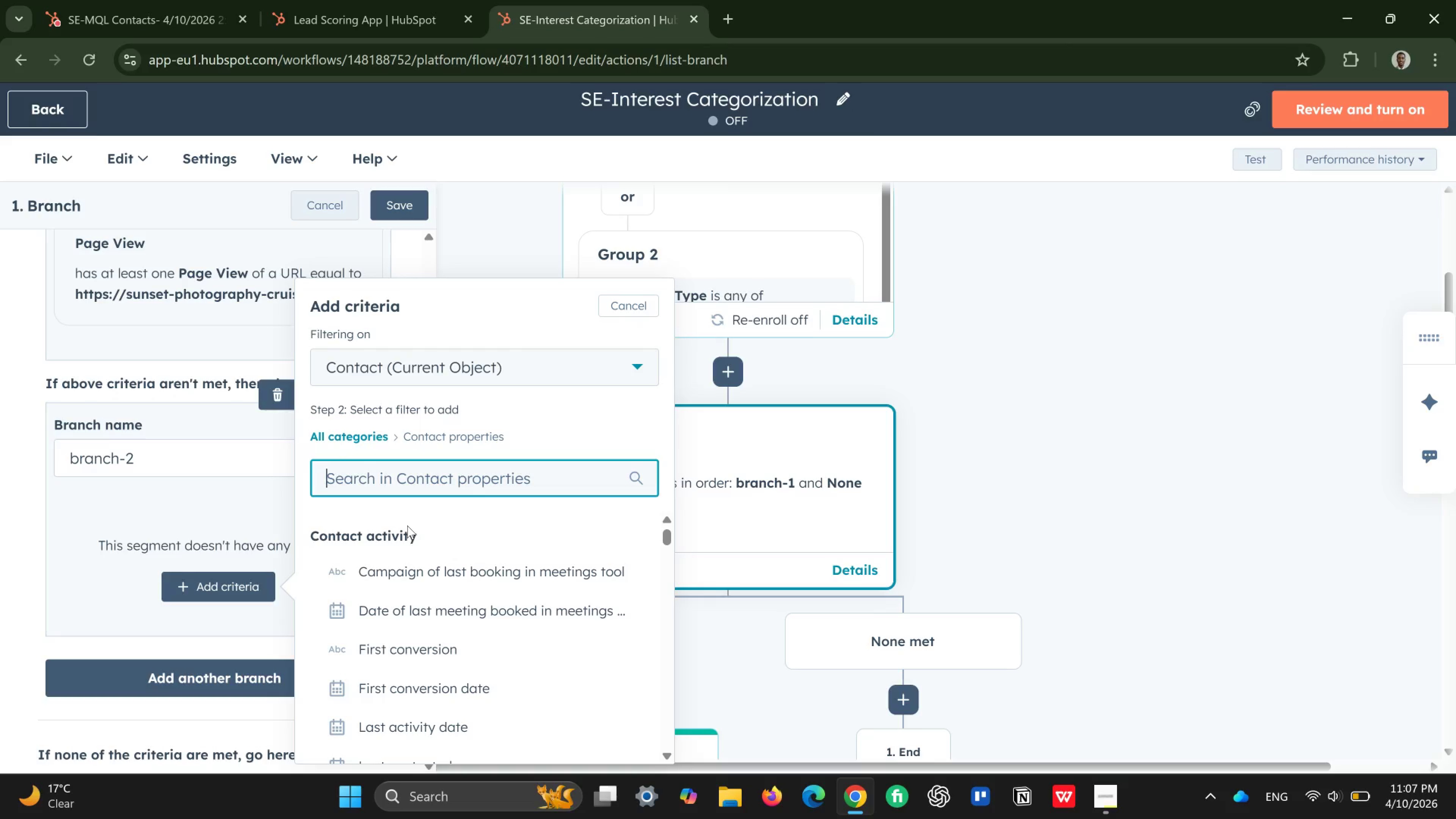 
type(se-in)
 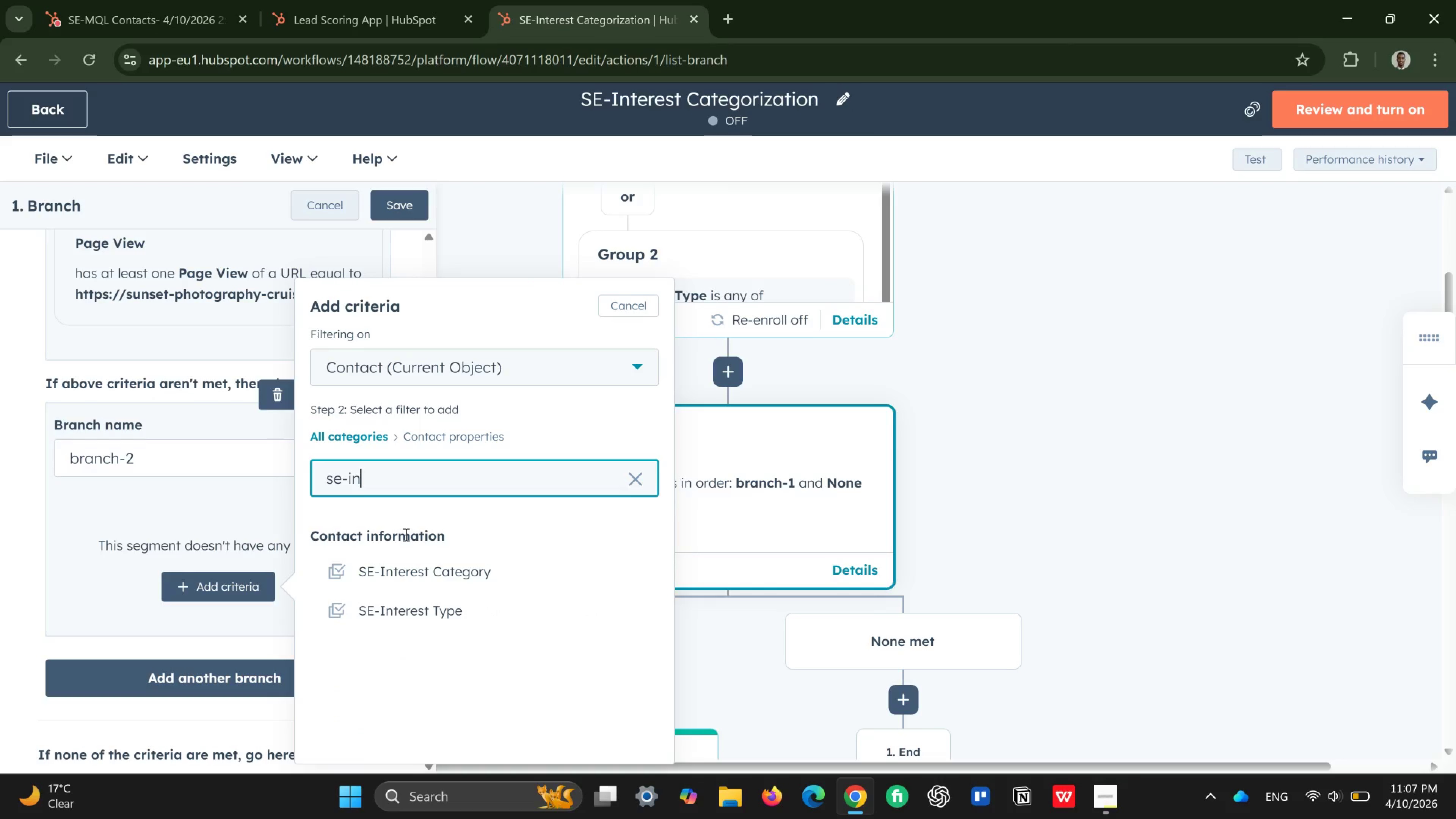 
left_click([444, 614])
 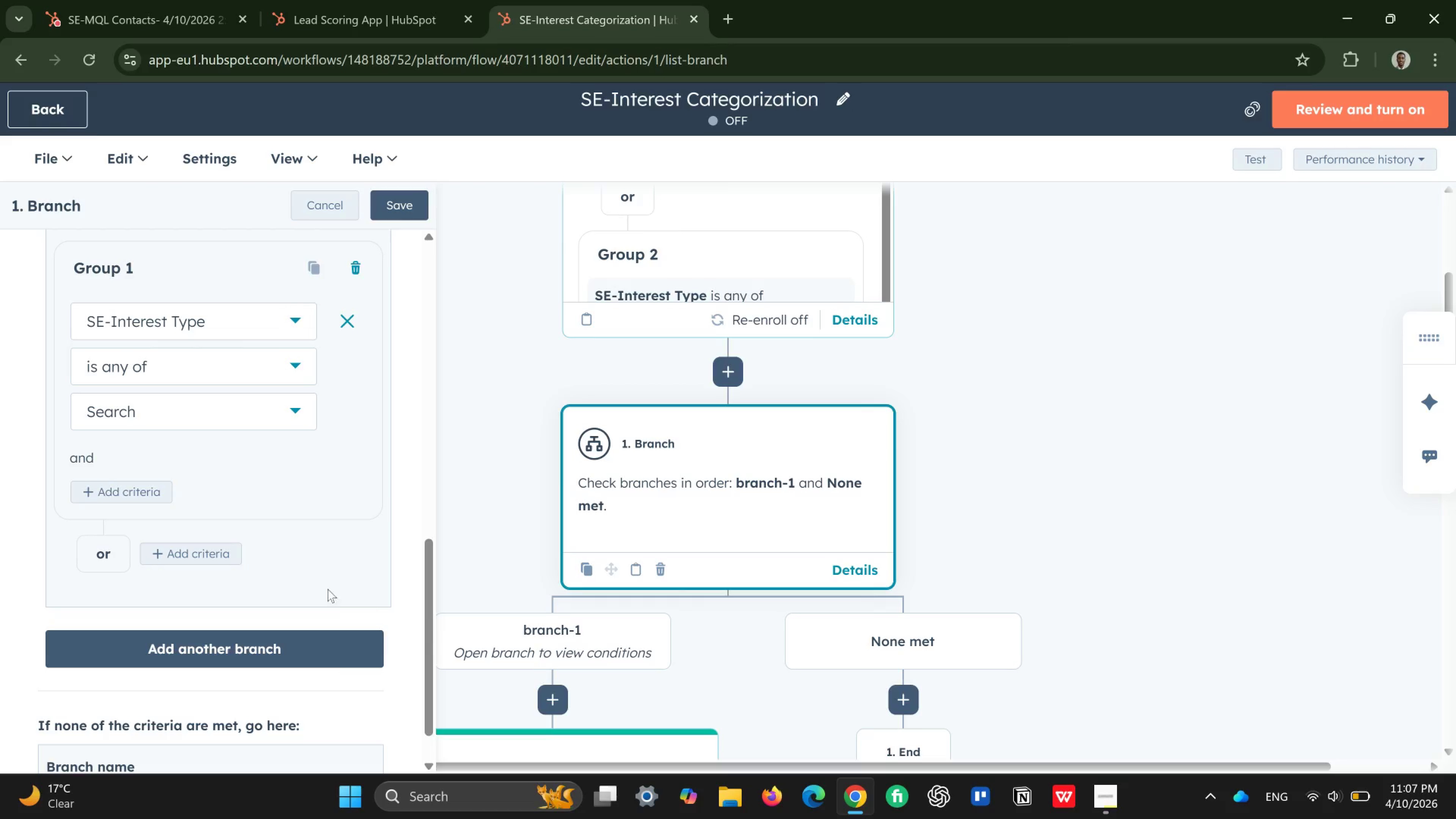 
left_click([259, 404])
 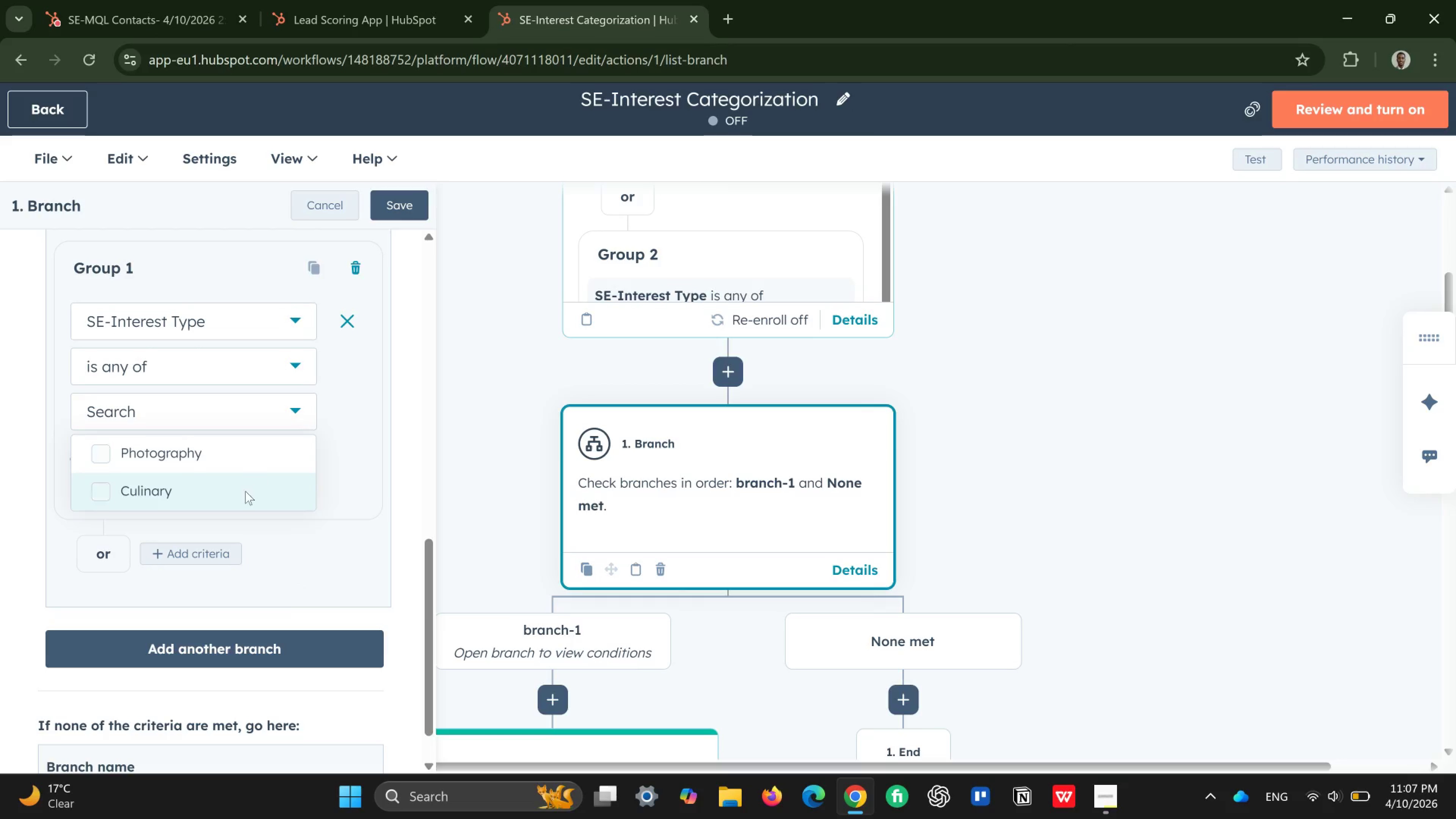 
left_click([245, 491])
 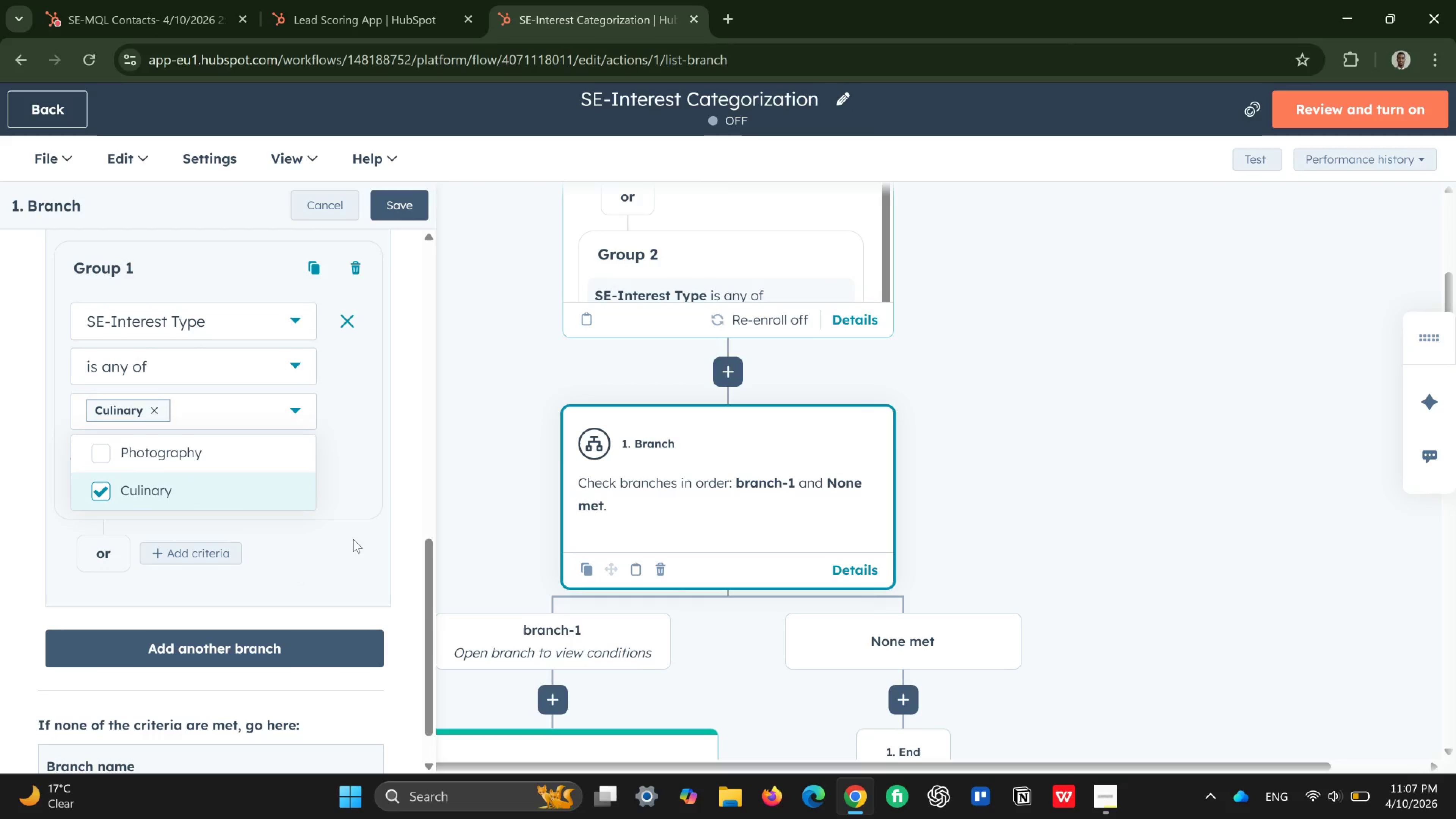 
left_click([305, 543])
 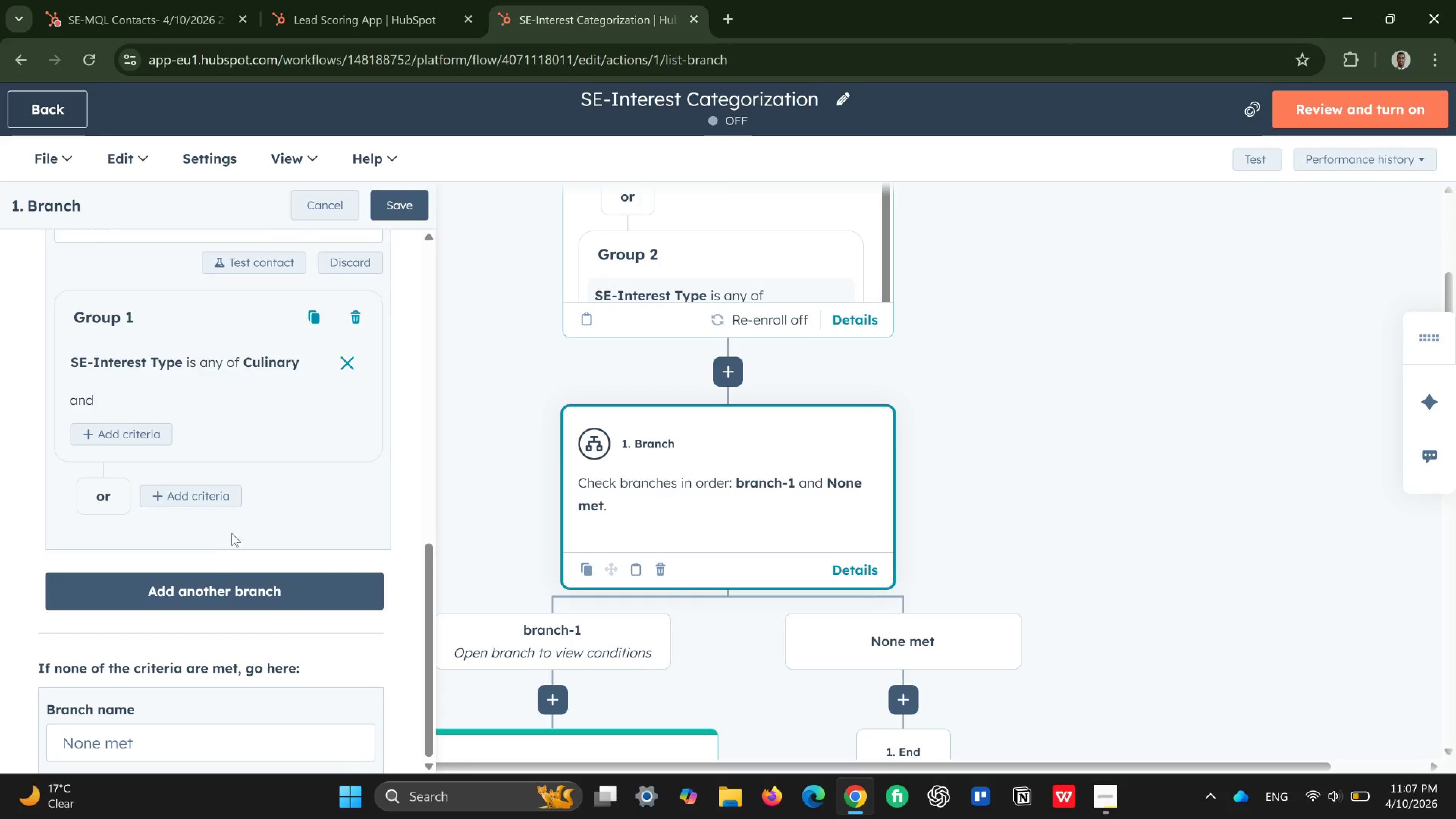 
left_click([208, 493])
 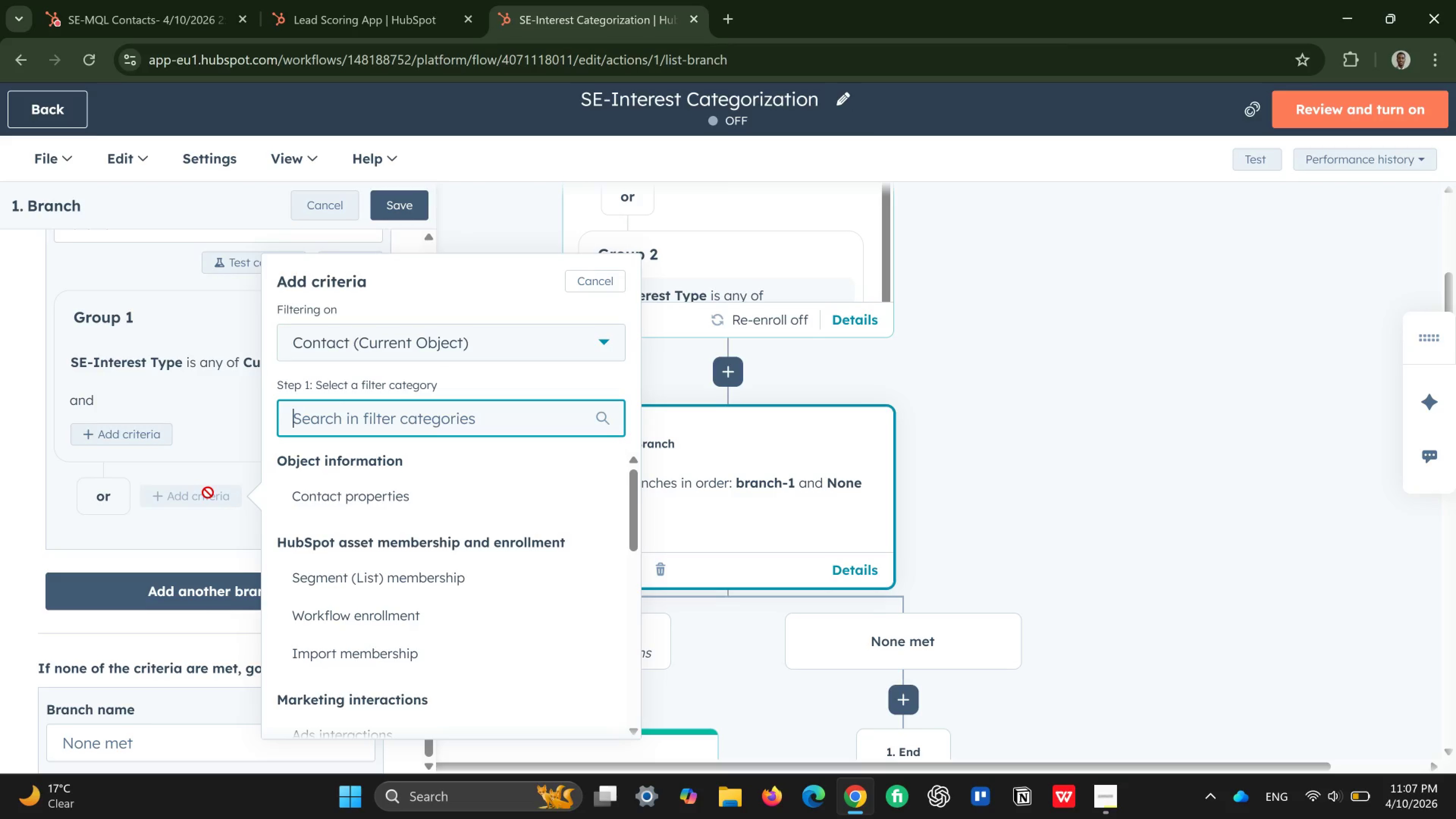 
scroll: coordinate [326, 636], scroll_direction: down, amount: 3.0
 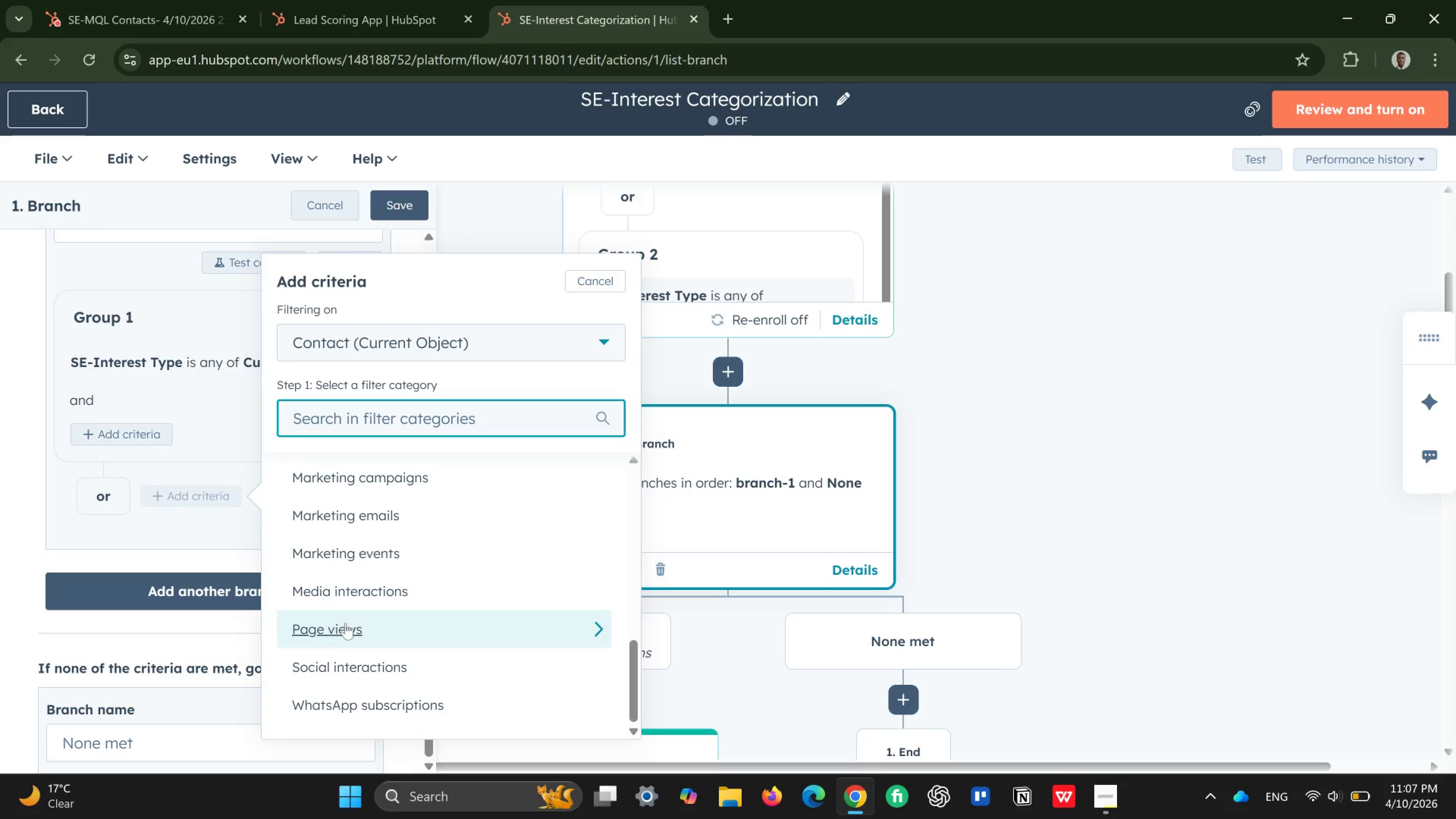 
left_click([345, 623])
 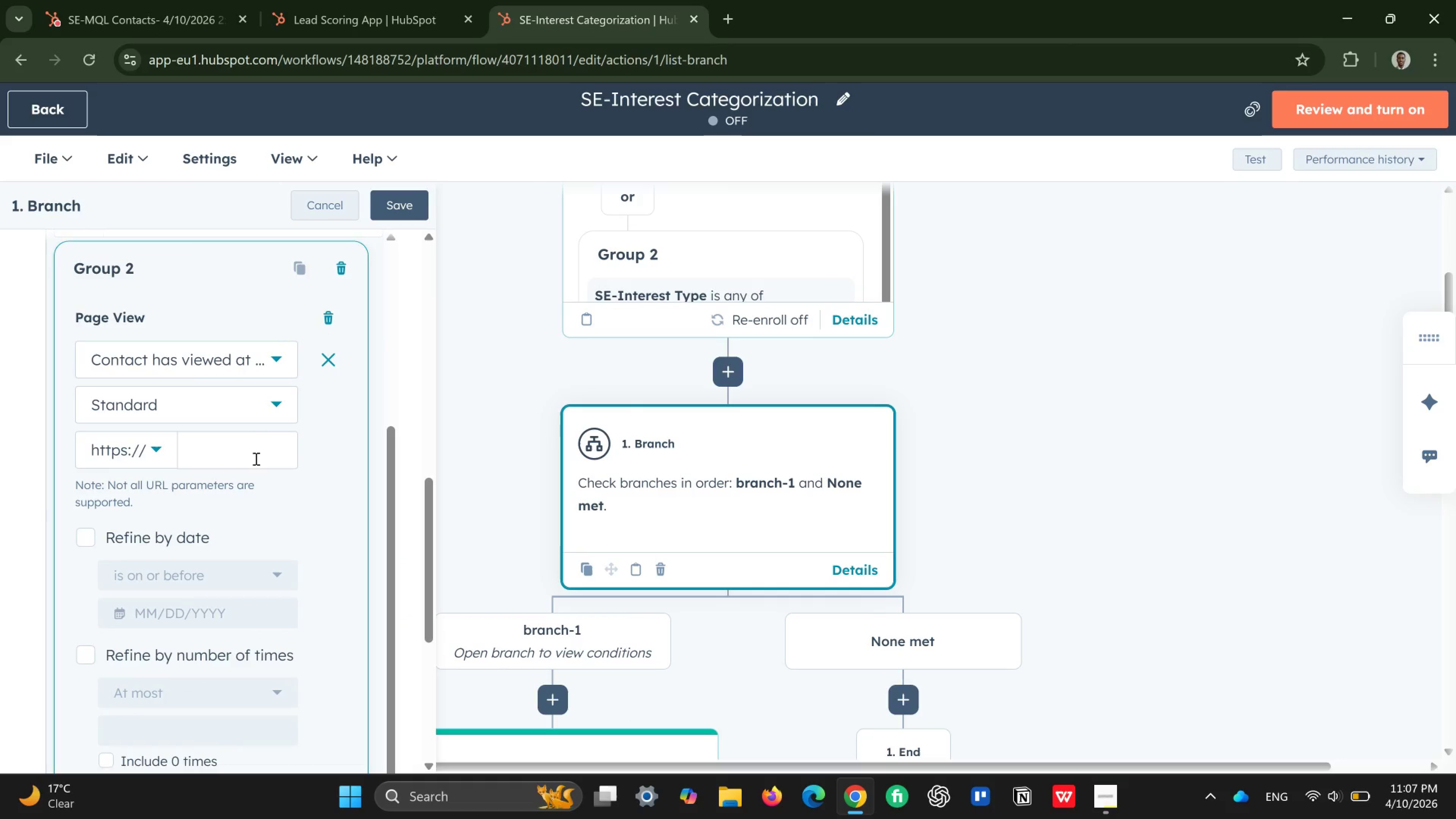 
left_click([254, 435])
 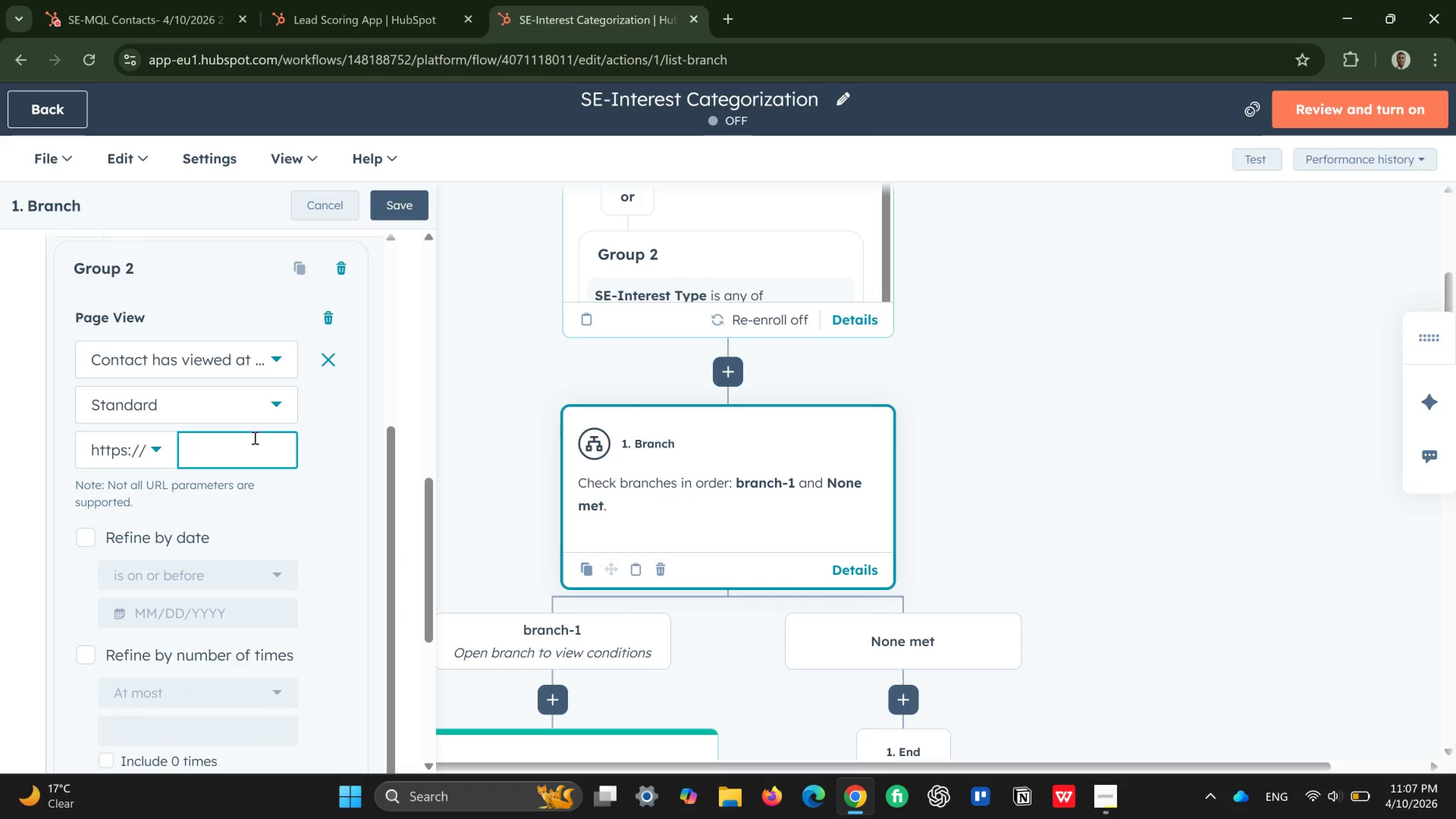 
type(coastal)
 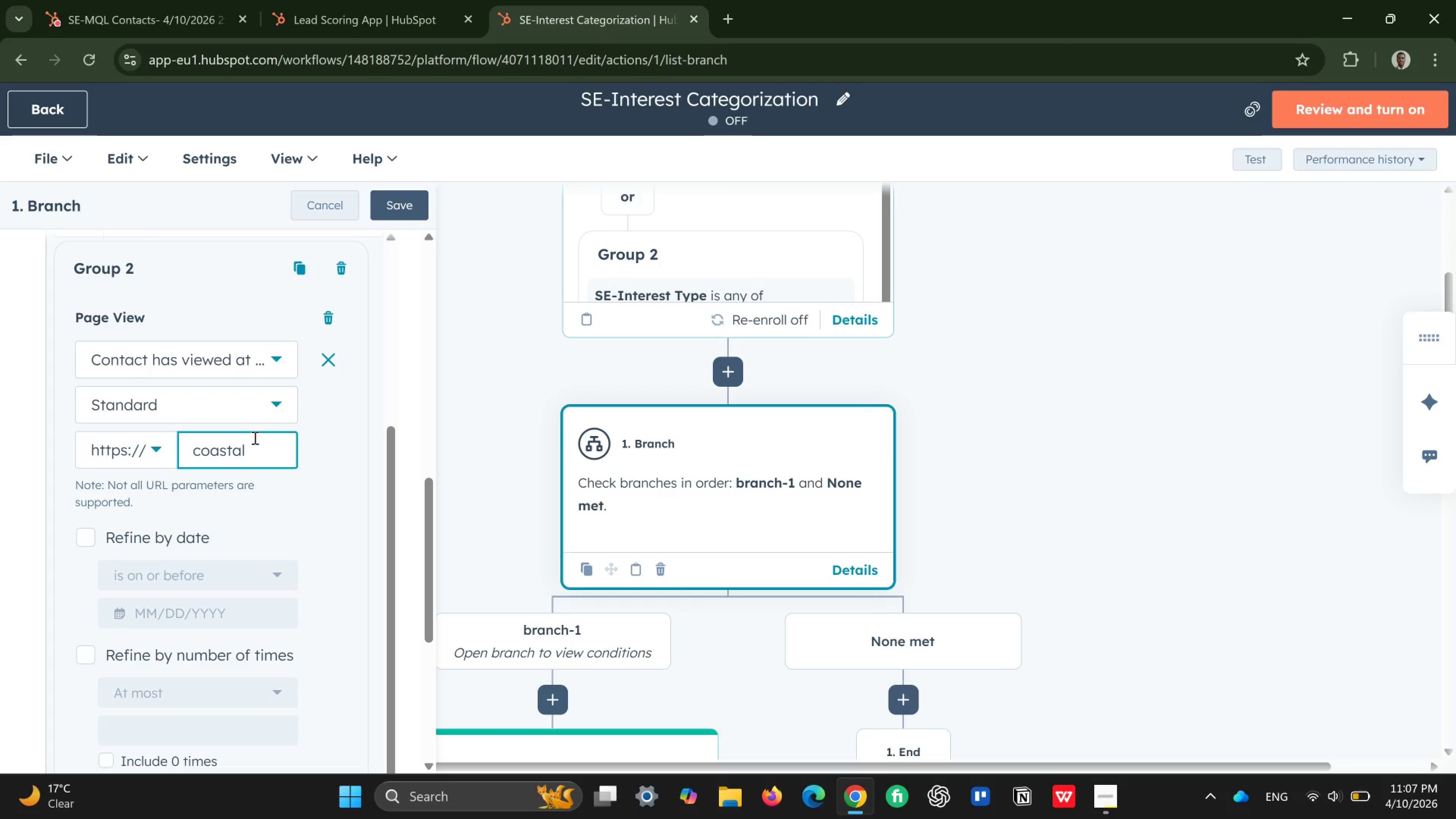 
type(-foraging)
 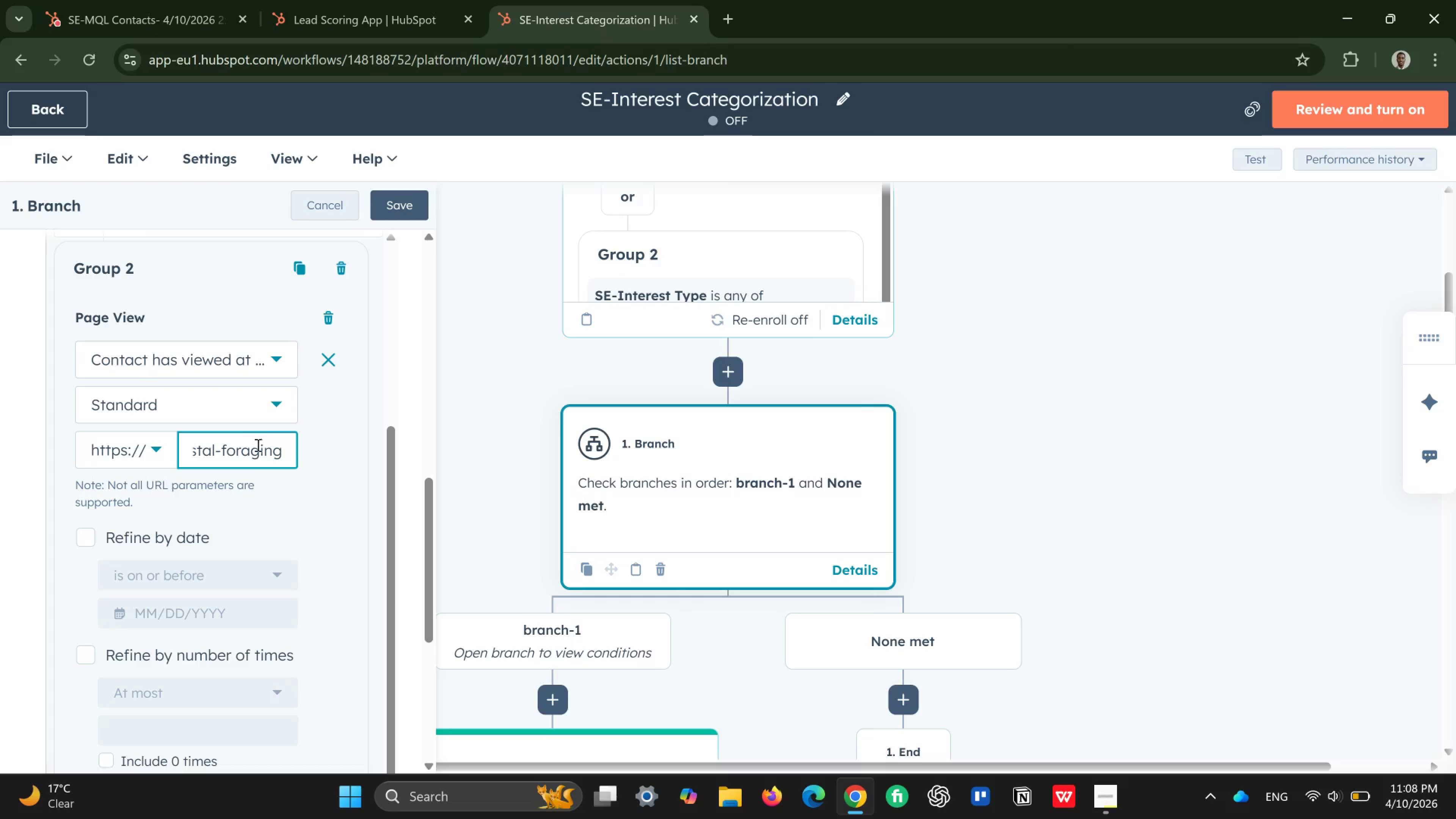 
scroll: coordinate [315, 498], scroll_direction: down, amount: 4.0
 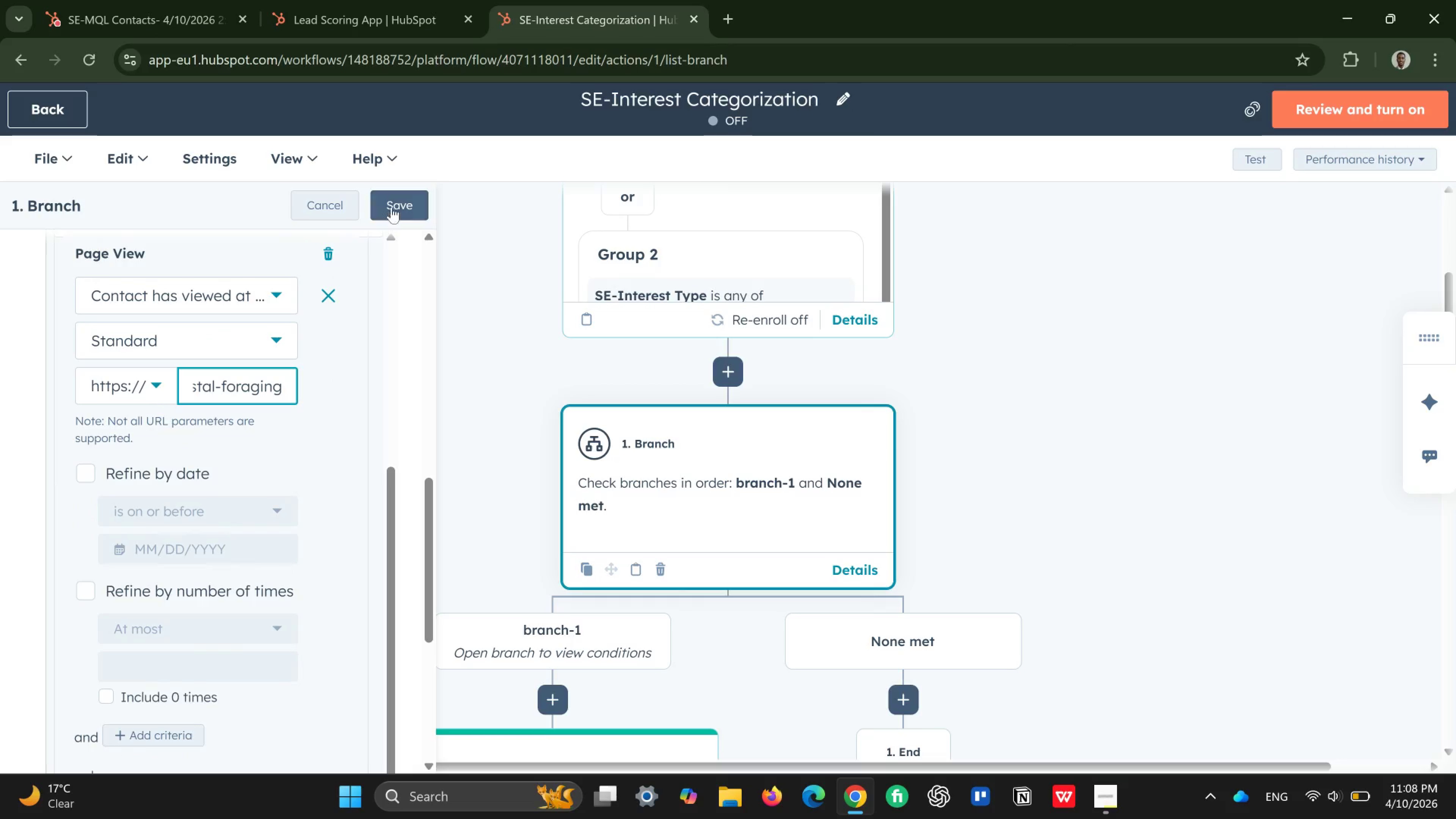 
left_click([395, 199])
 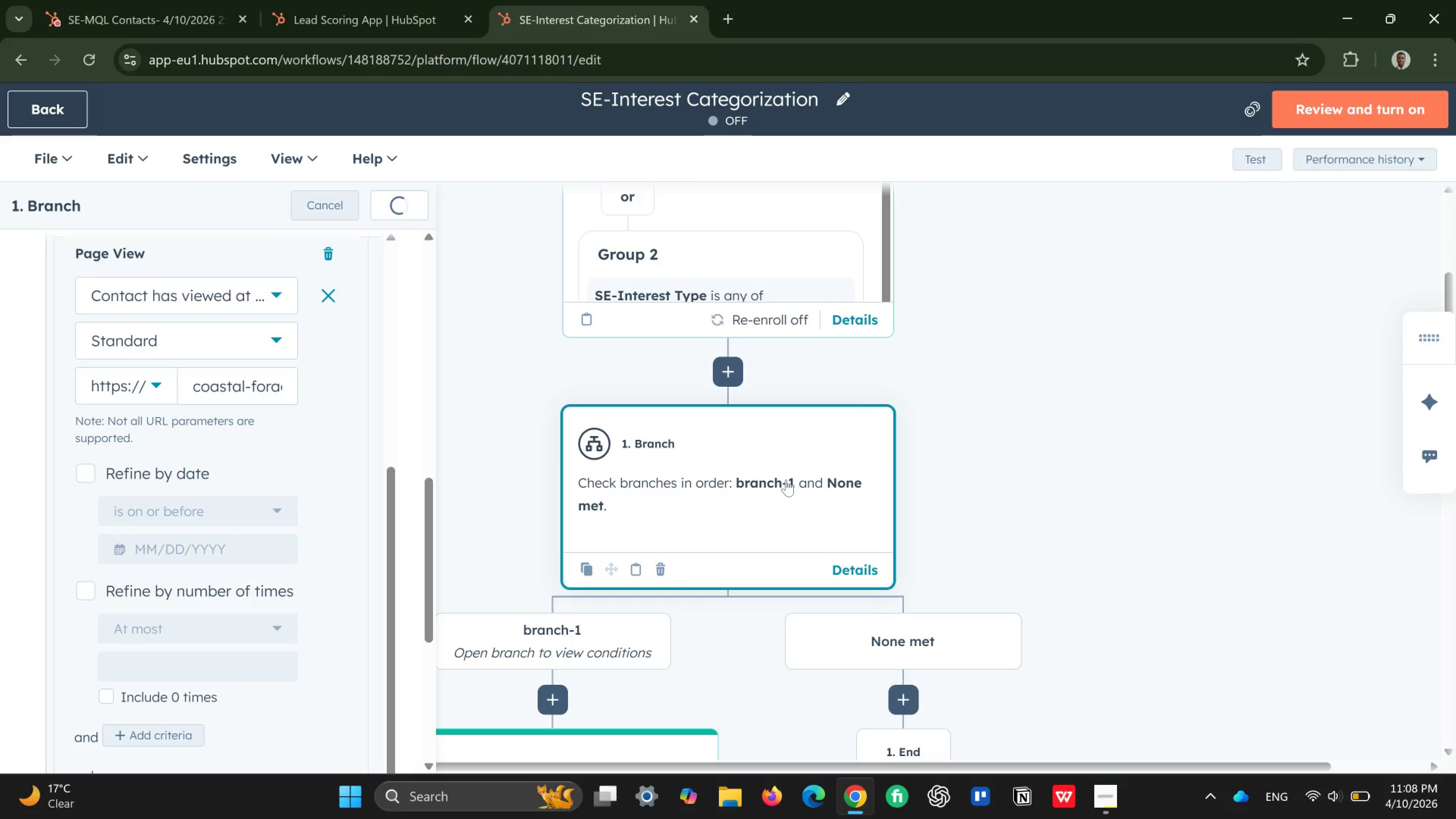 
wait(5.21)
 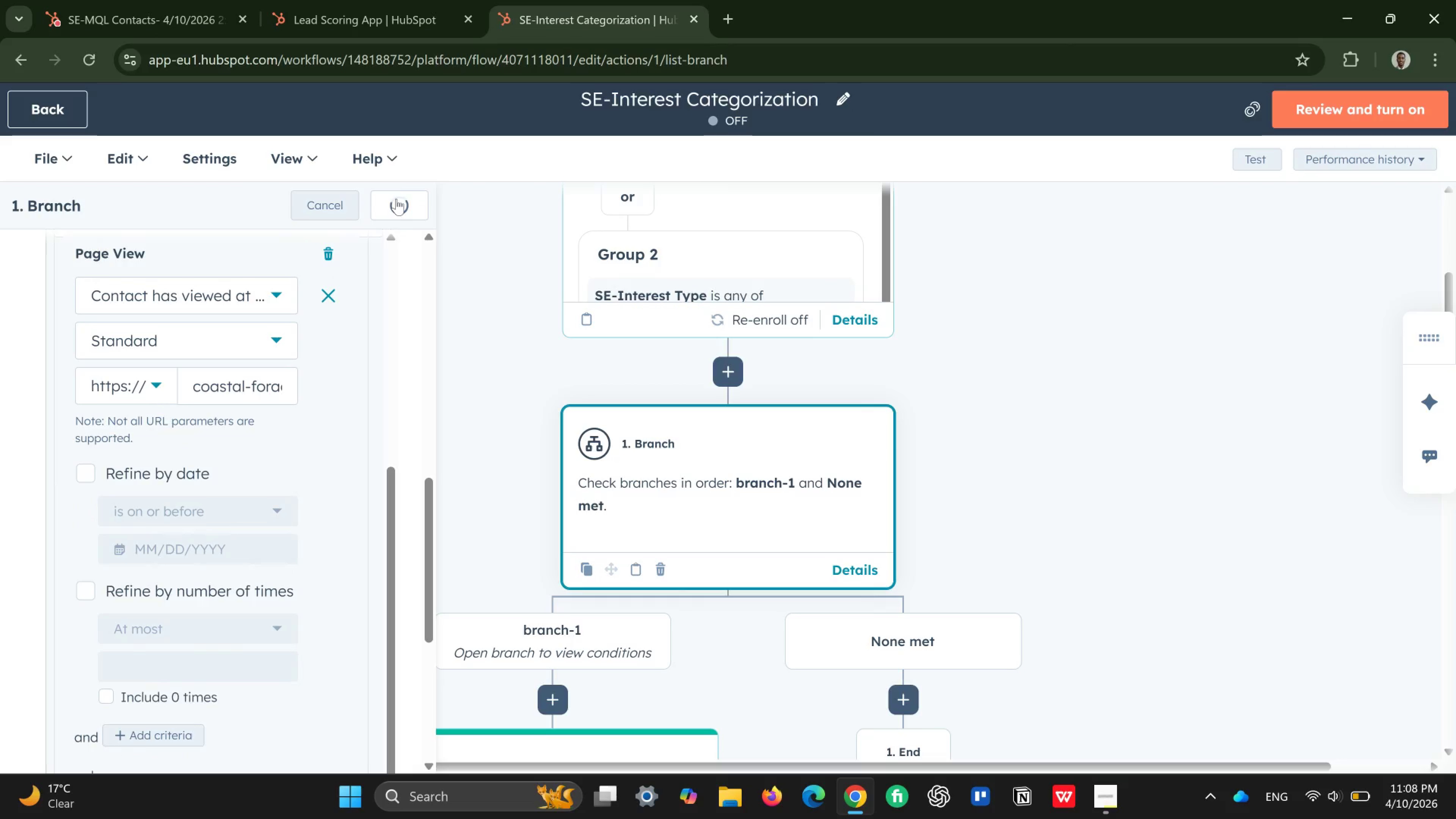 
scroll: coordinate [918, 546], scroll_direction: down, amount: 2.0
 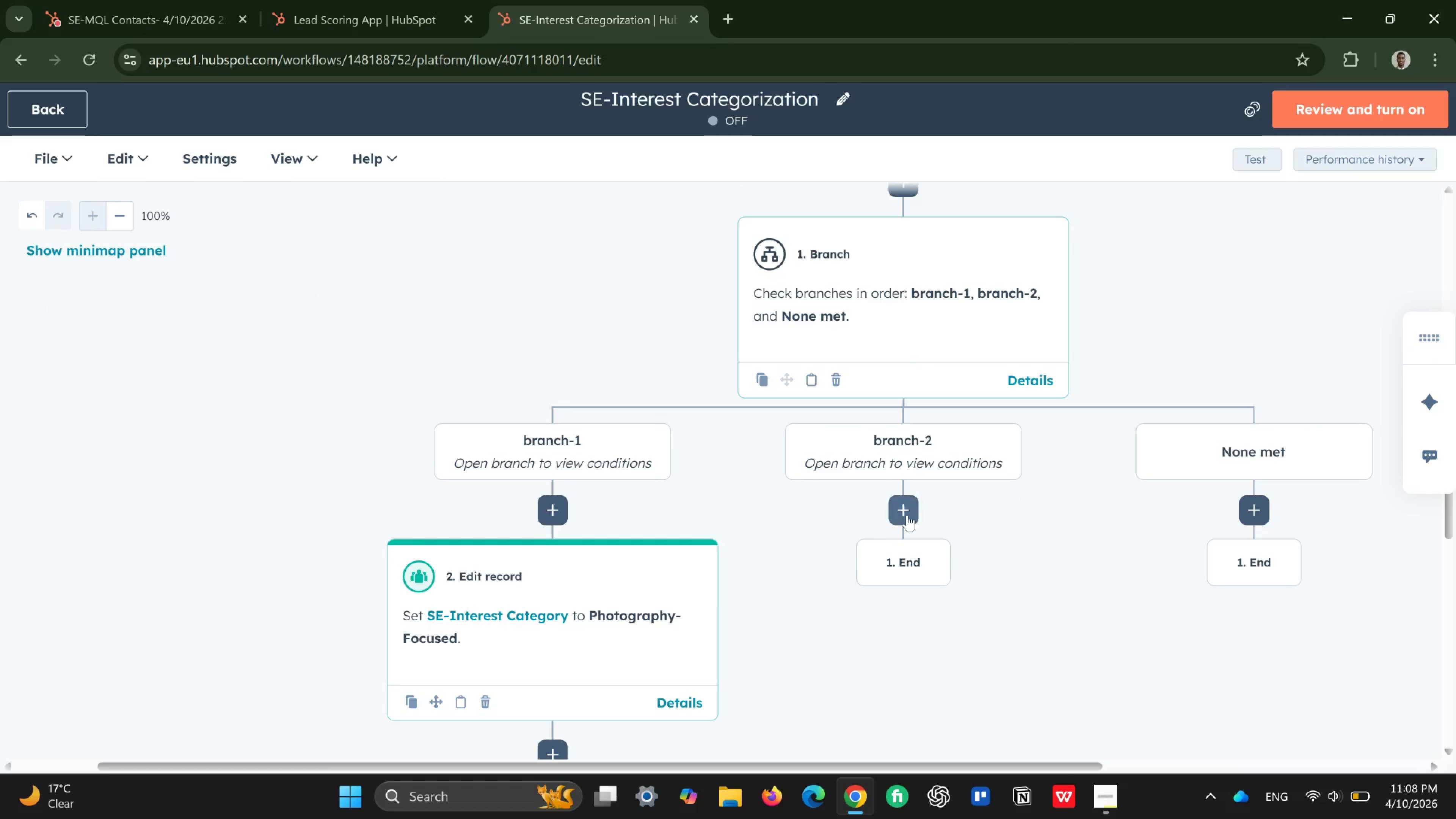 
left_click([907, 515])
 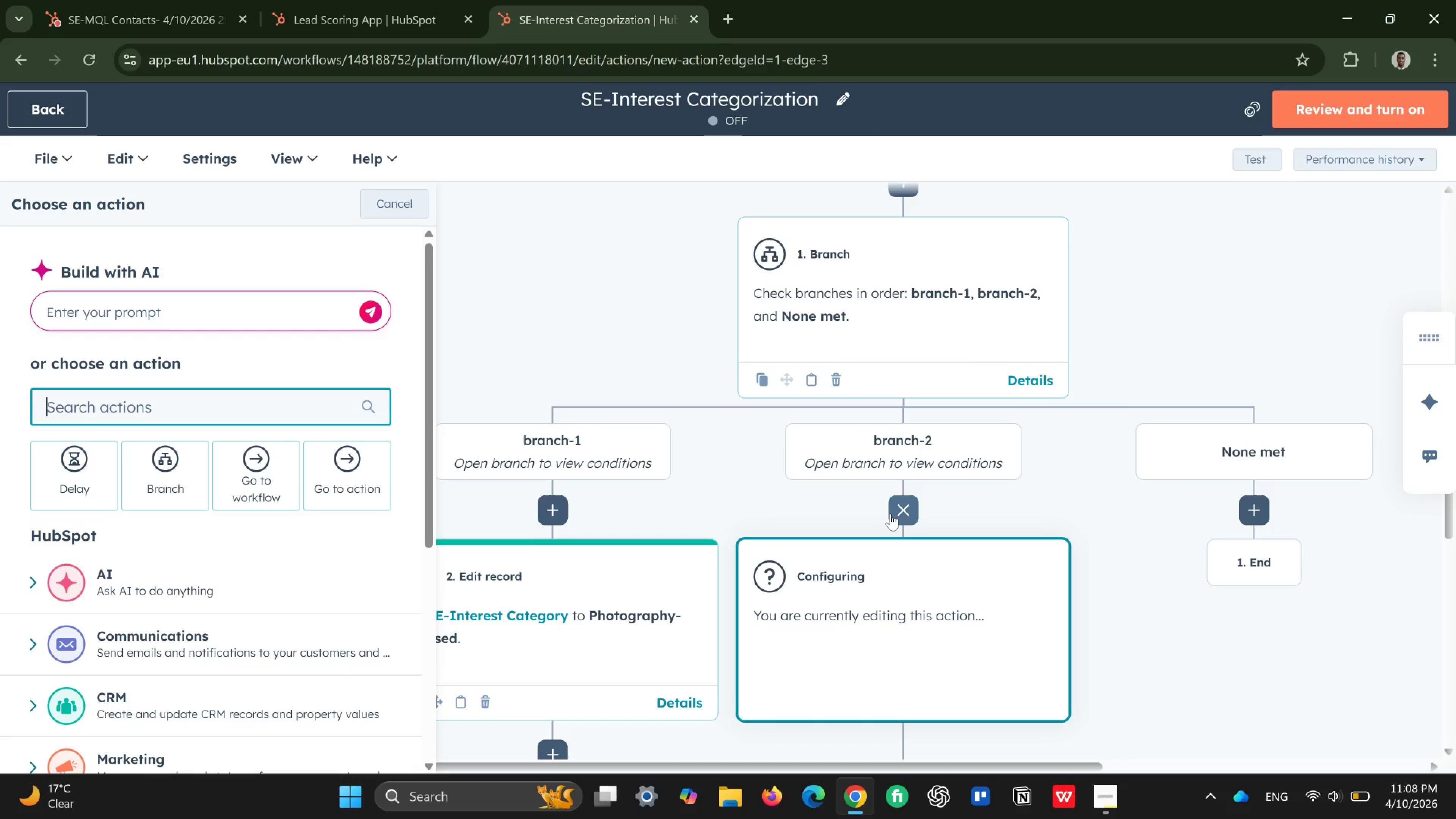 
wait(11.02)
 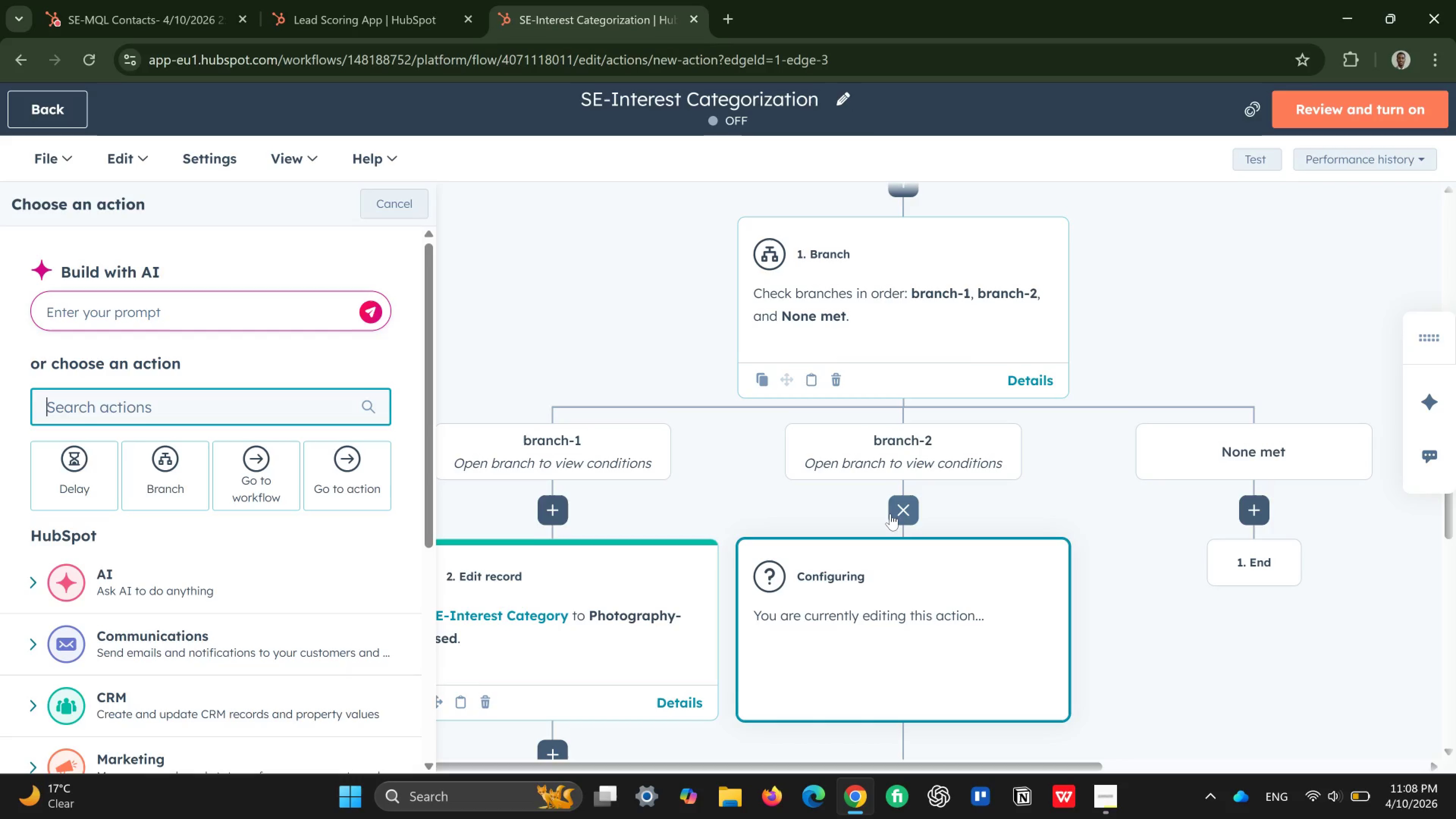 
scroll: coordinate [235, 569], scroll_direction: down, amount: 1.0
 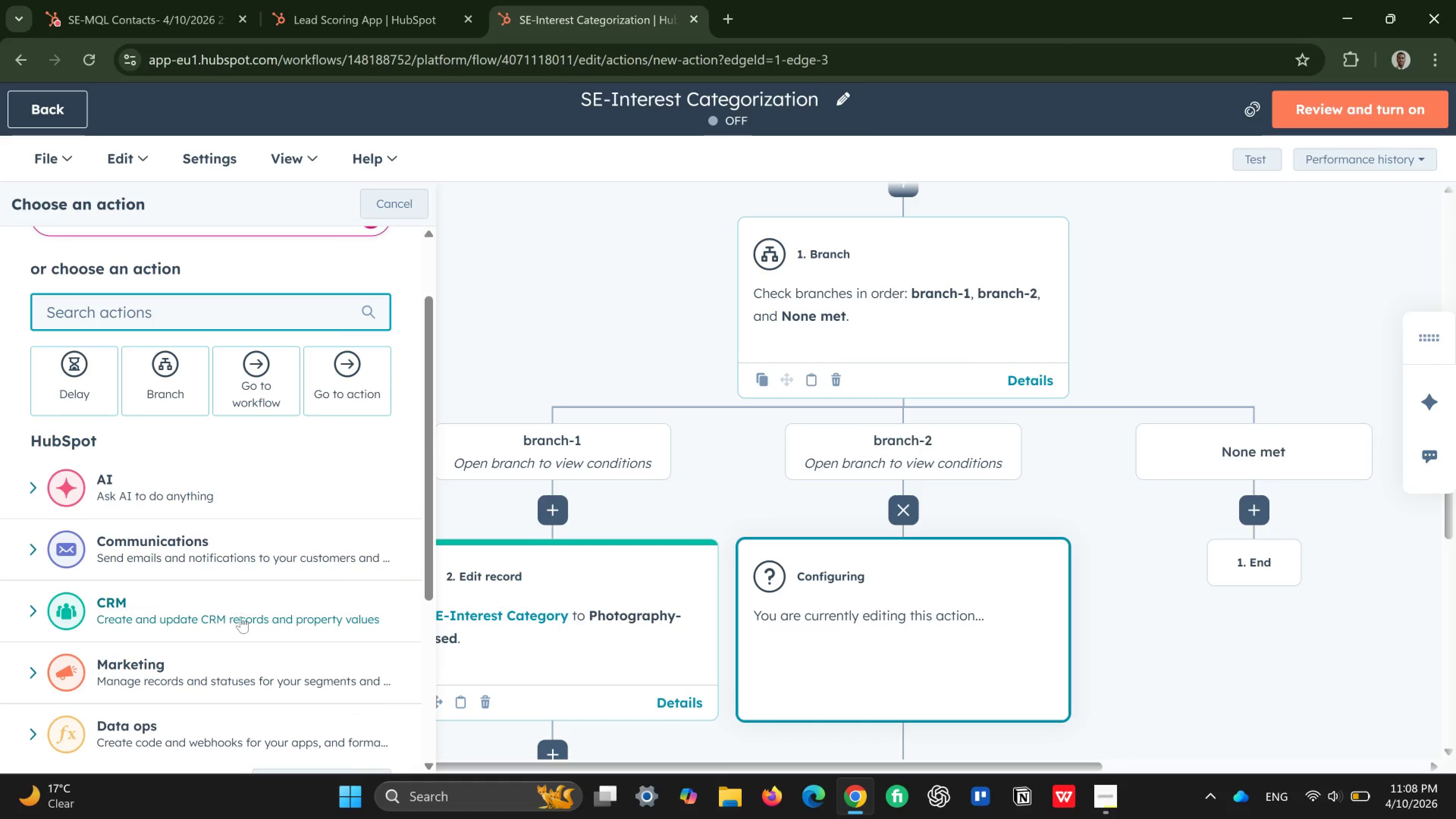 
left_click([241, 620])
 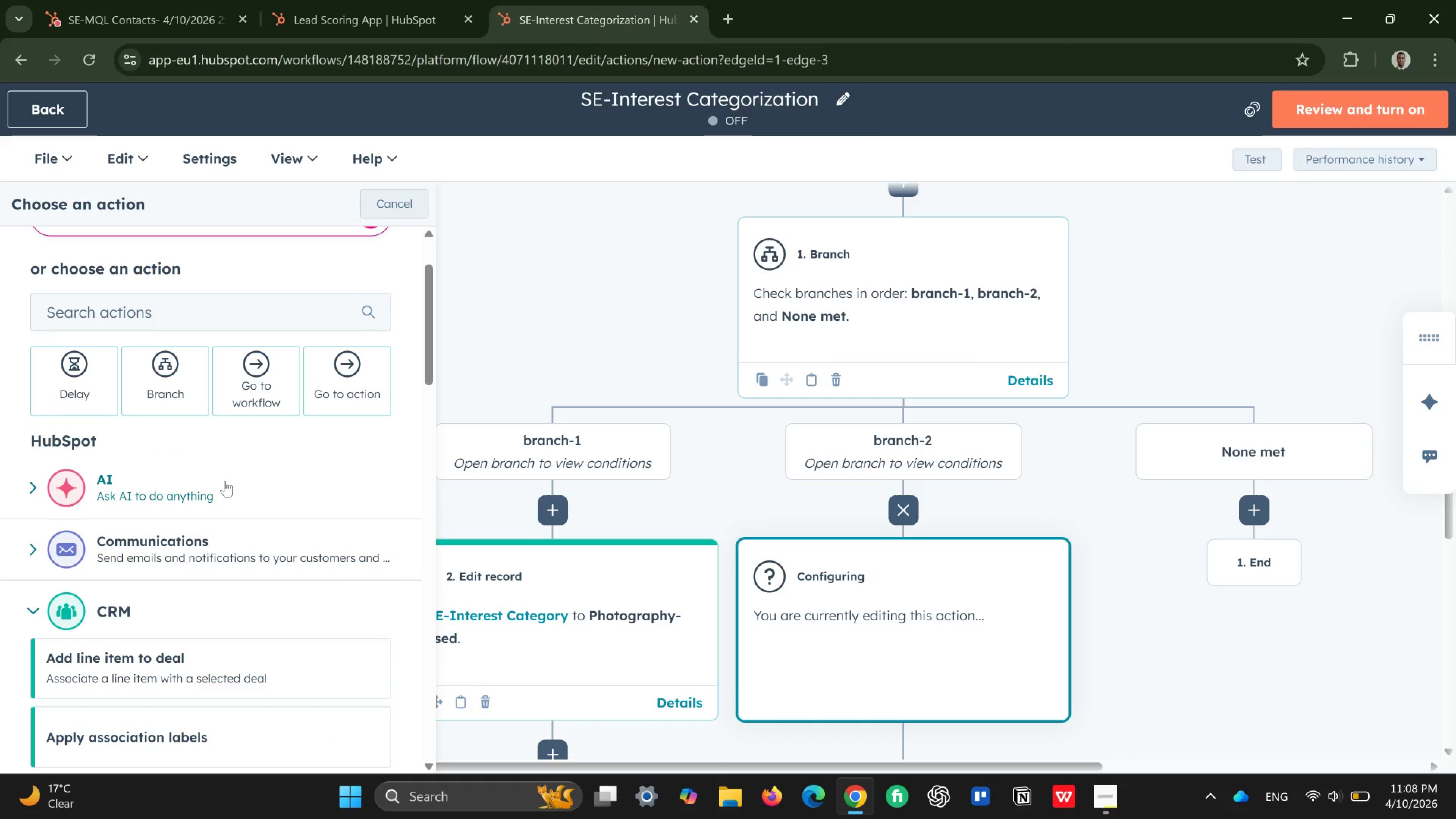 
scroll: coordinate [229, 501], scroll_direction: down, amount: 7.0
 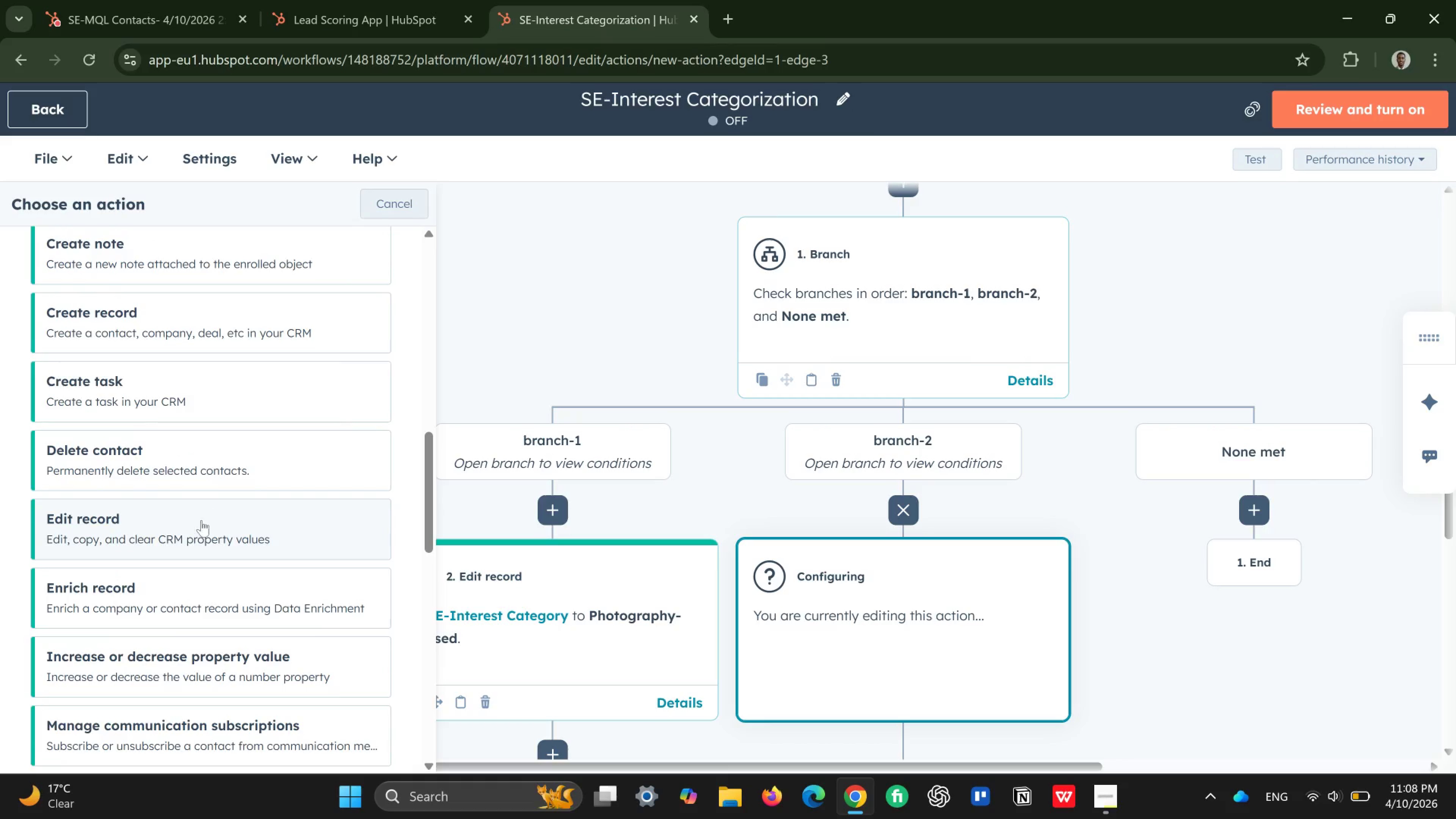 
left_click([199, 521])
 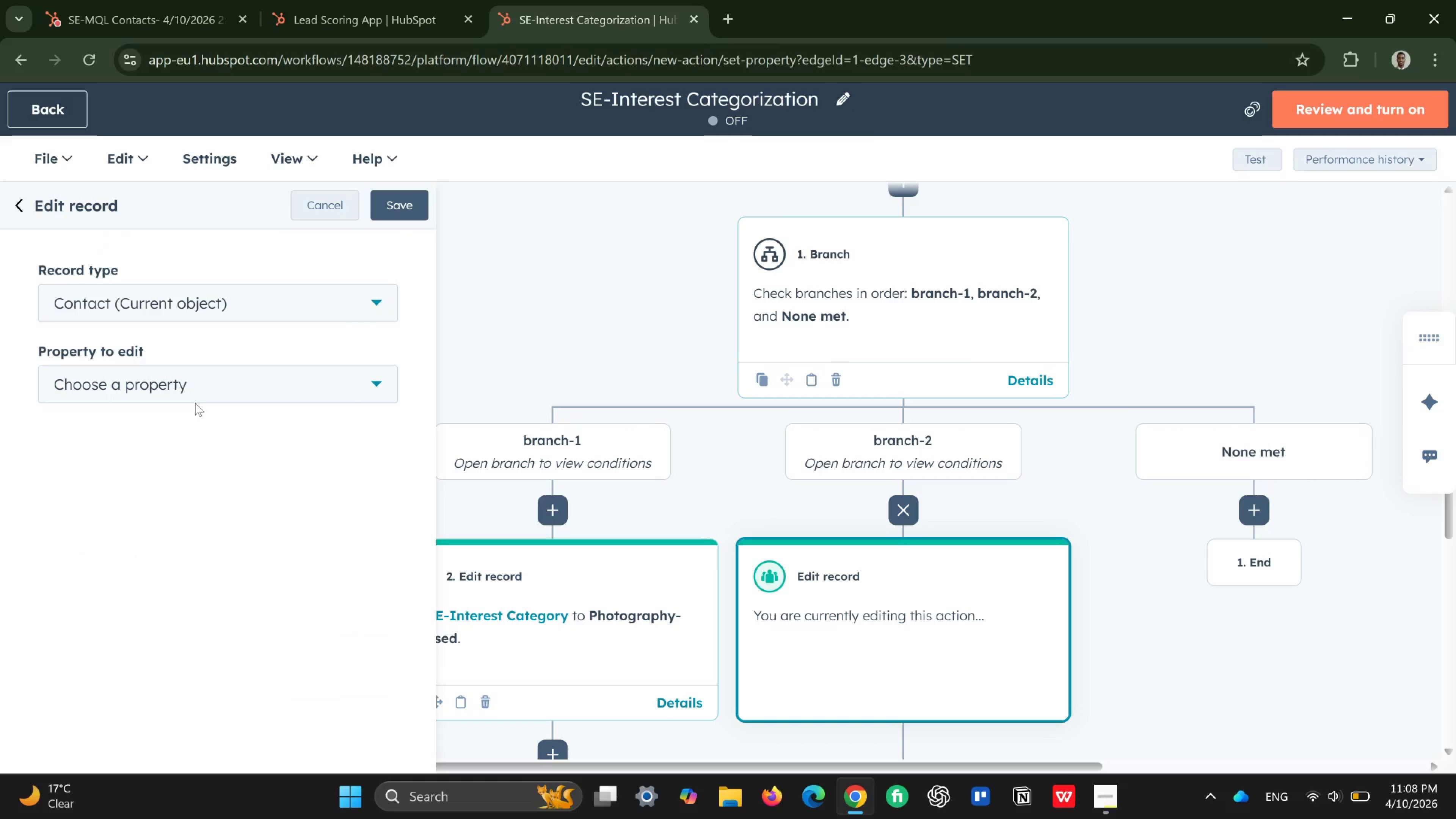 
left_click([201, 389])
 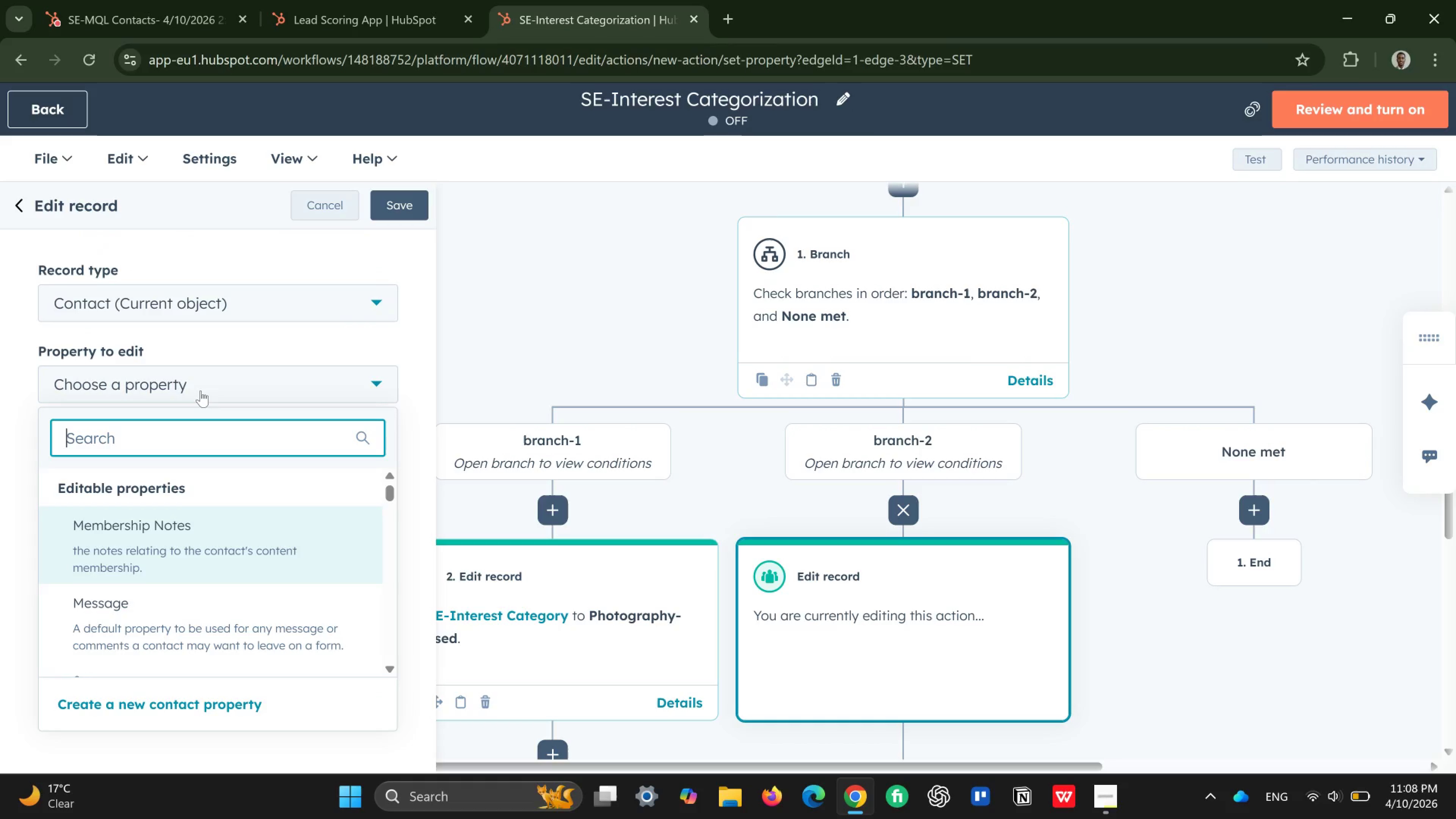 
wait(6.84)
 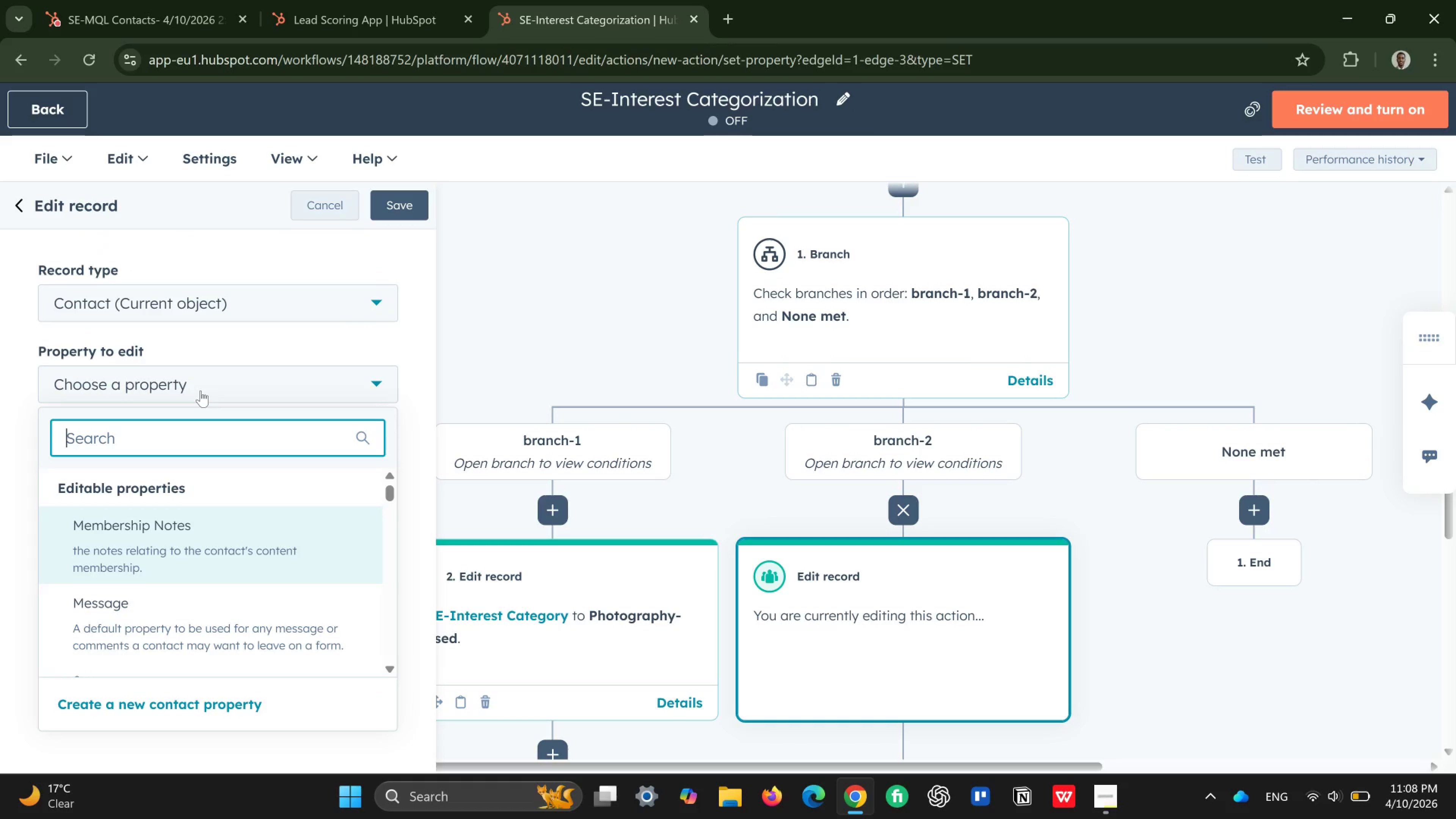 
type(inte)
 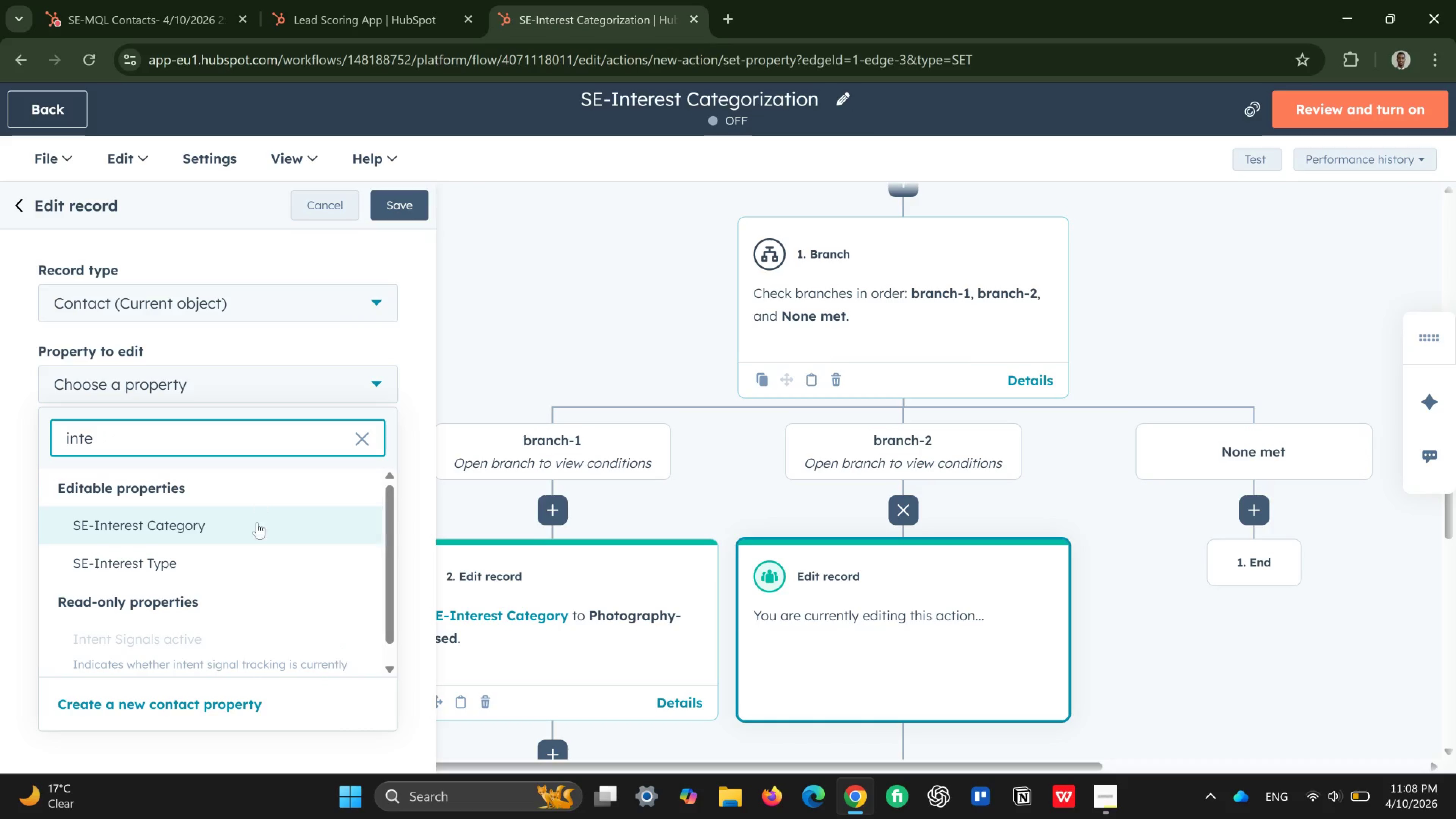 
left_click([257, 529])
 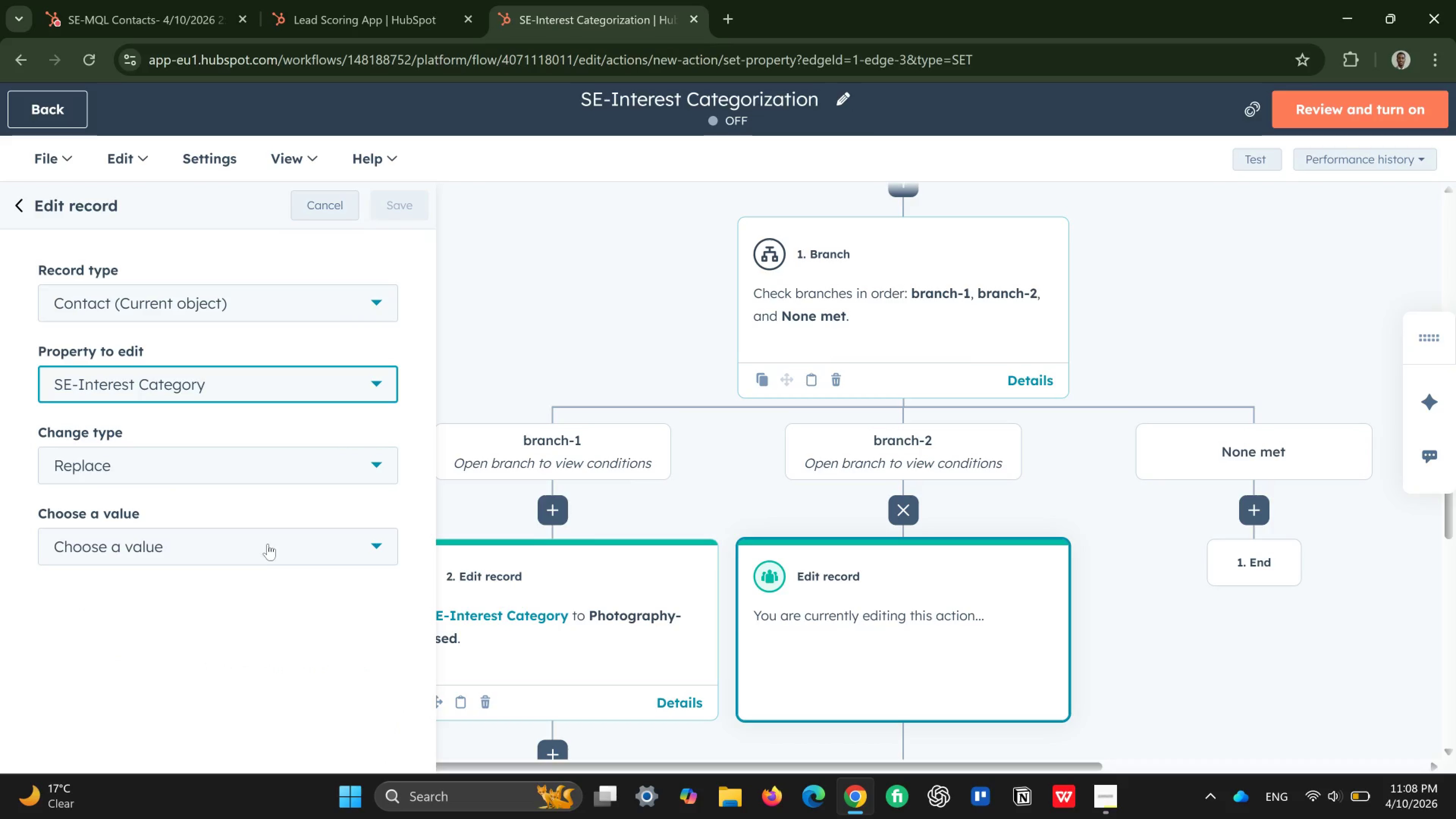 
left_click([268, 544])
 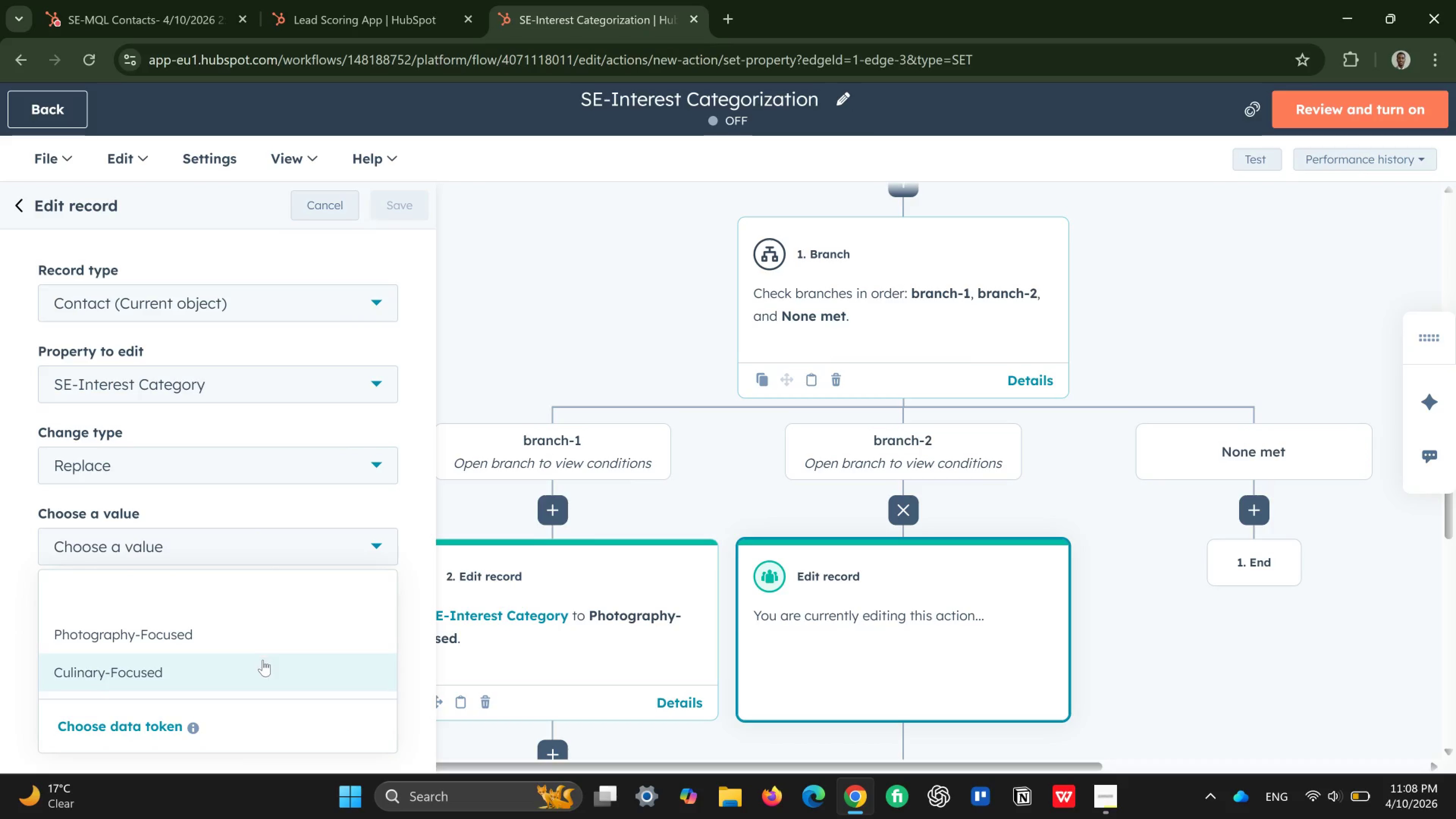 
left_click([262, 668])
 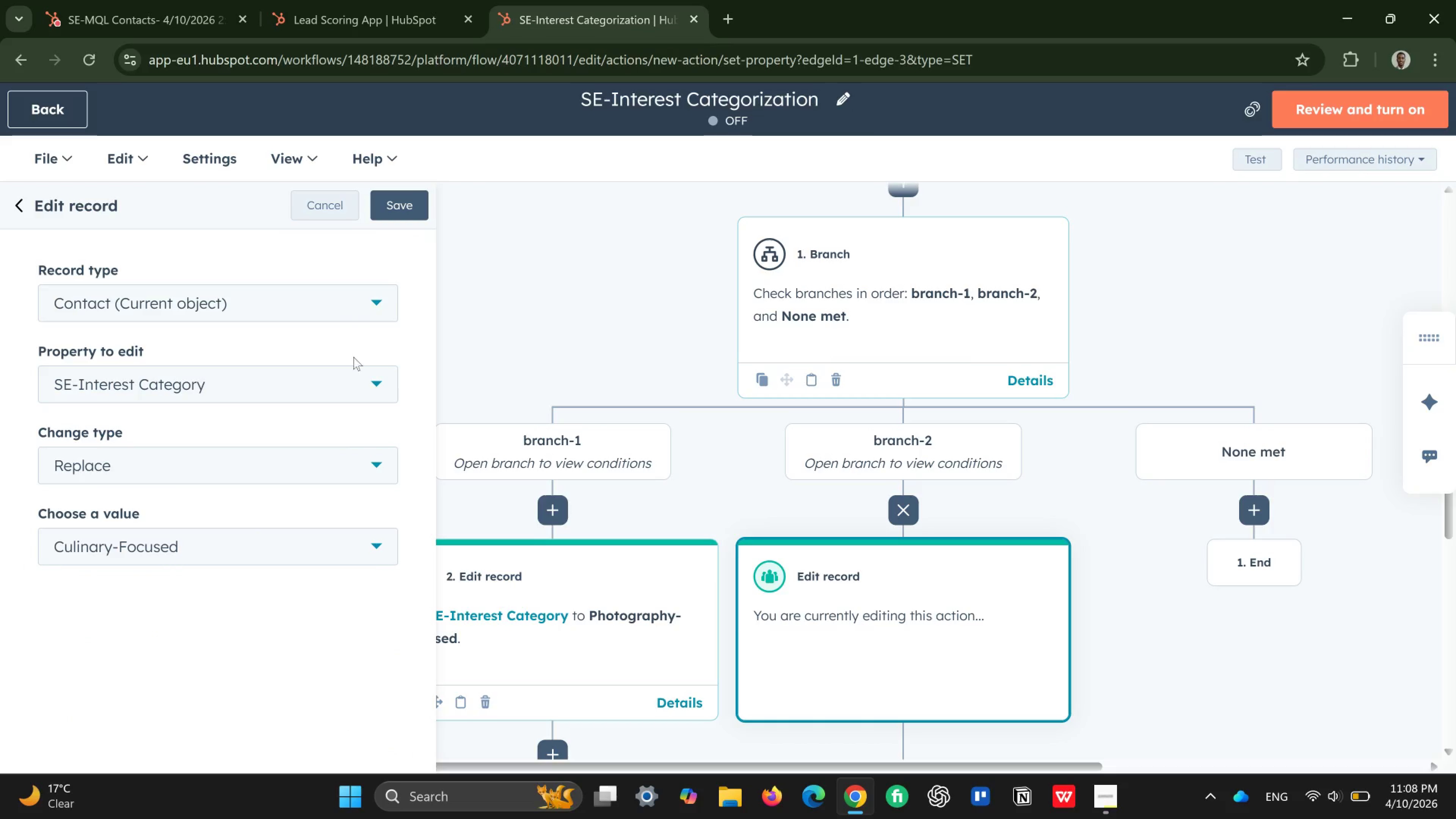 
left_click([406, 198])
 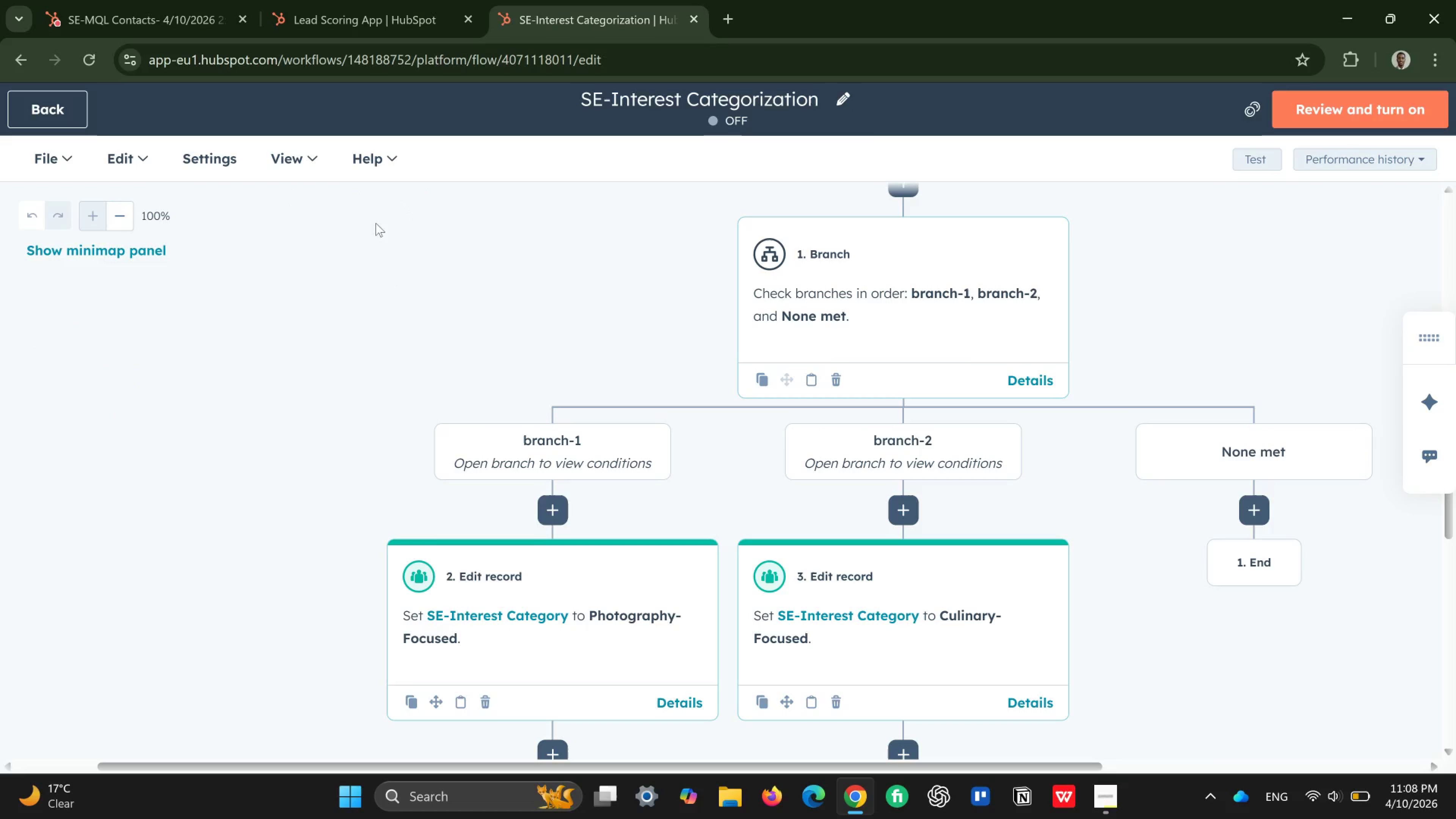 
wait(5.31)
 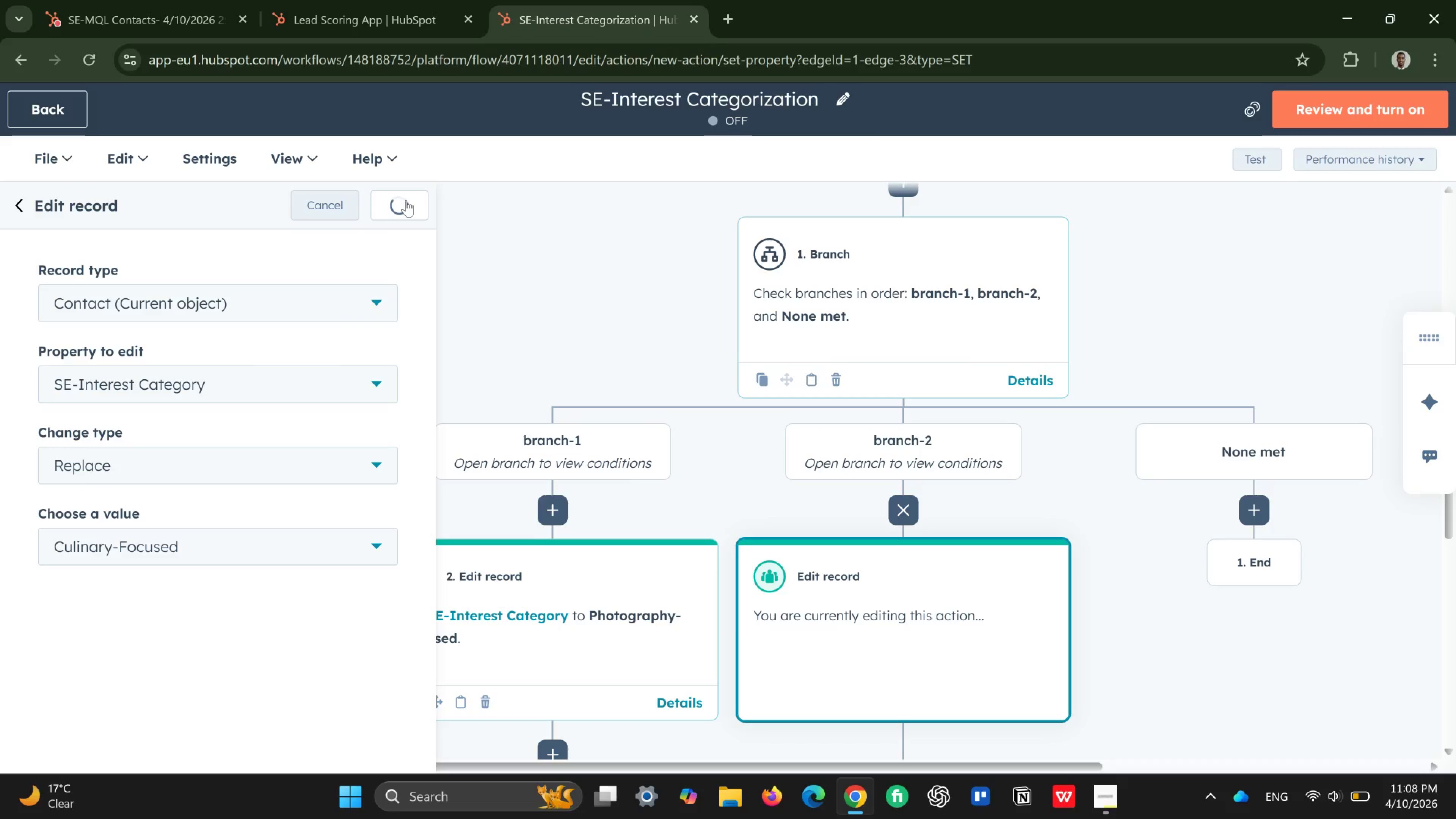 
scroll: coordinate [519, 339], scroll_direction: down, amount: 3.0
 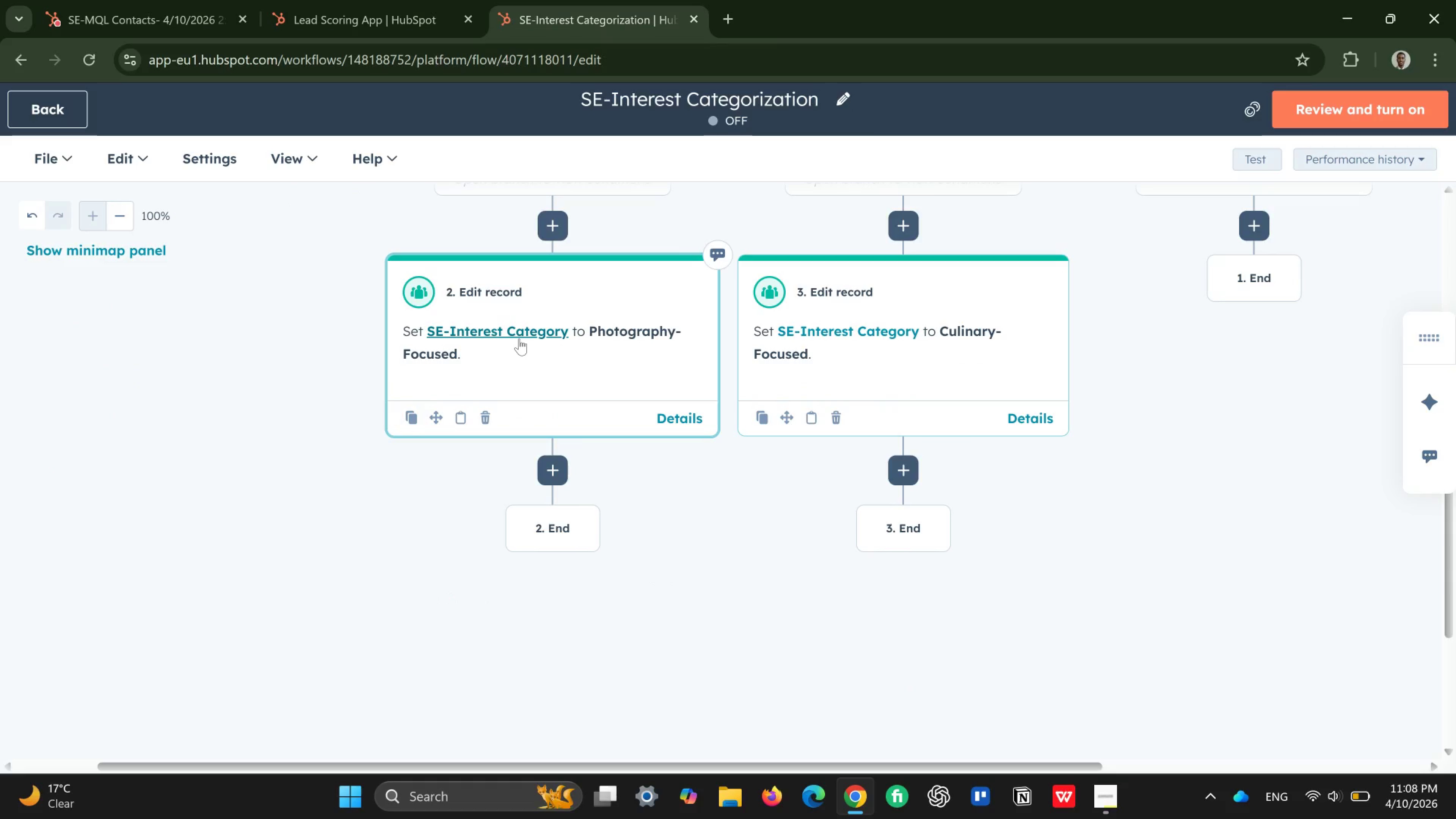 
scroll: coordinate [519, 339], scroll_direction: up, amount: 14.0
 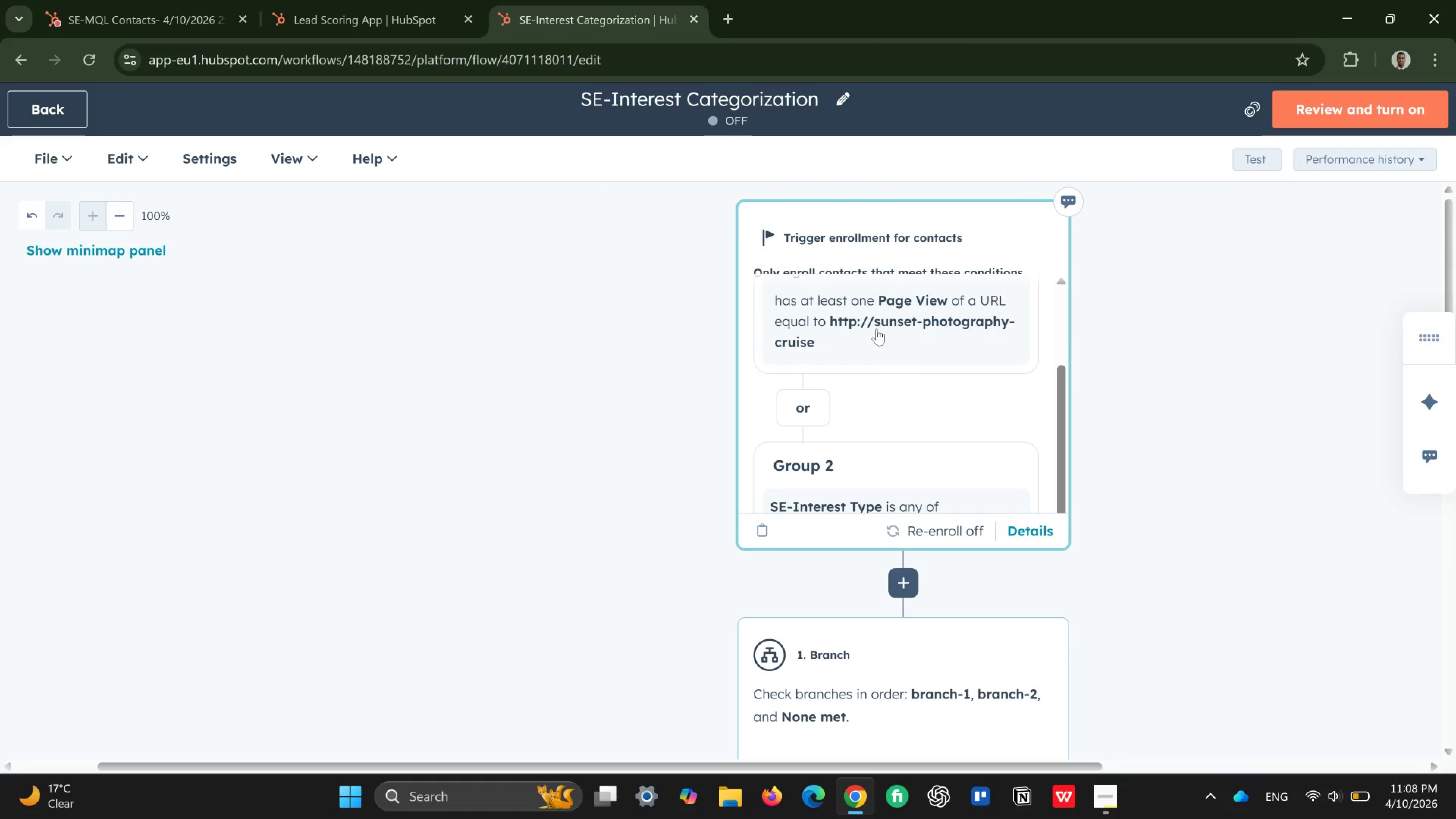 
scroll: coordinate [877, 329], scroll_direction: down, amount: 3.0
 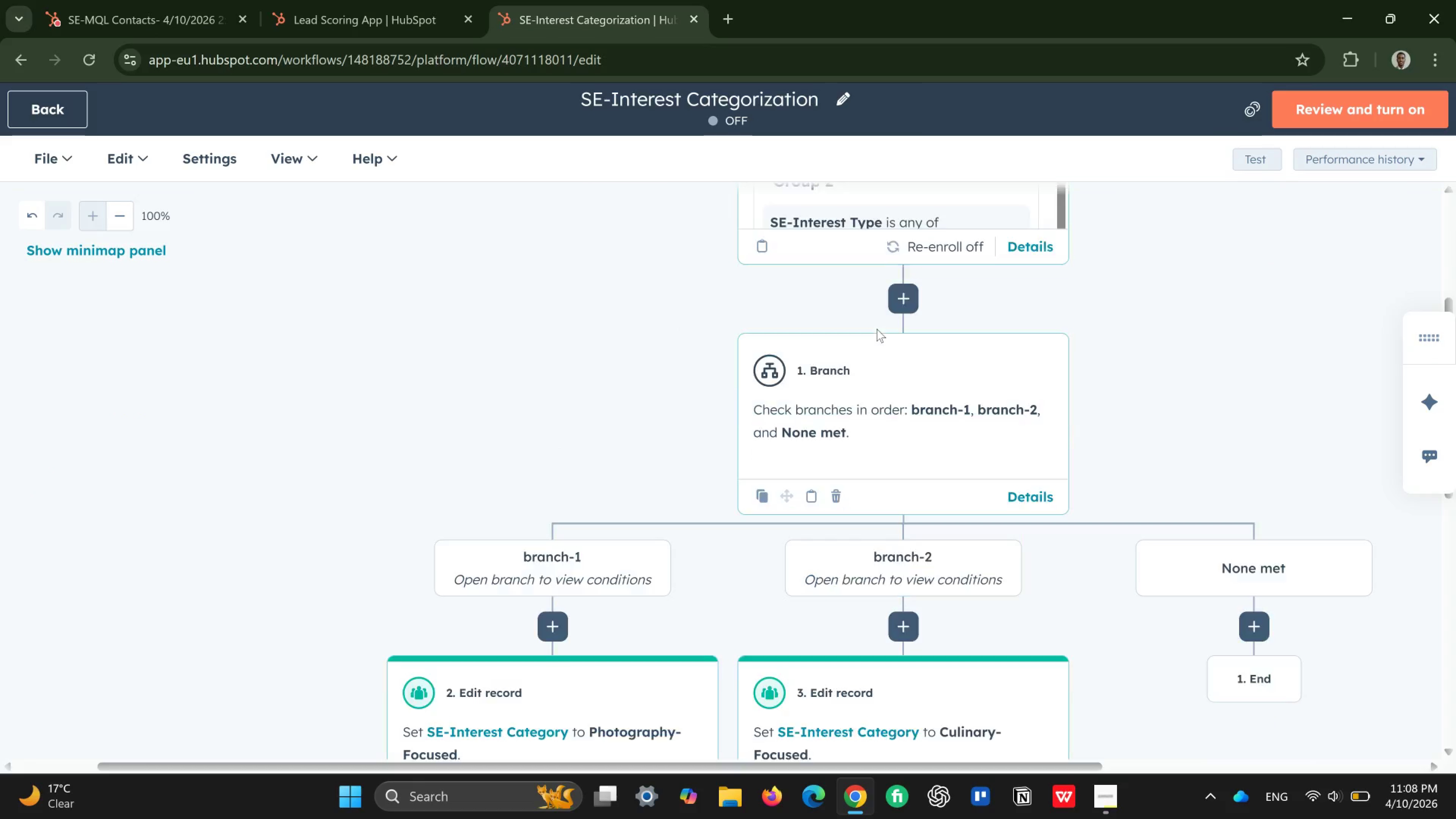 
scroll: coordinate [877, 329], scroll_direction: up, amount: 3.0
 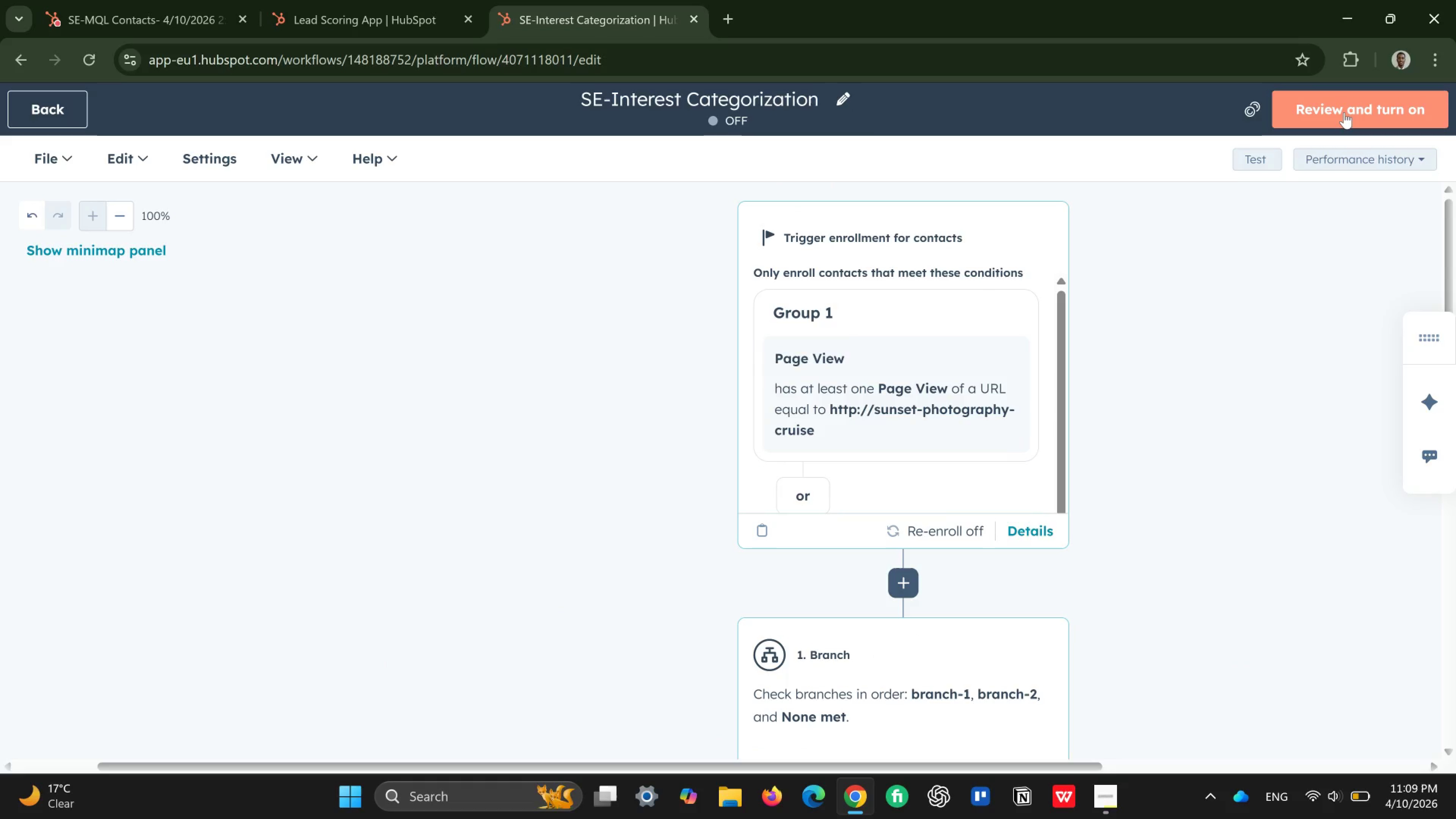 
left_click([1344, 114])
 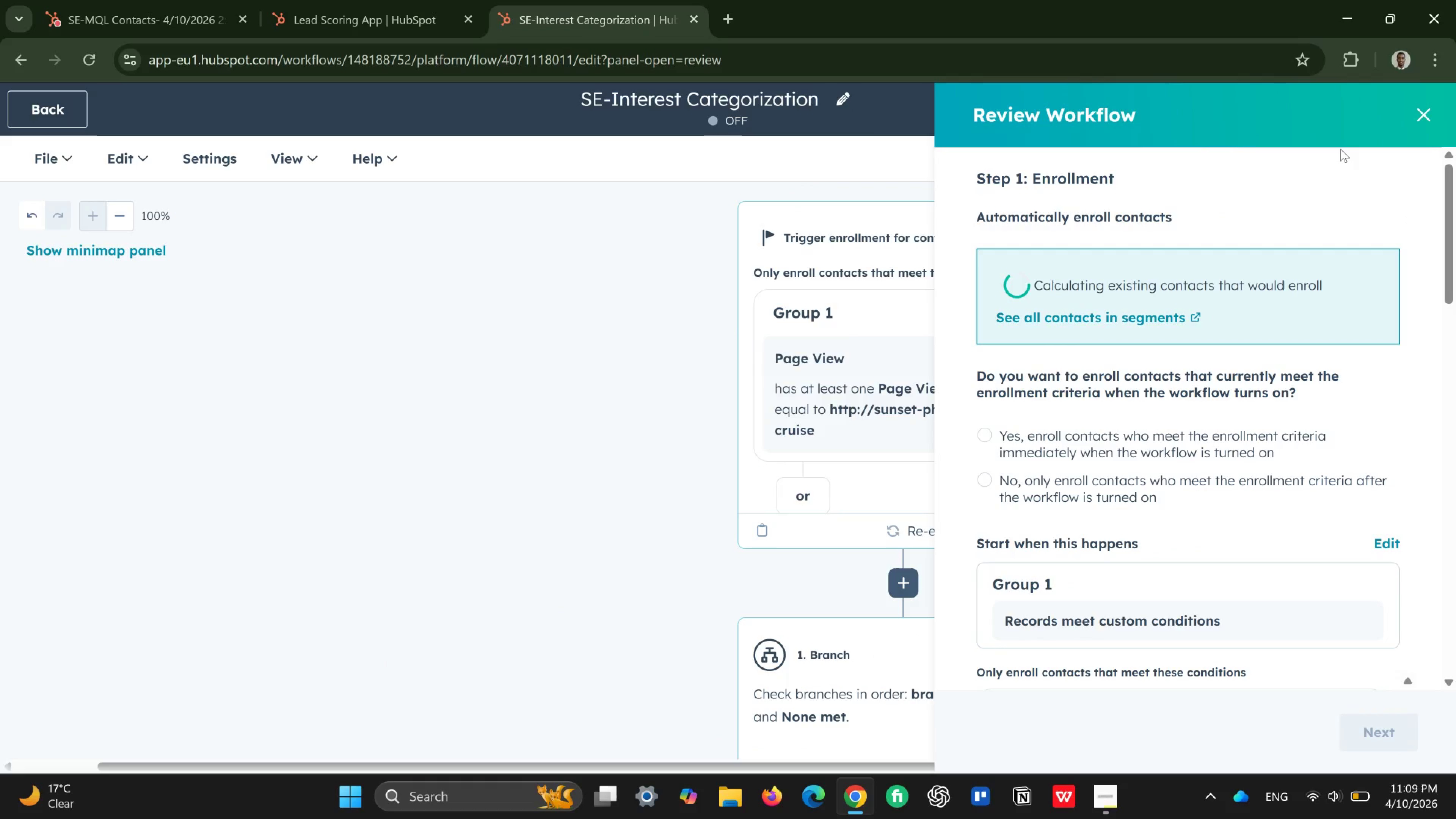 
wait(10.77)
 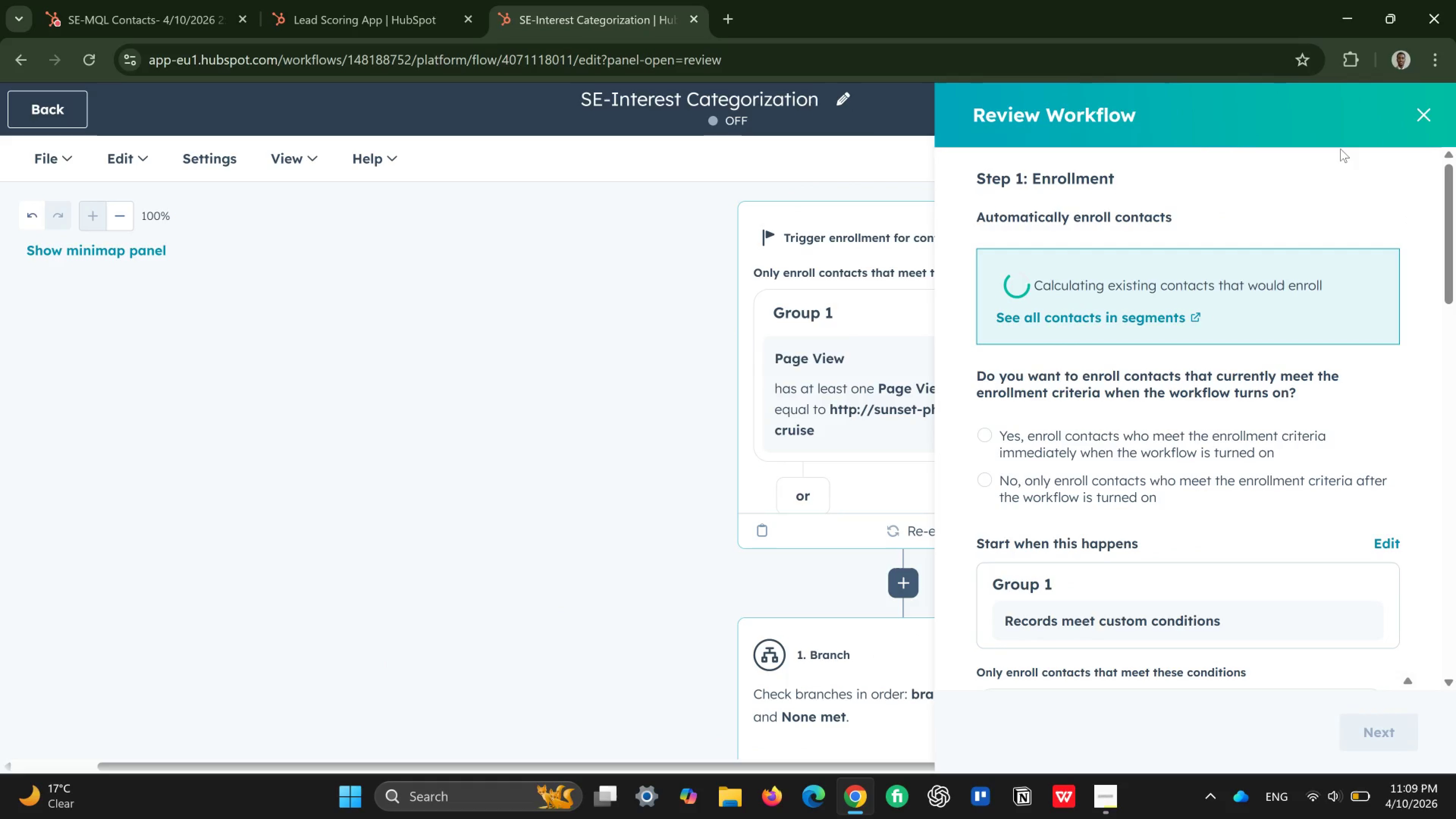 
left_click([991, 458])
 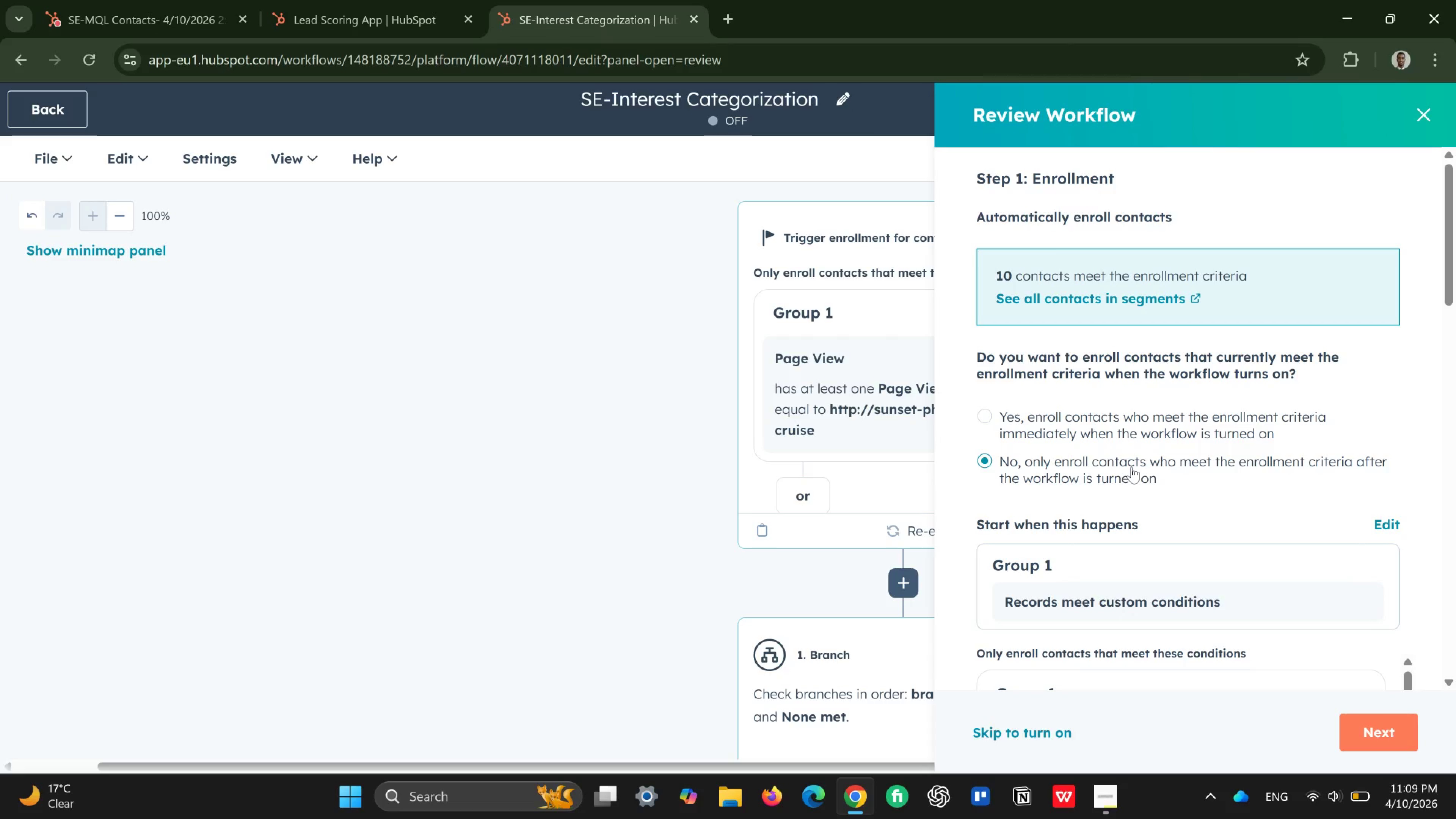 
scroll: coordinate [1169, 512], scroll_direction: down, amount: 5.0
 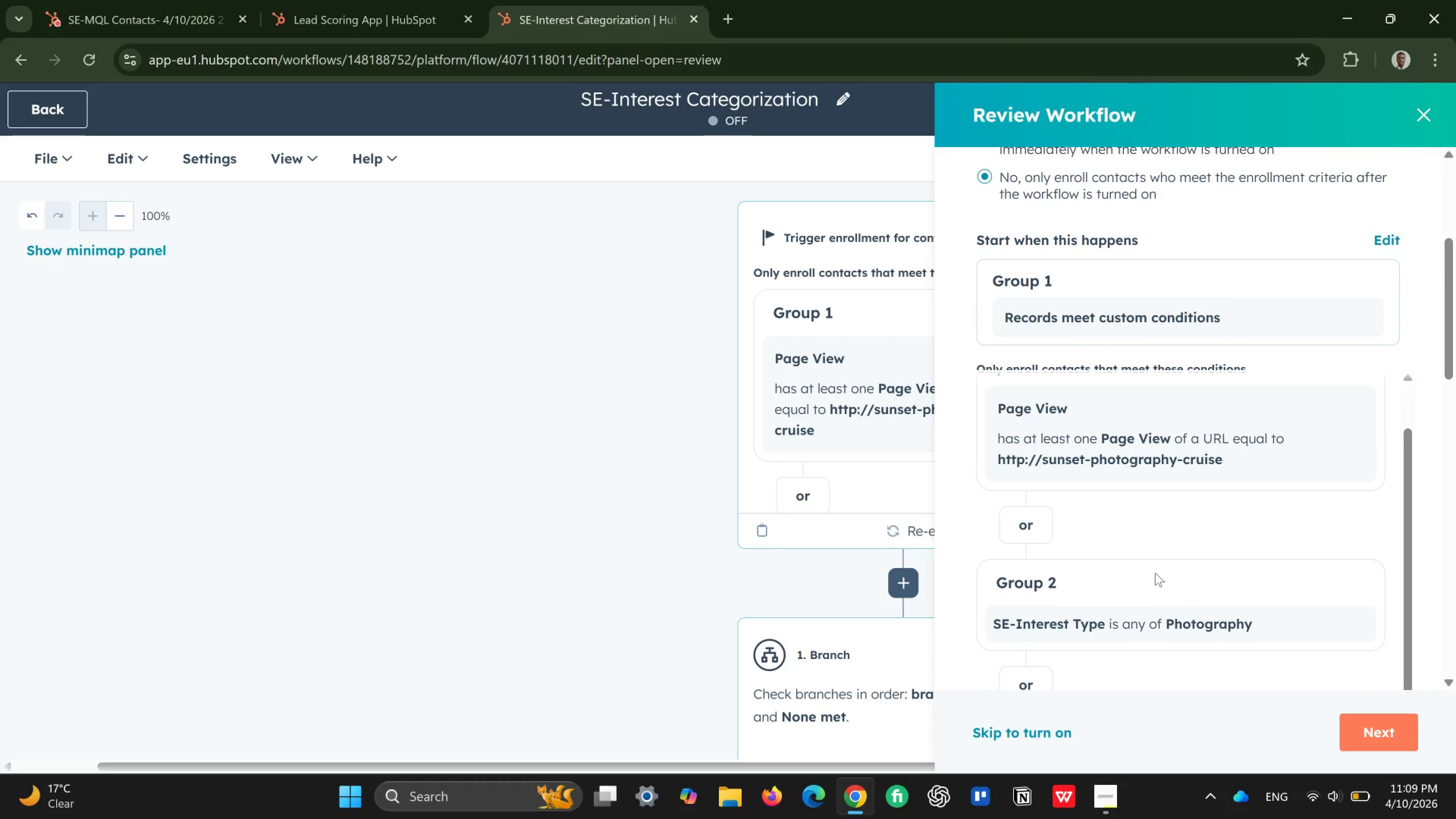 
scroll: coordinate [1159, 326], scroll_direction: up, amount: 10.0
 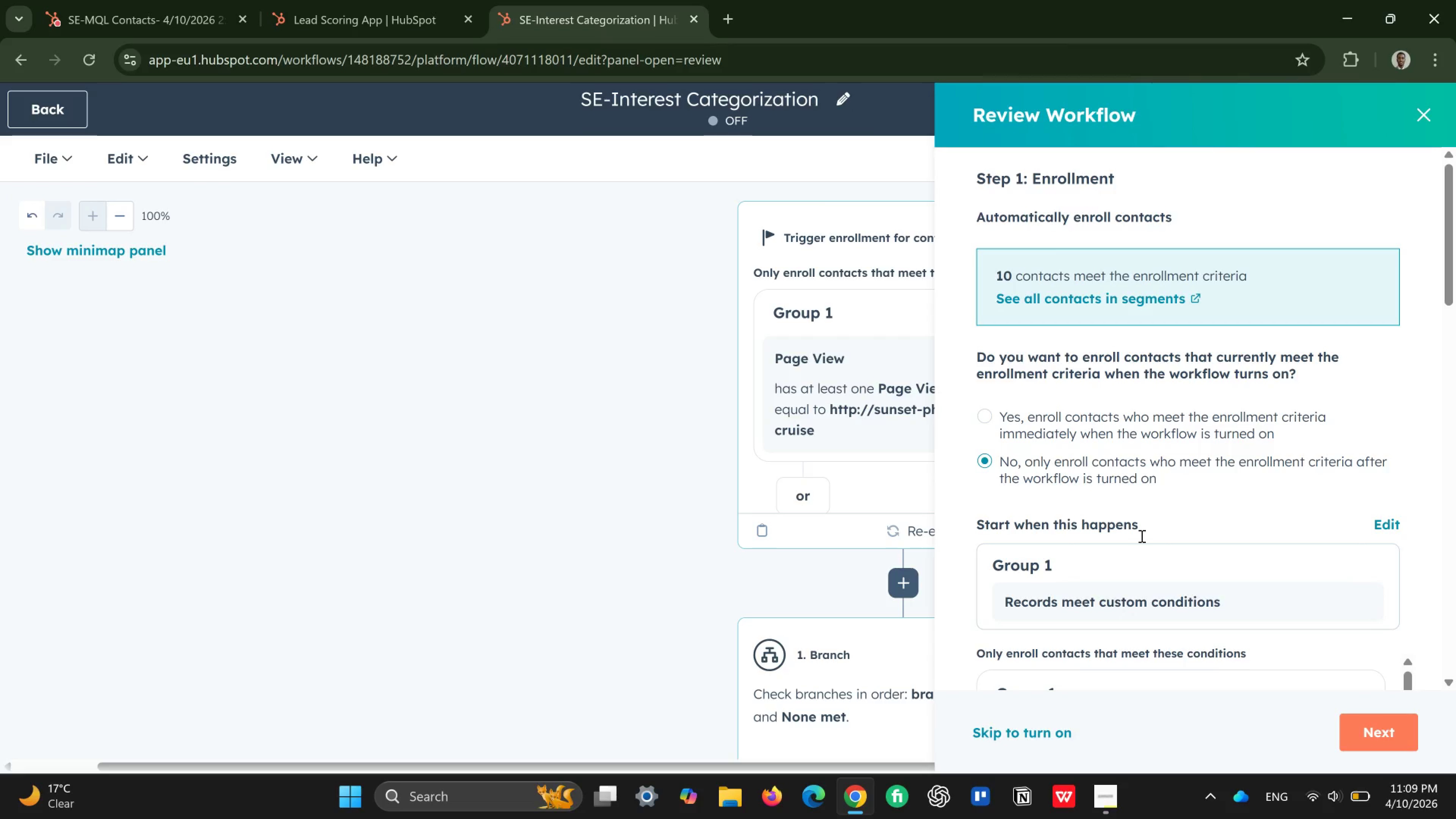 
scroll: coordinate [1230, 590], scroll_direction: down, amount: 4.0
 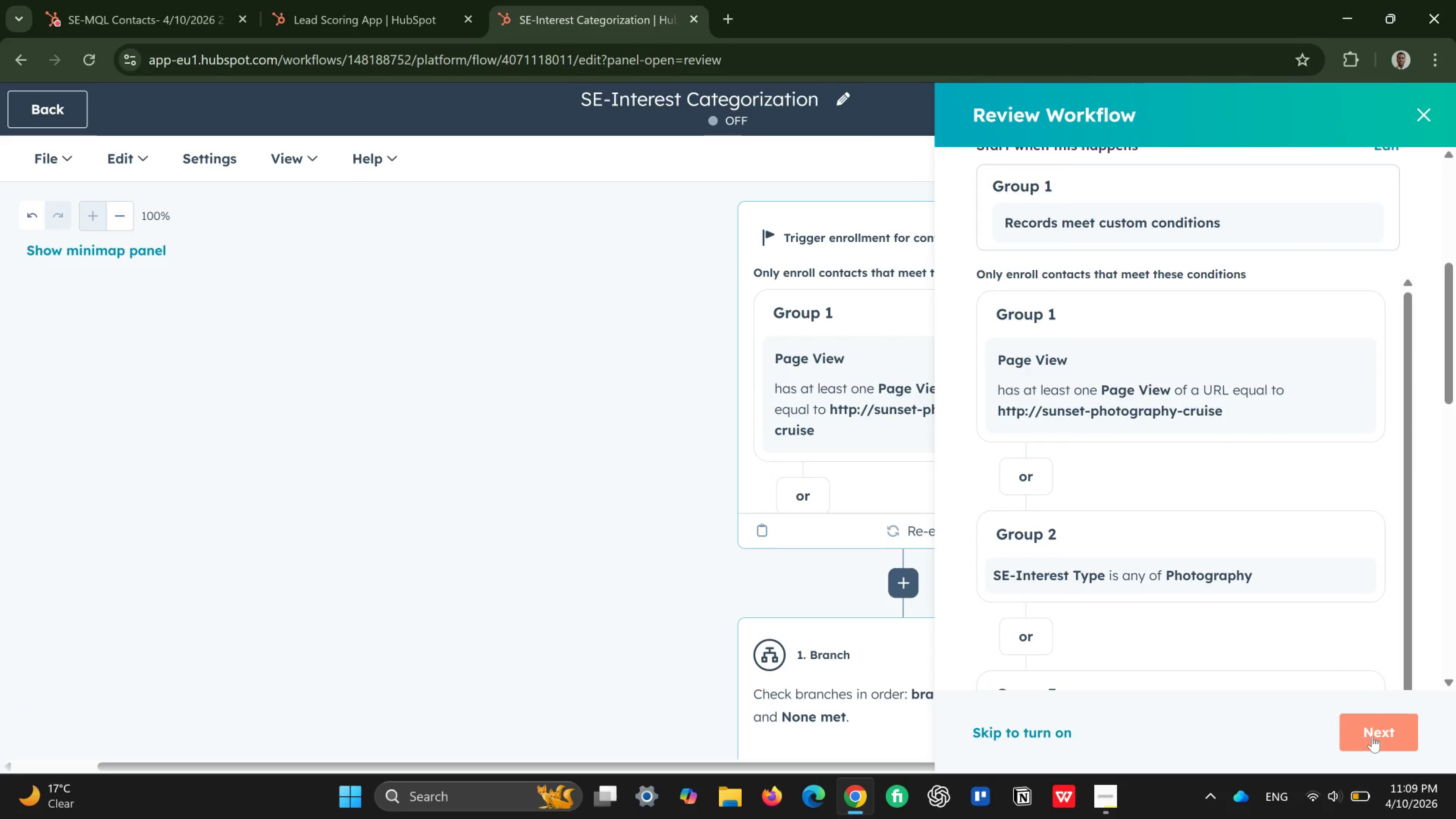 
left_click([1372, 736])
 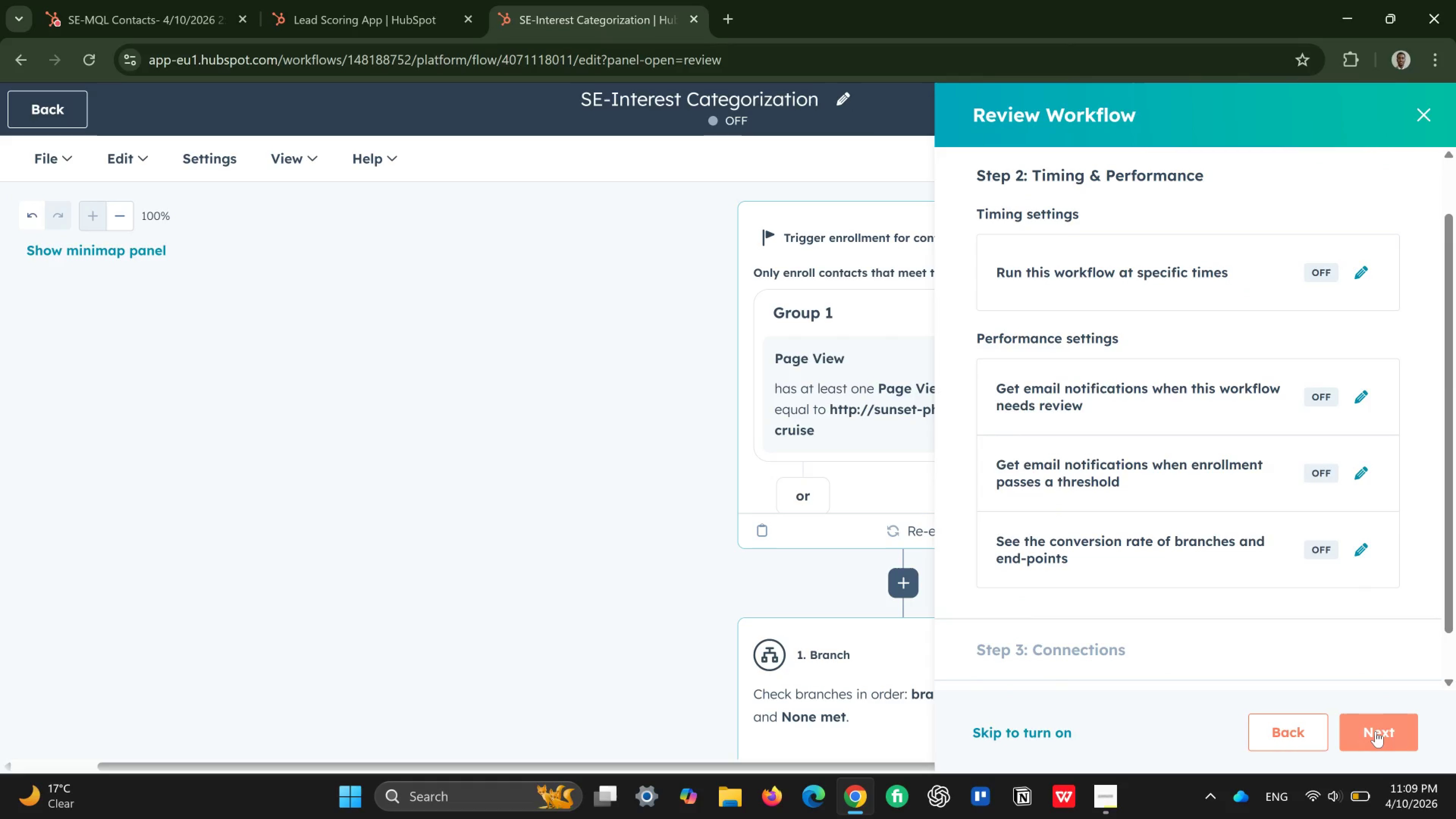 
left_click([1376, 731])
 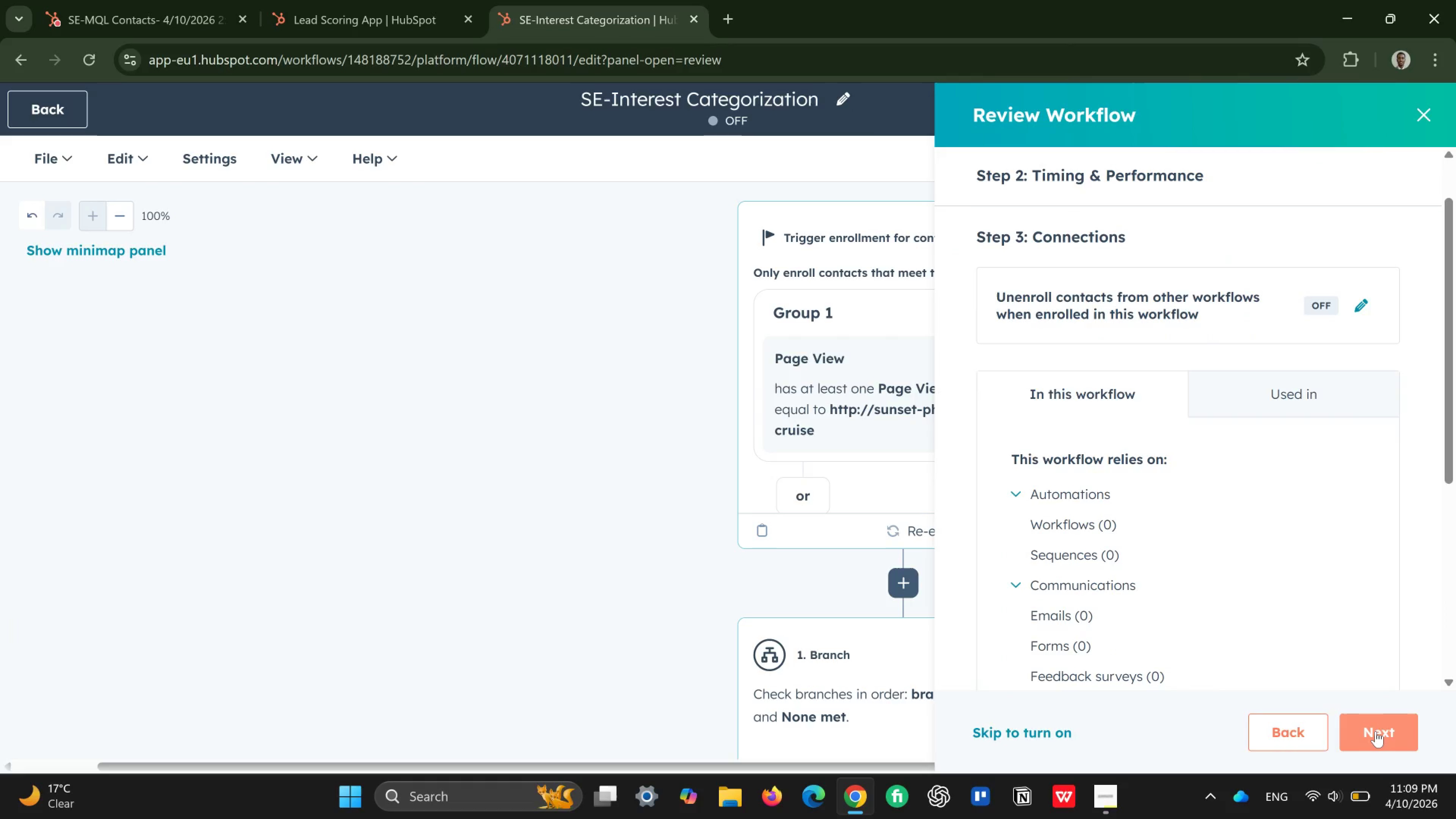 
left_click([1376, 731])
 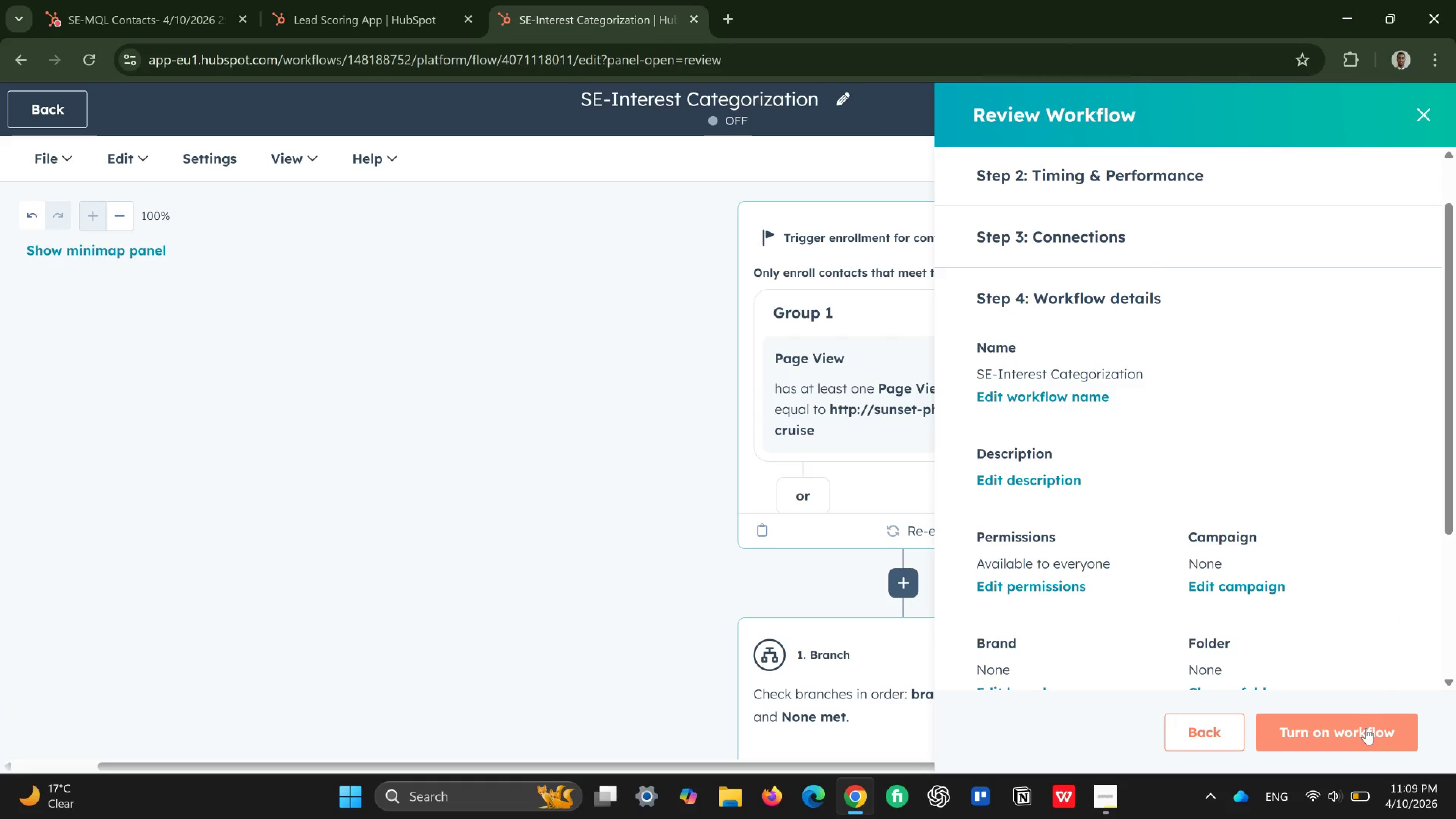 
left_click([1356, 728])
 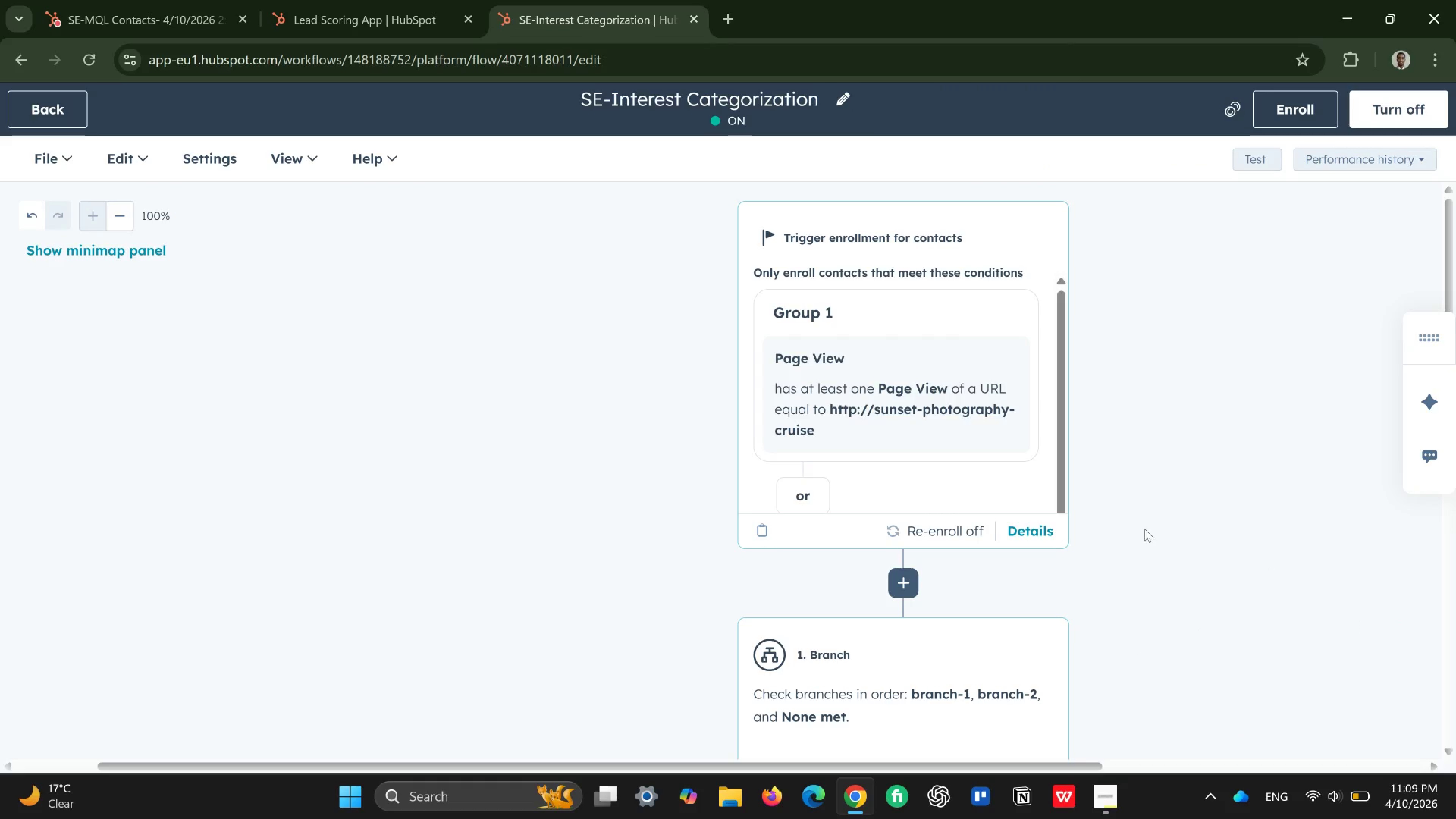 
wait(5.07)
 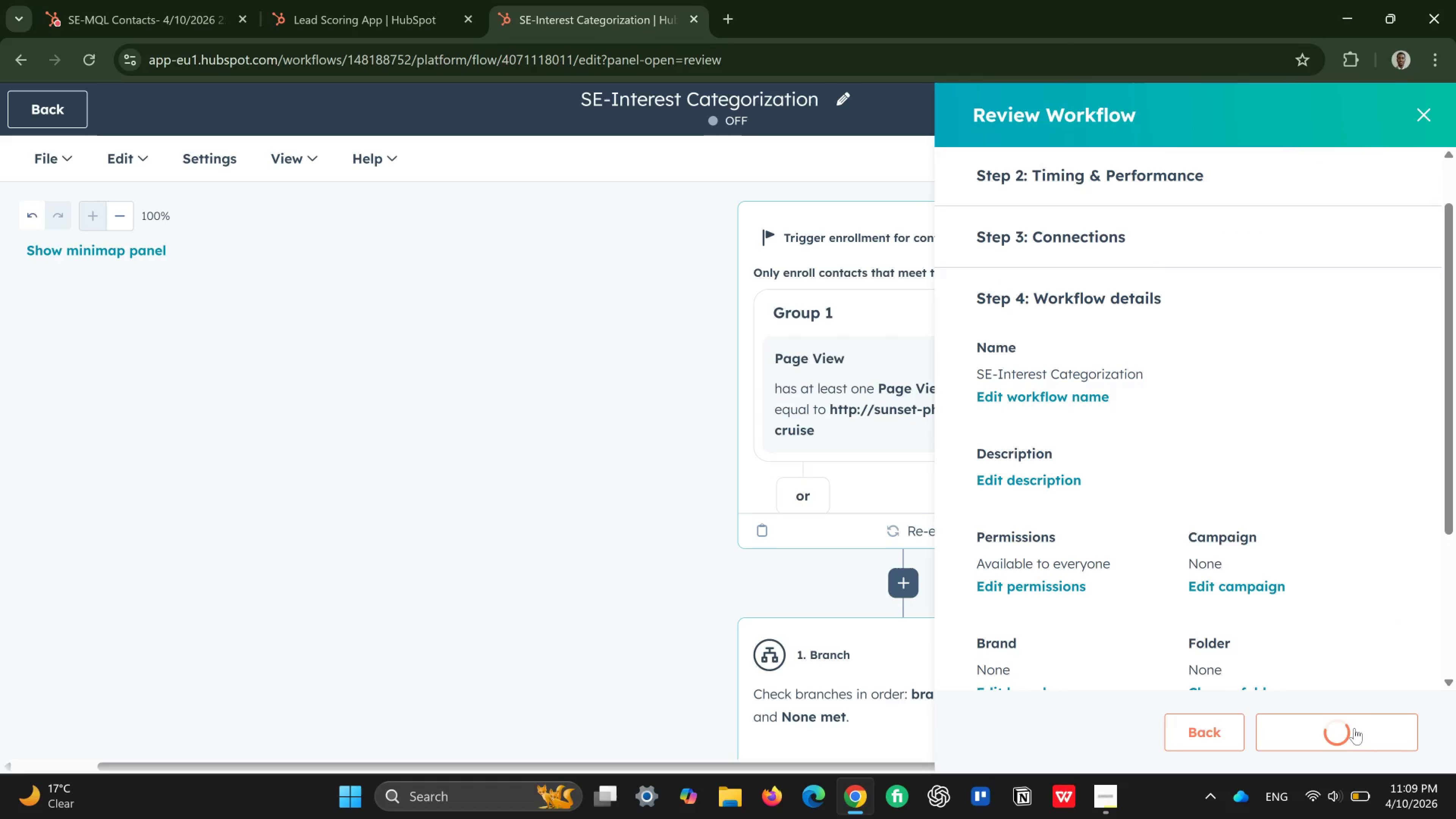 
scroll: coordinate [285, 345], scroll_direction: down, amount: 9.0
 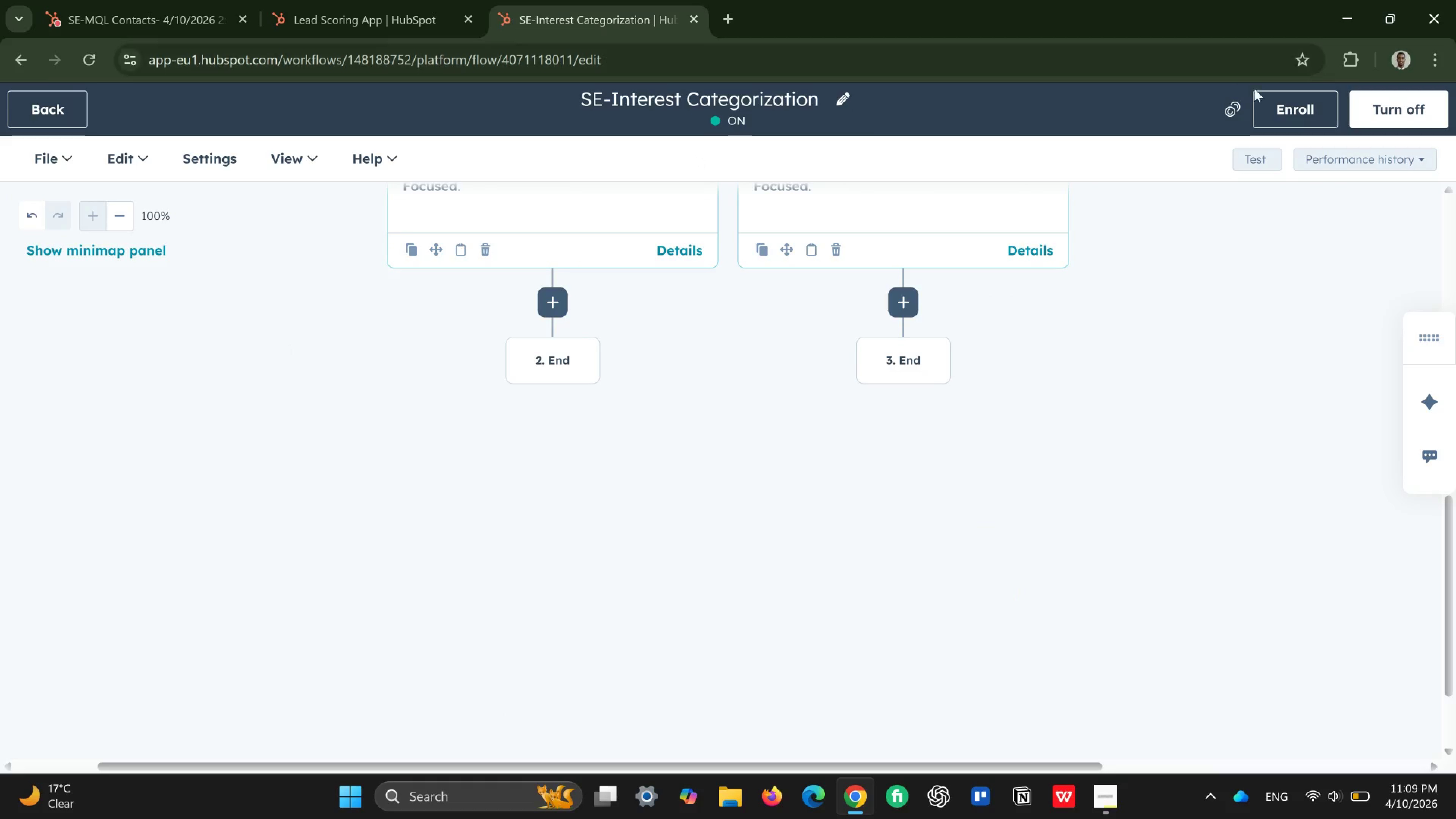 
left_click([1282, 110])
 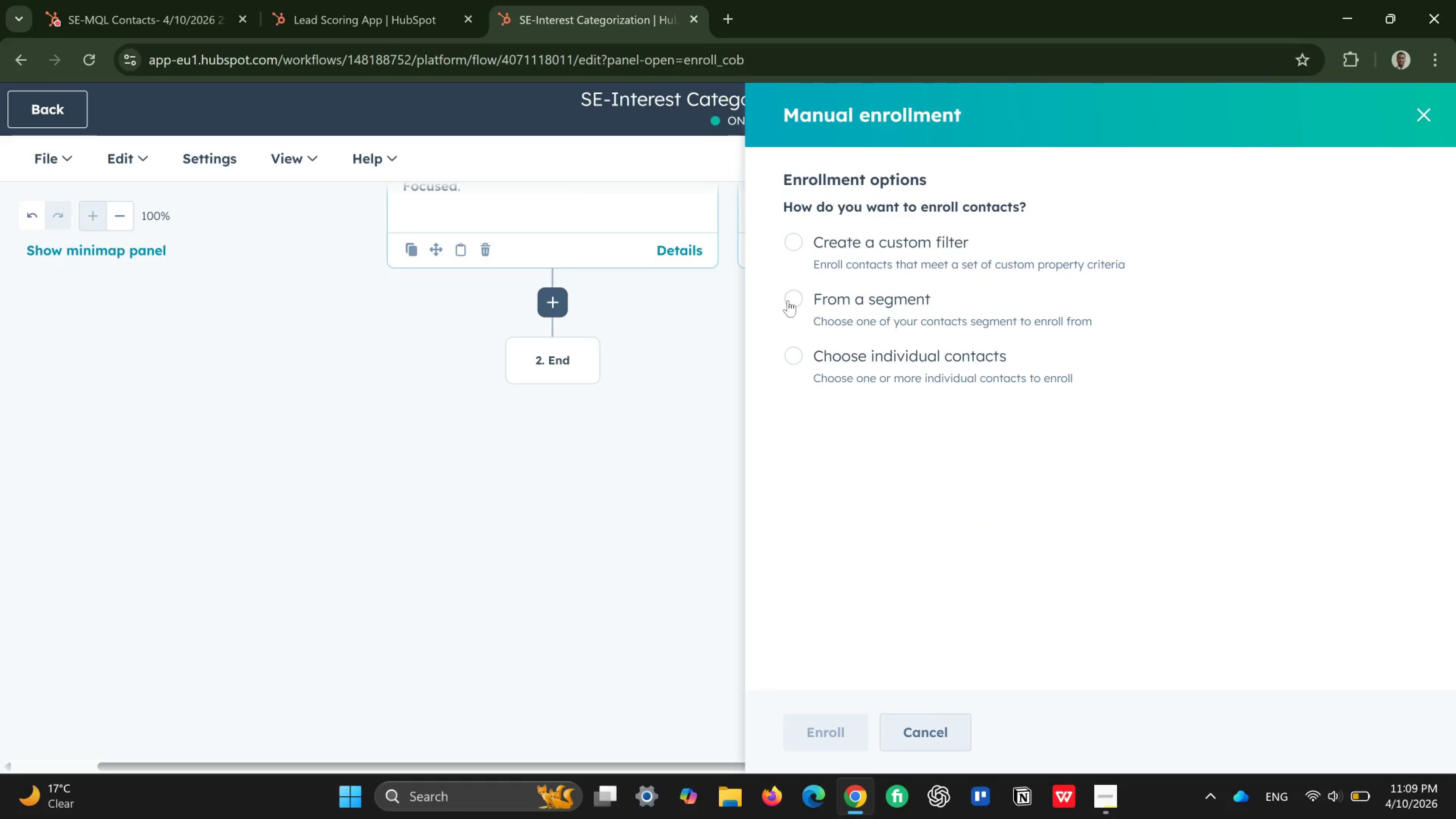 
left_click([794, 300])
 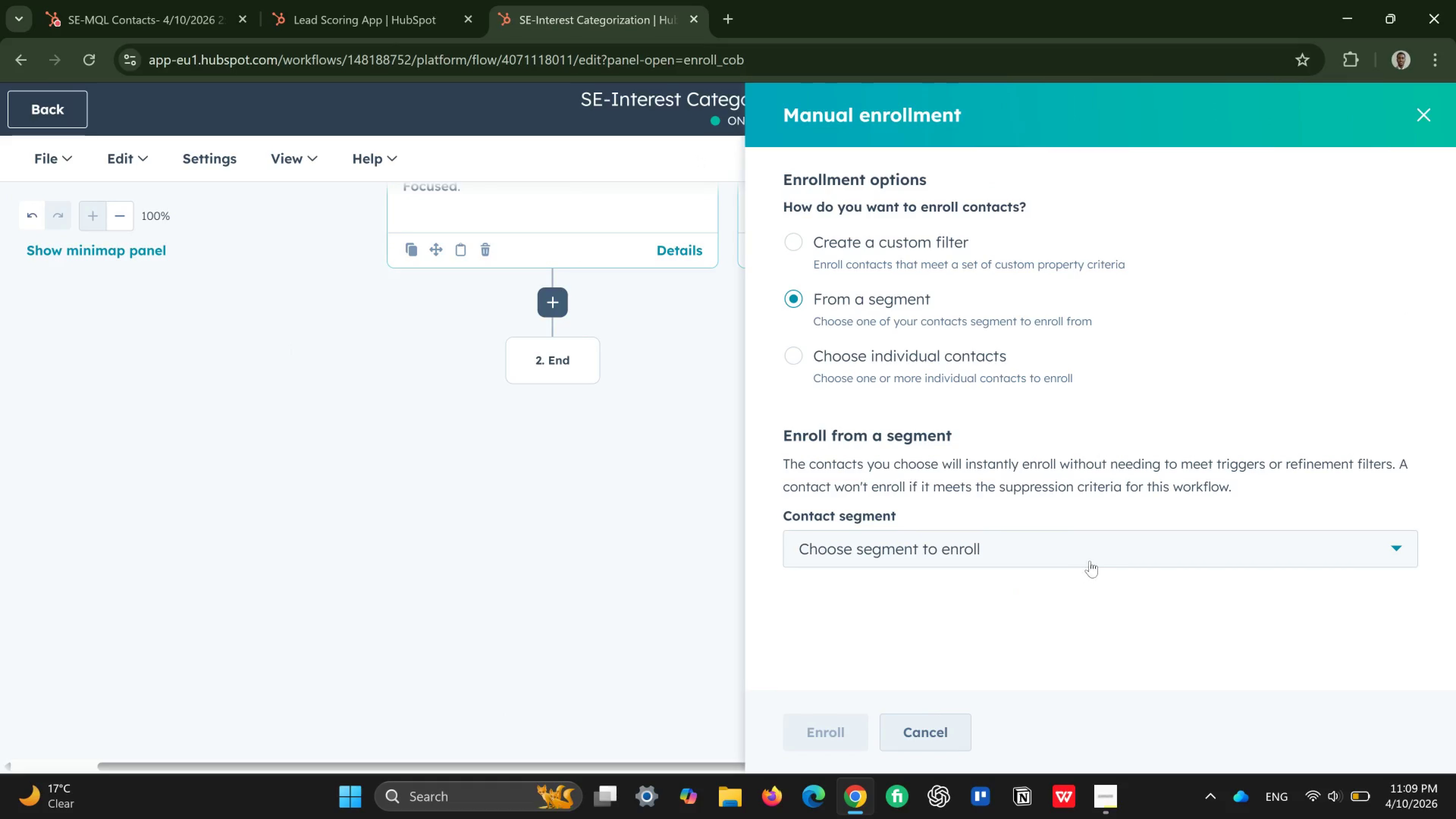 
left_click([1107, 544])
 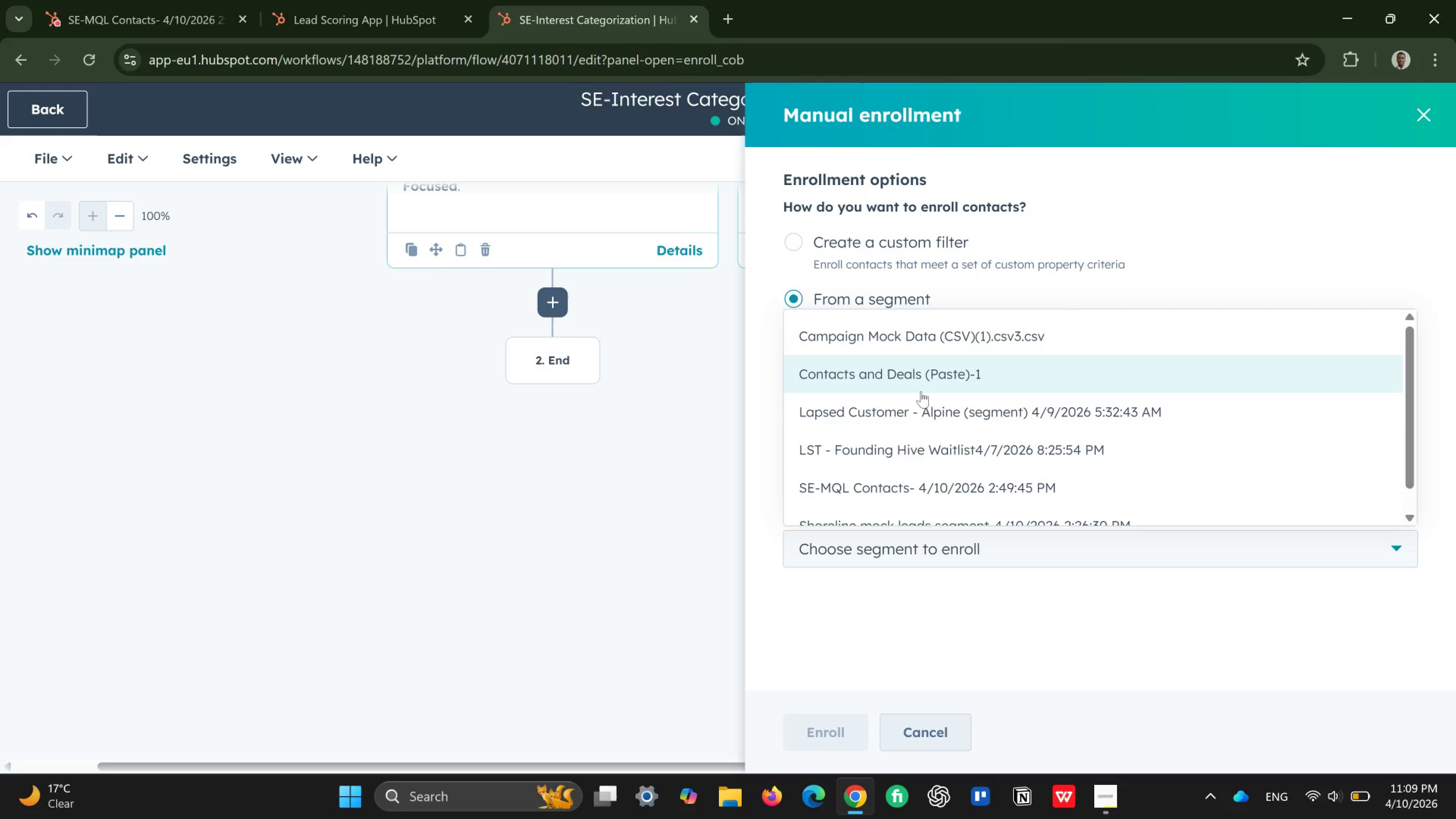 
scroll: coordinate [918, 422], scroll_direction: down, amount: 2.0
 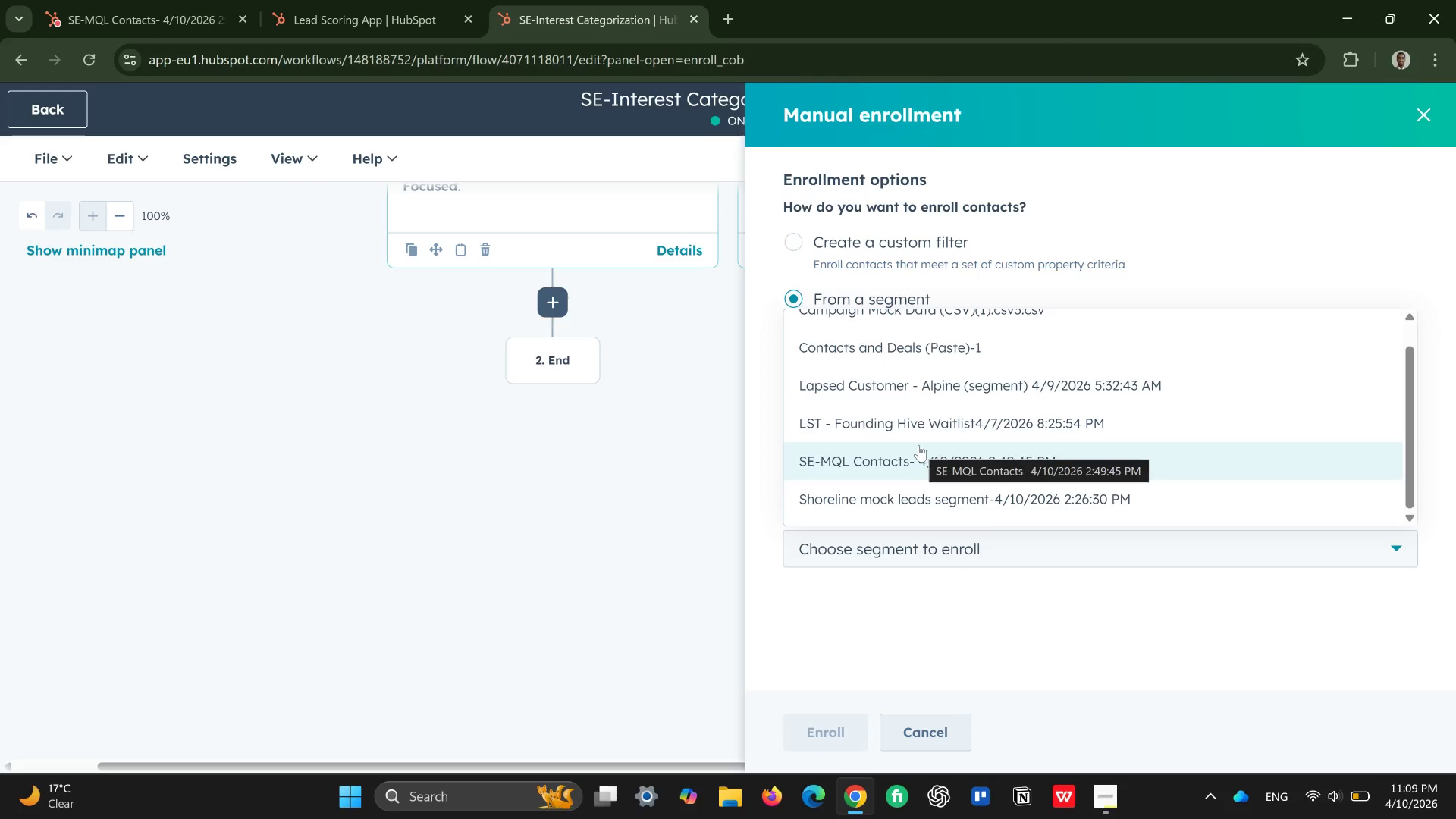 
left_click([919, 445])
 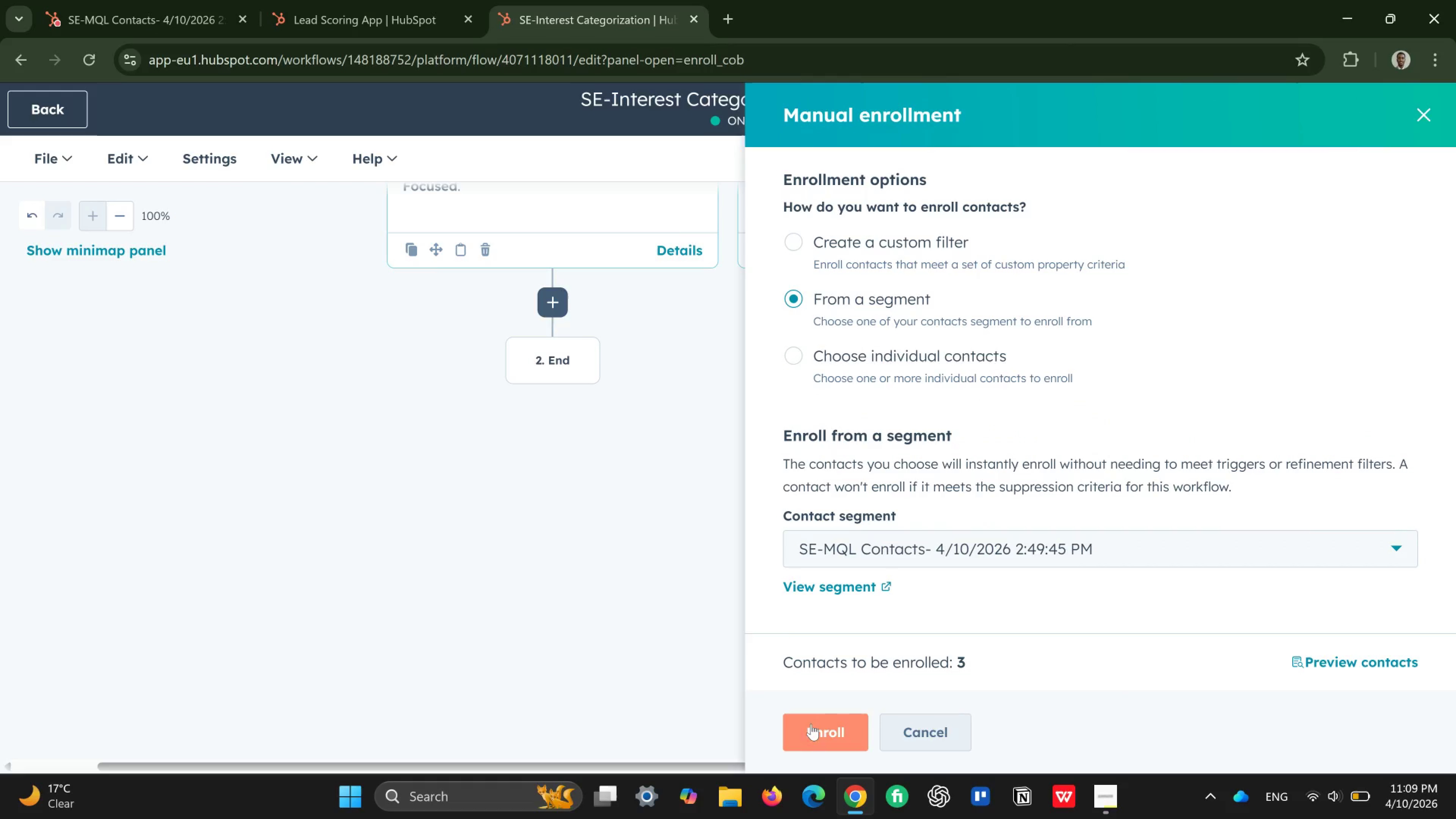 
left_click([805, 726])
 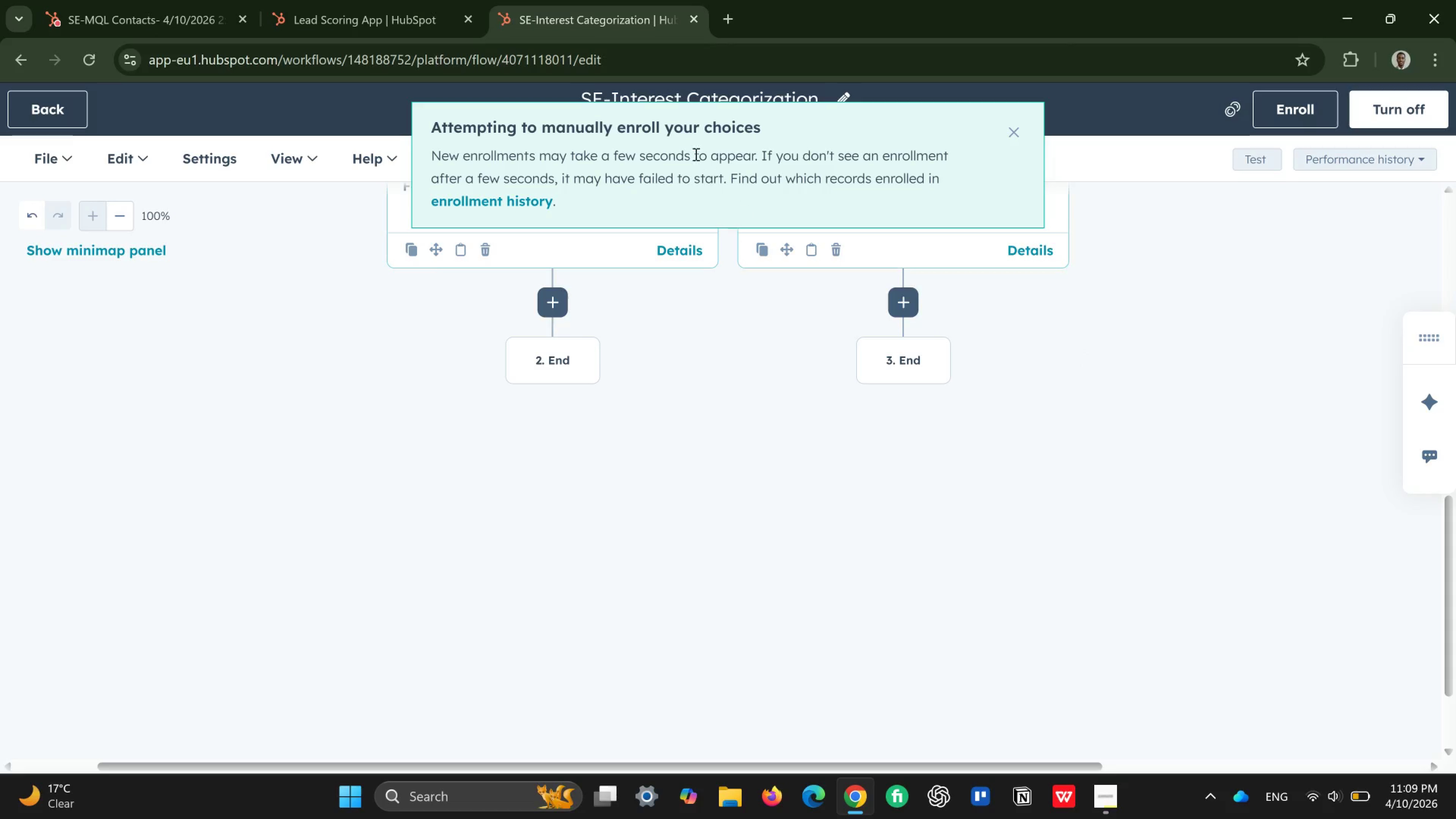 
wait(7.49)
 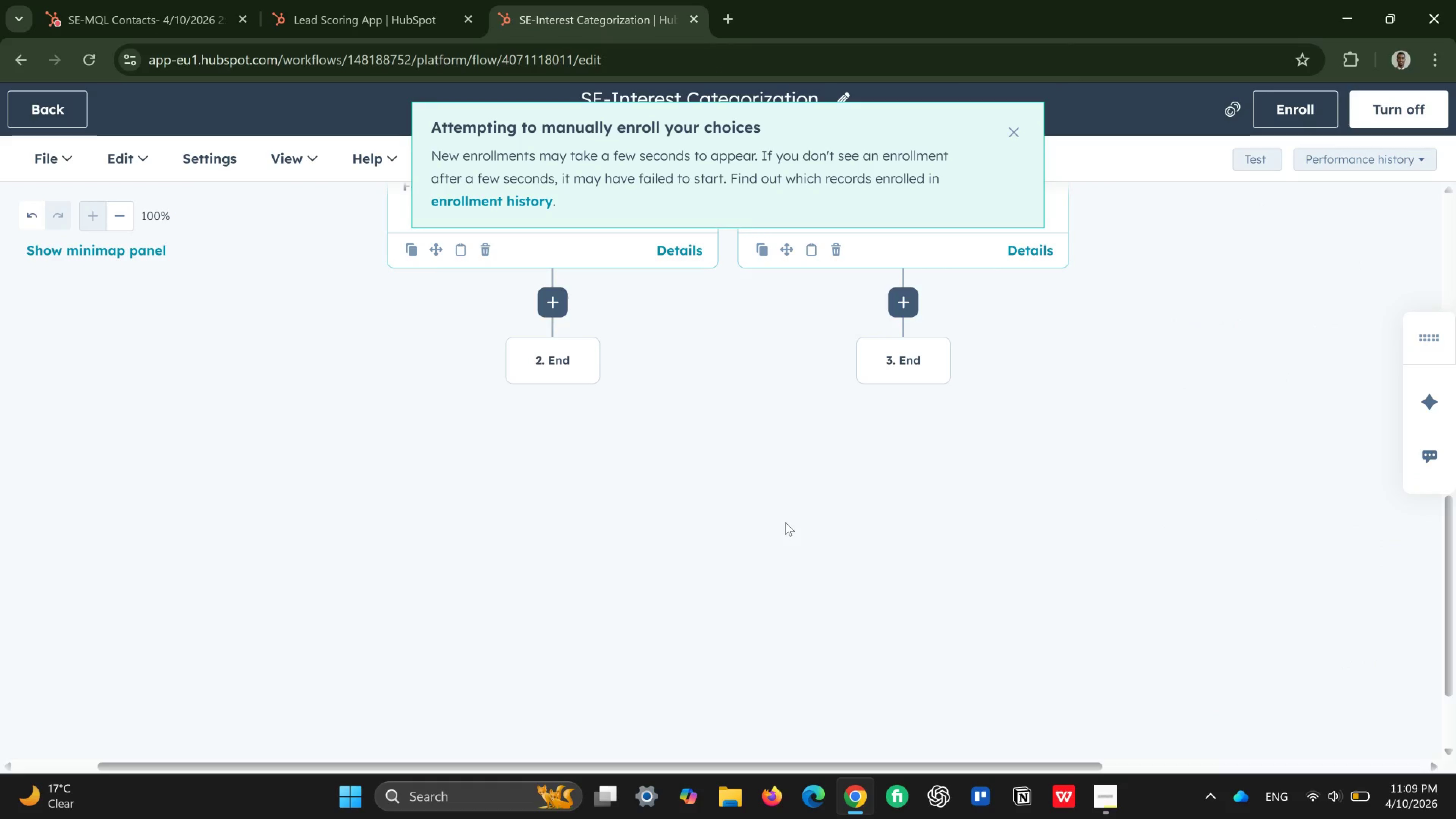 
left_click([1302, 113])
 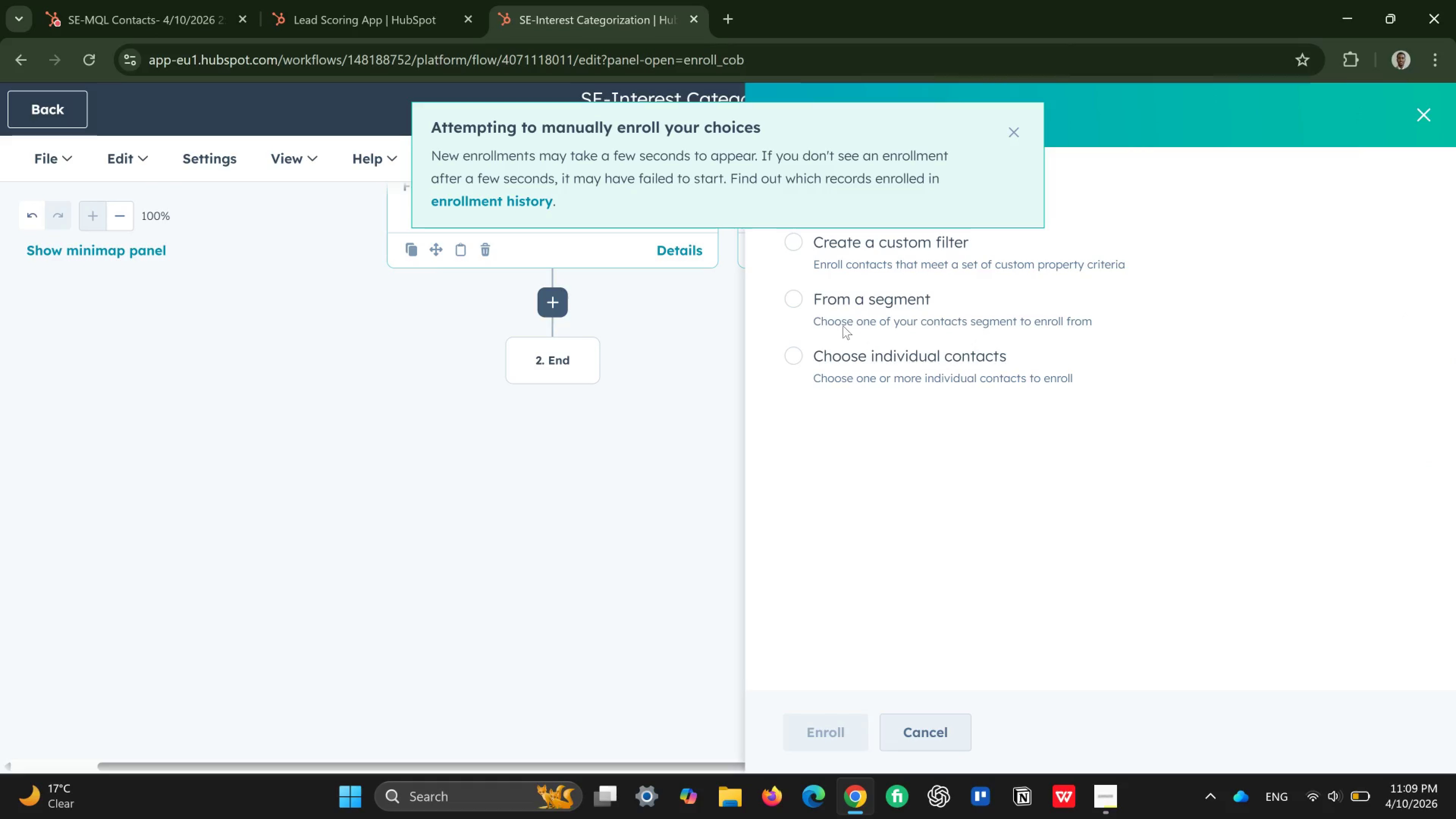 
left_click([797, 302])
 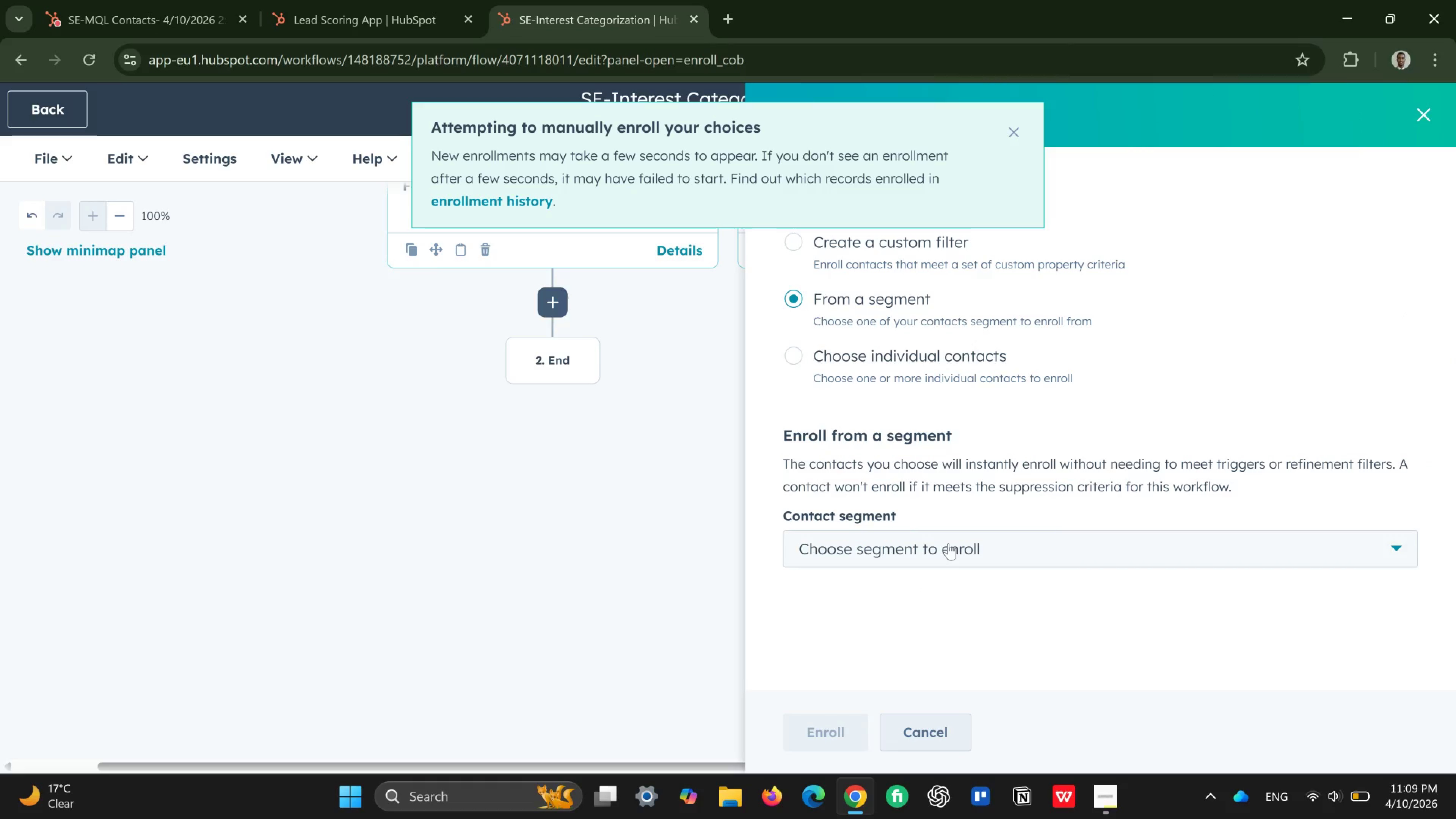 
left_click([948, 543])
 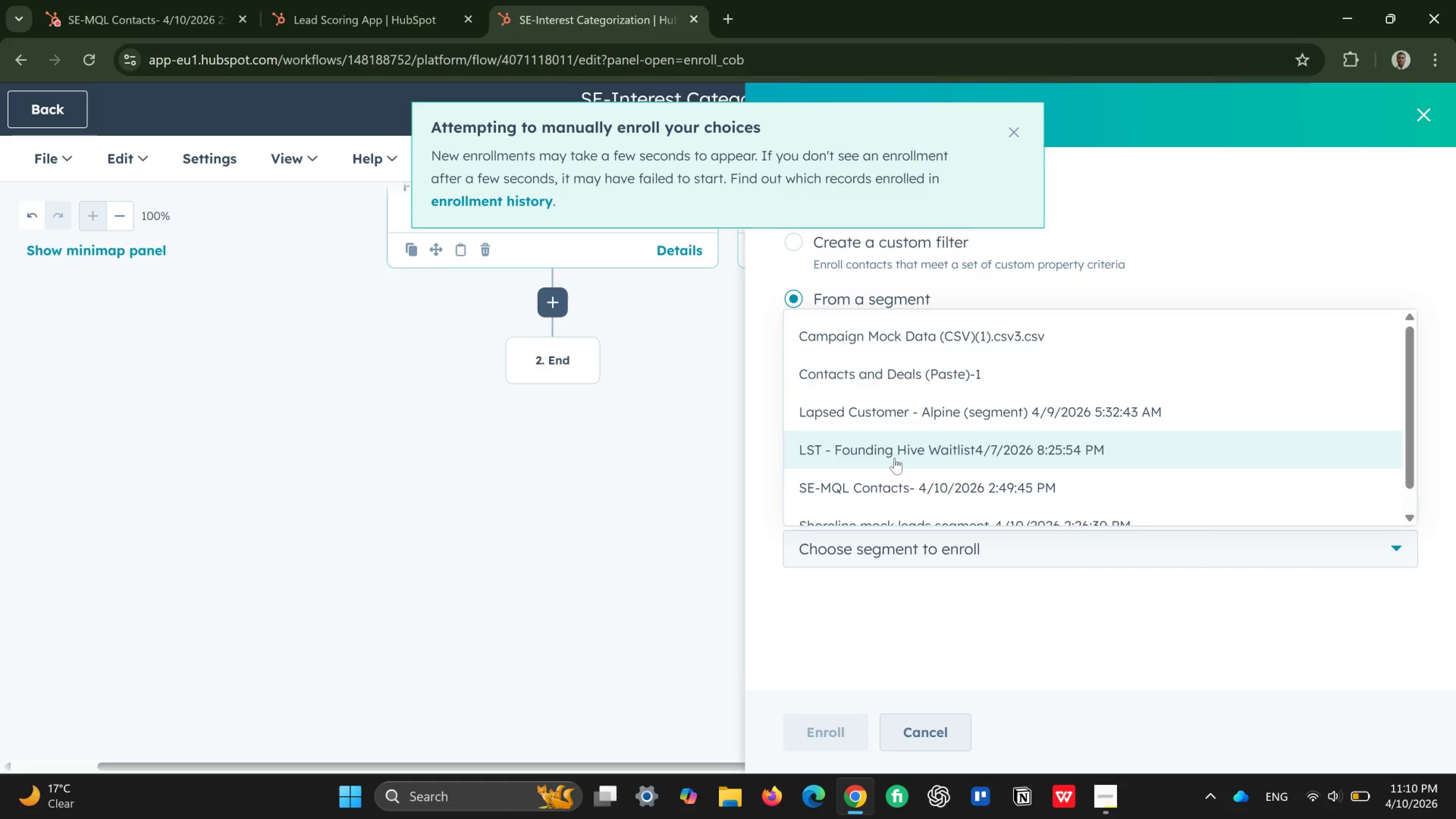 
scroll: coordinate [894, 458], scroll_direction: down, amount: 3.0
 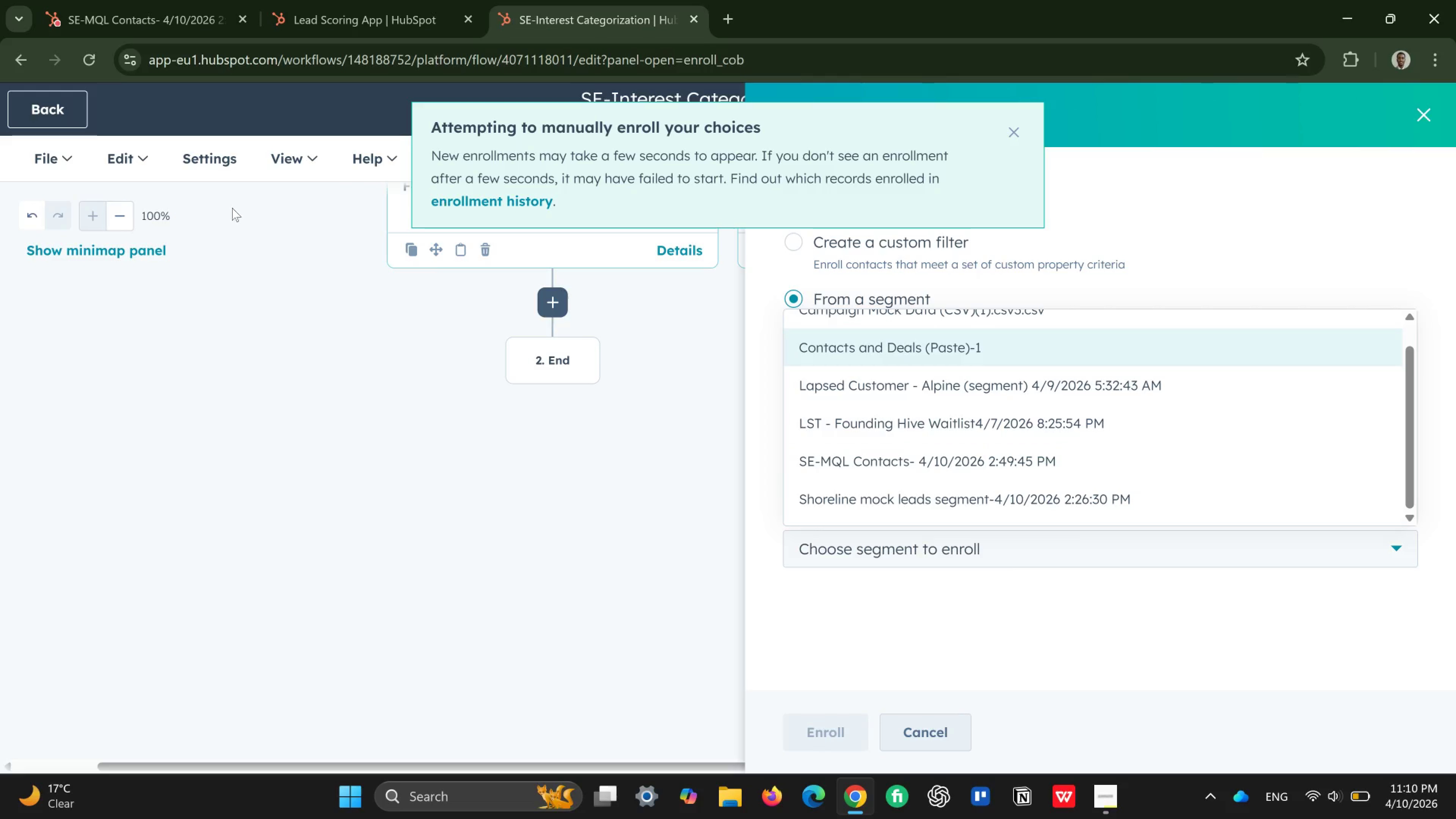 
wait(7.15)
 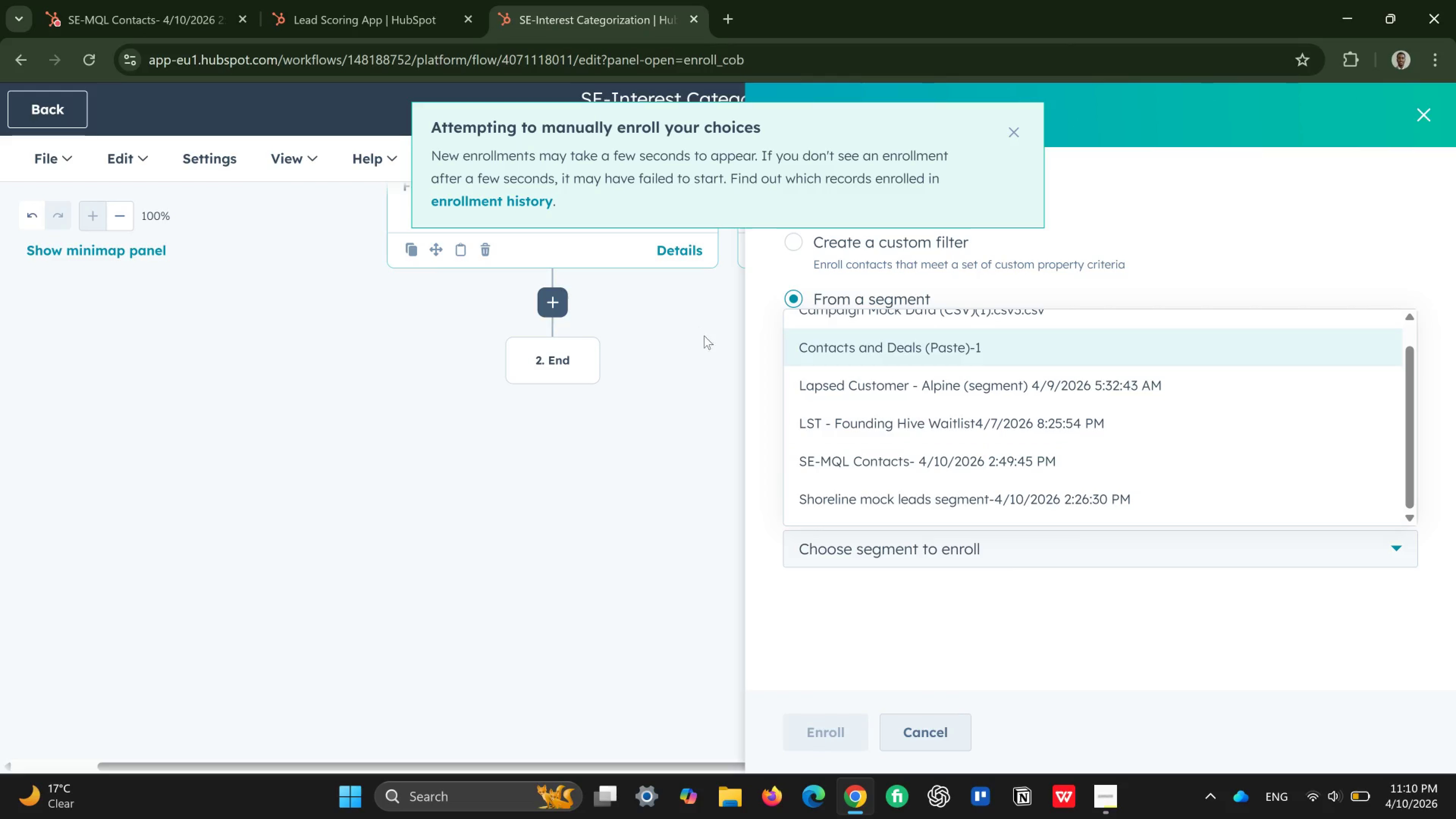 
left_click([58, 102])
 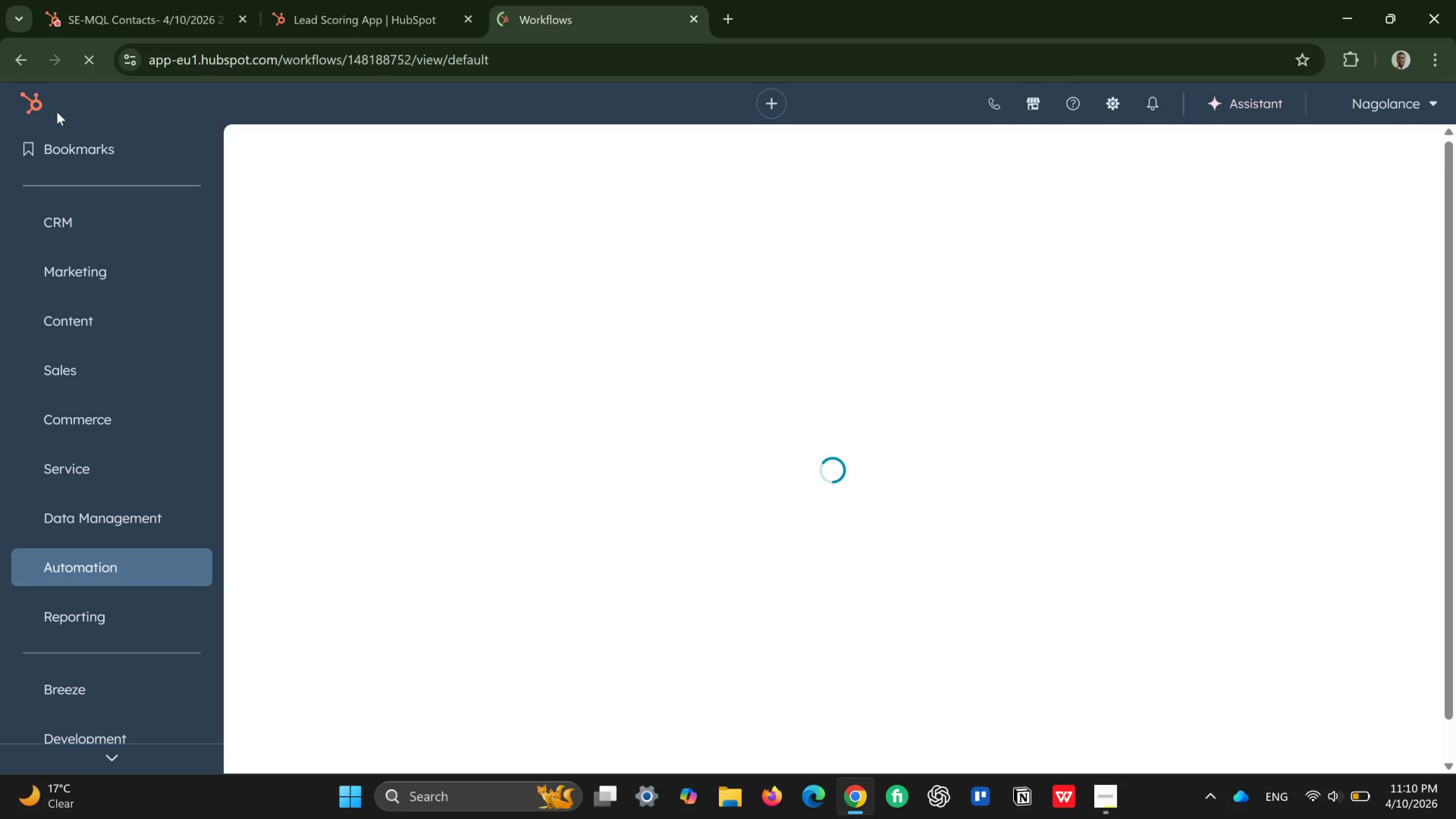 
wait(10.69)
 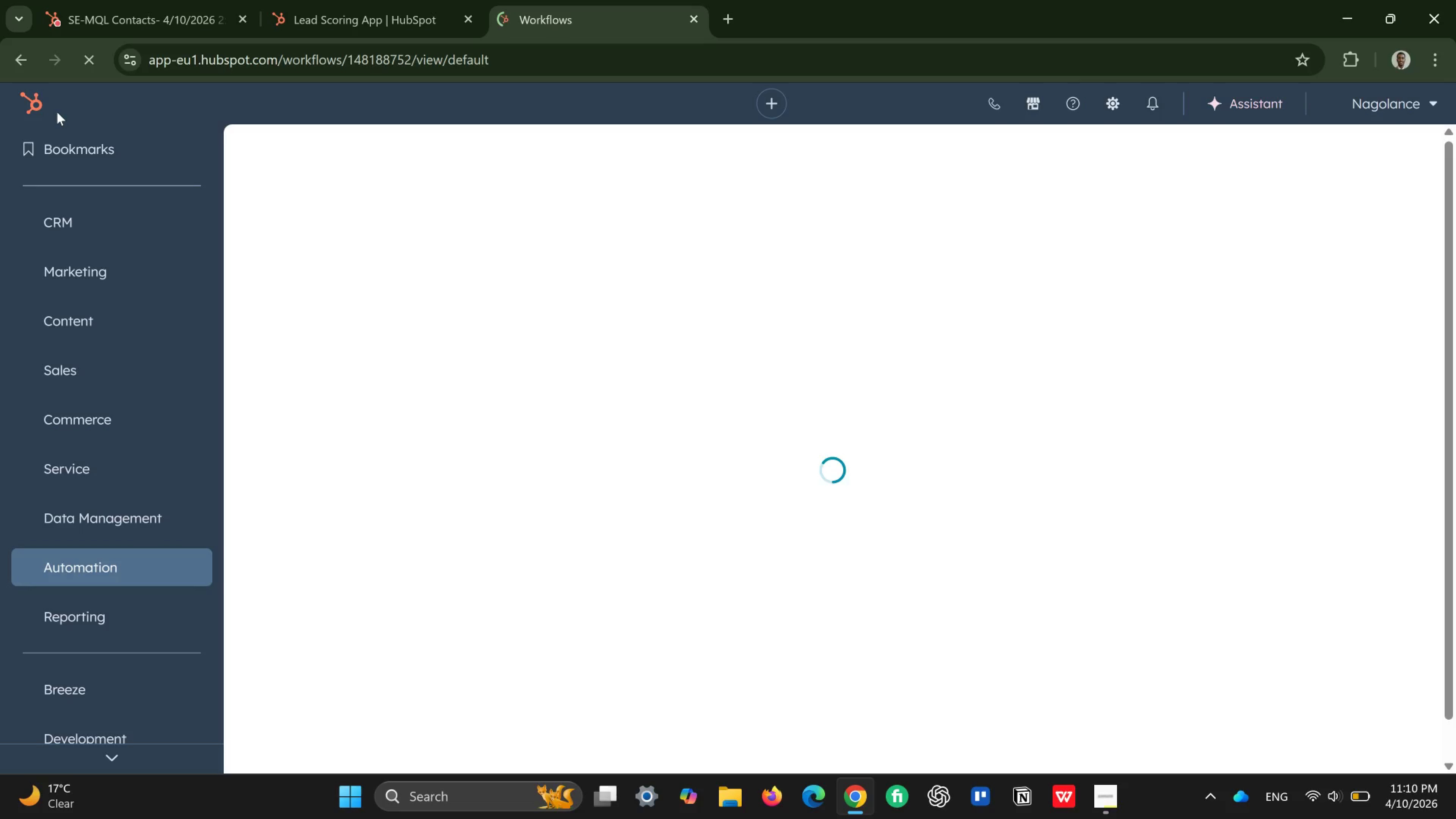 
scroll: coordinate [101, 298], scroll_direction: down, amount: 4.0
 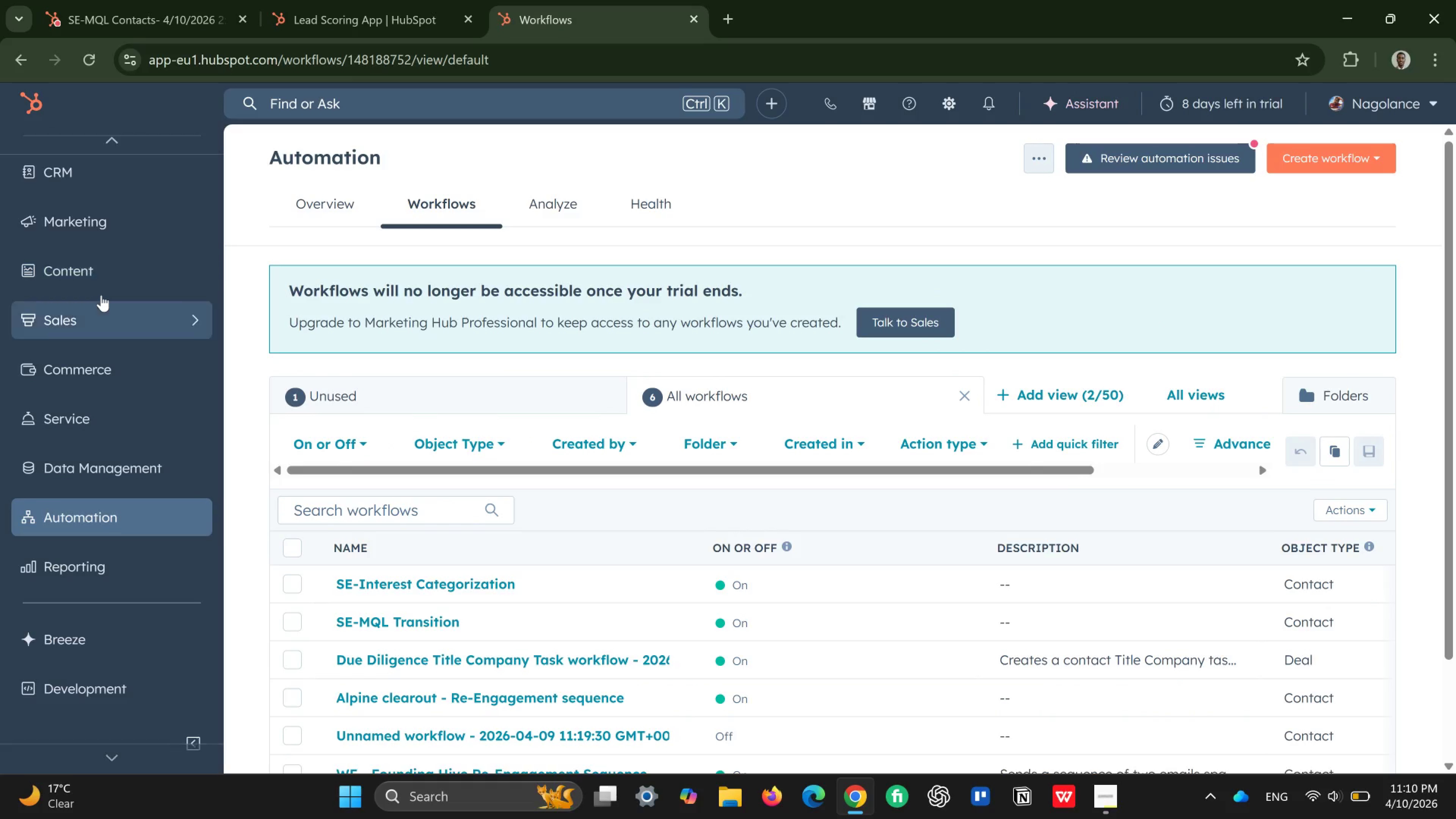 
scroll: coordinate [101, 295], scroll_direction: up, amount: 3.0
 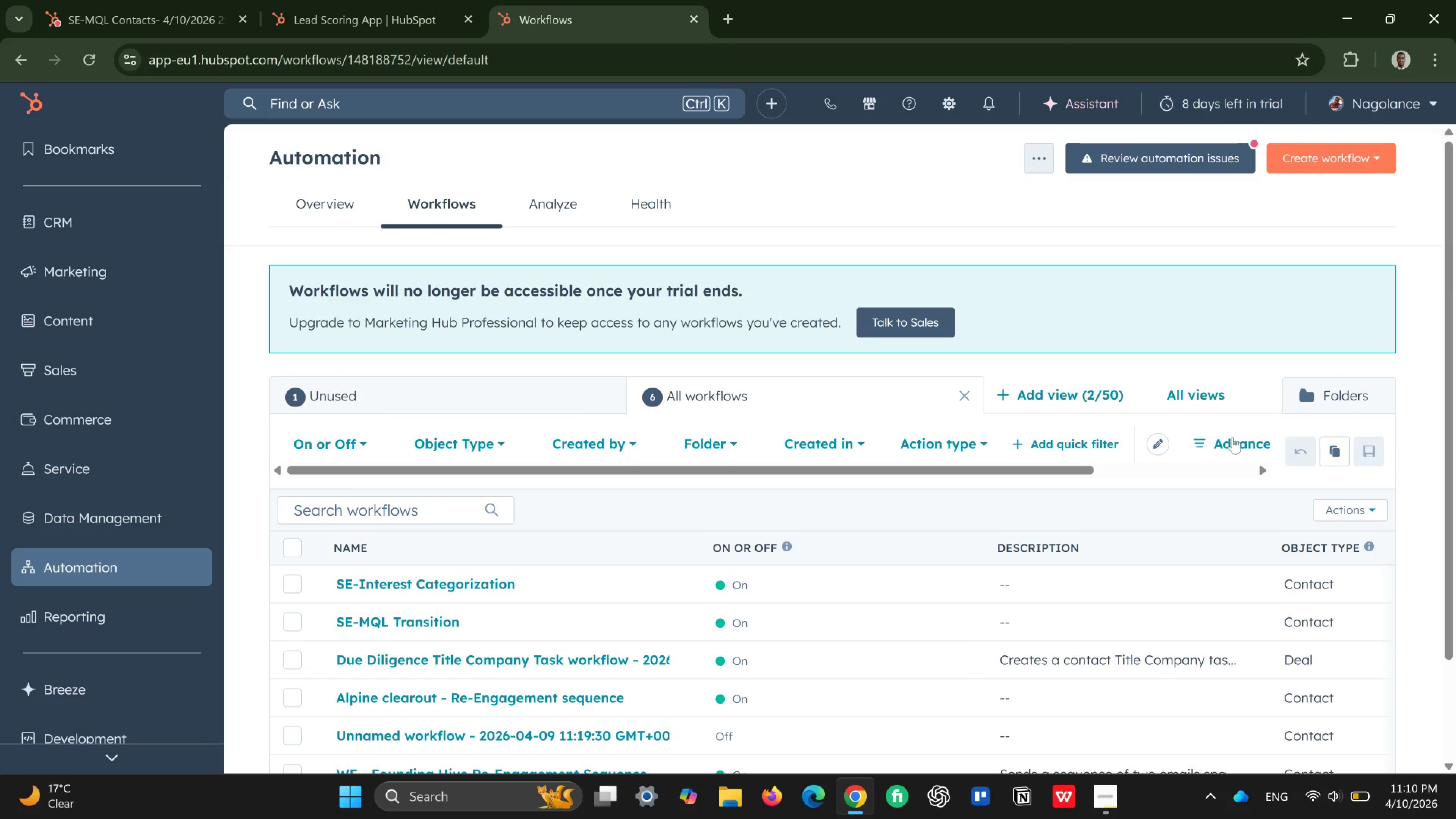 
wait(5.86)
 